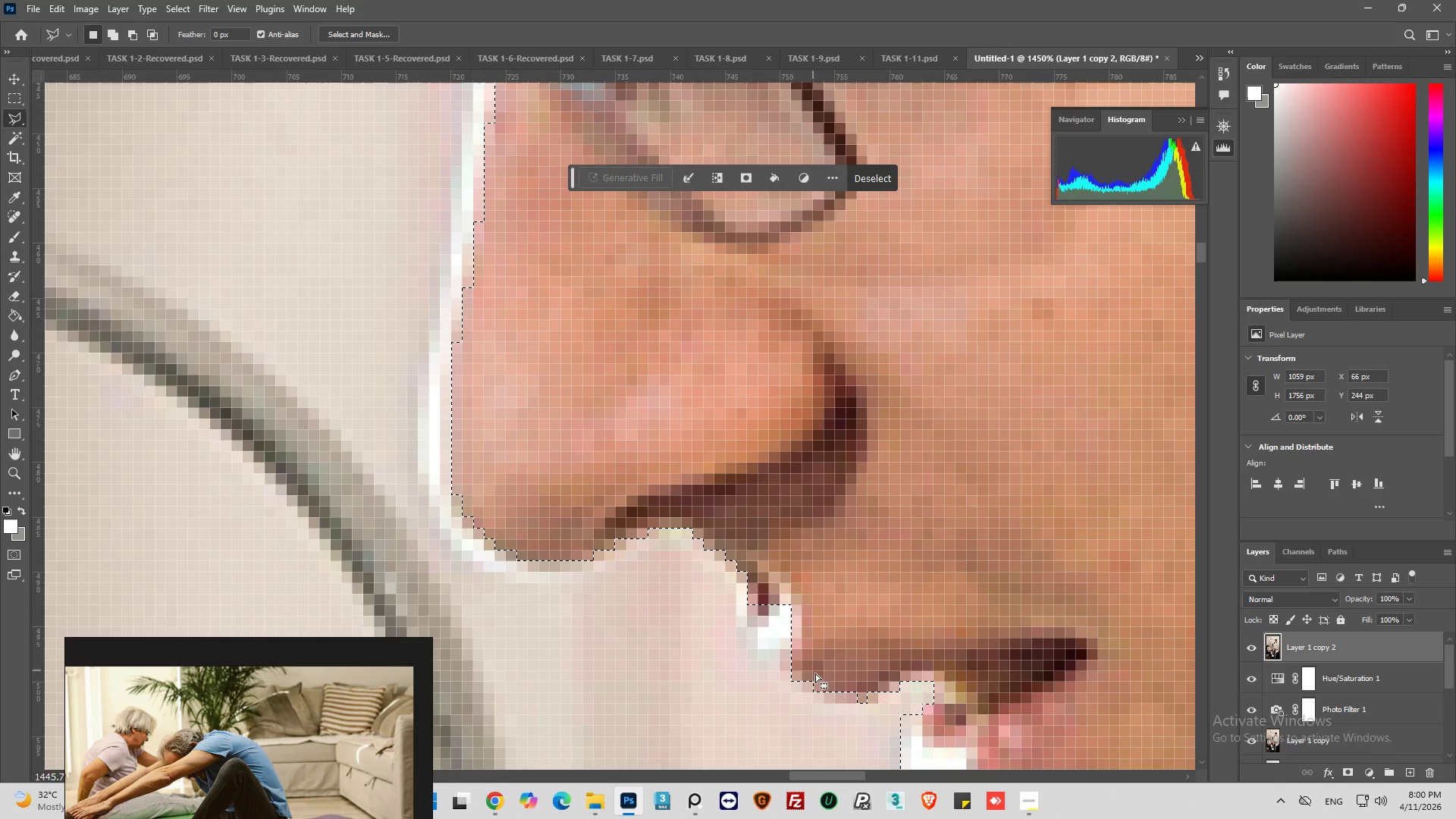 
hold_key(key=ShiftLeft, duration=1.5)
left_click_drag(start_coordinate=[819, 680], to_coordinate=[804, 678])
 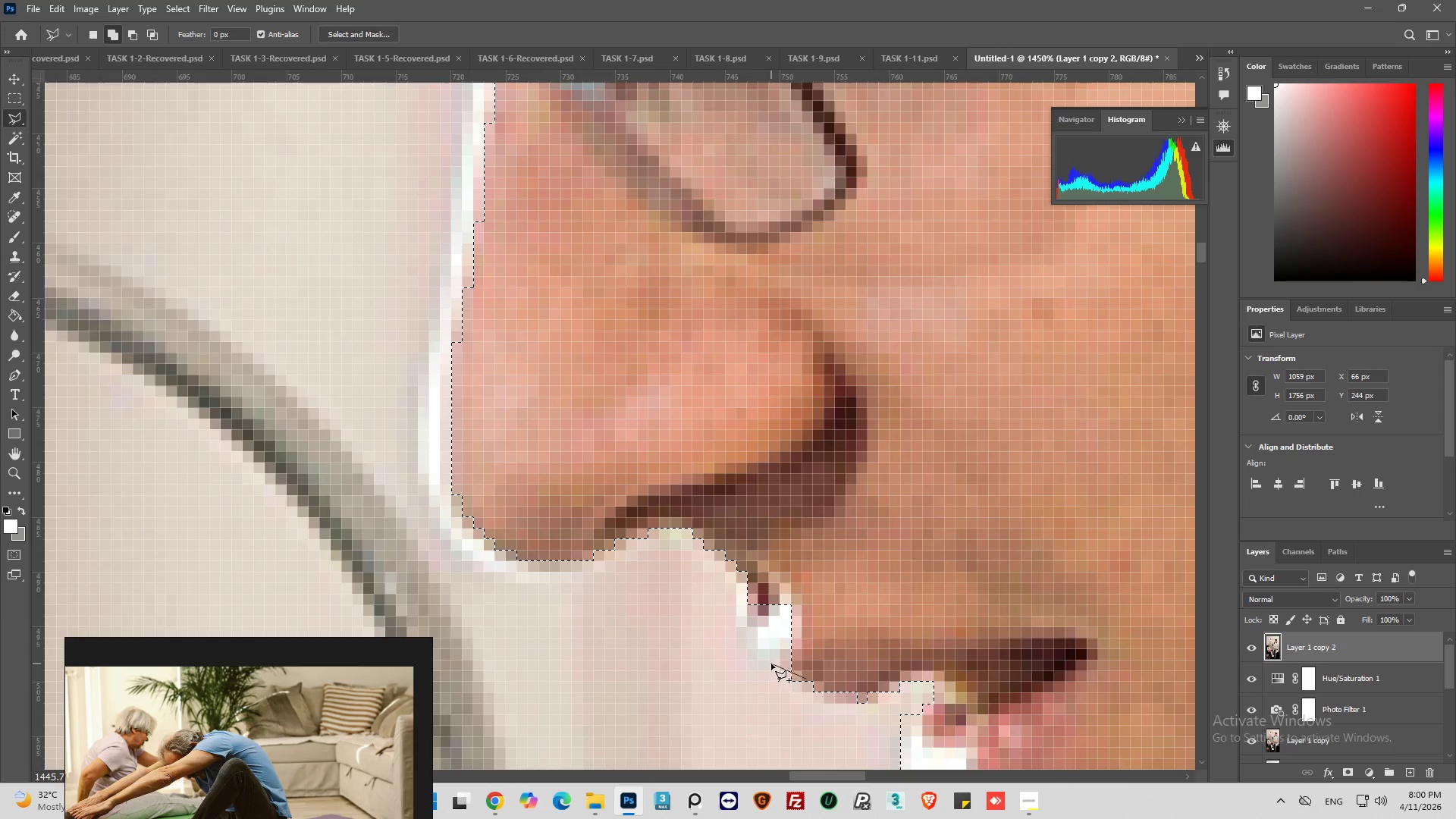 
hold_key(key=ShiftLeft, duration=1.51)
left_click([771, 664])
 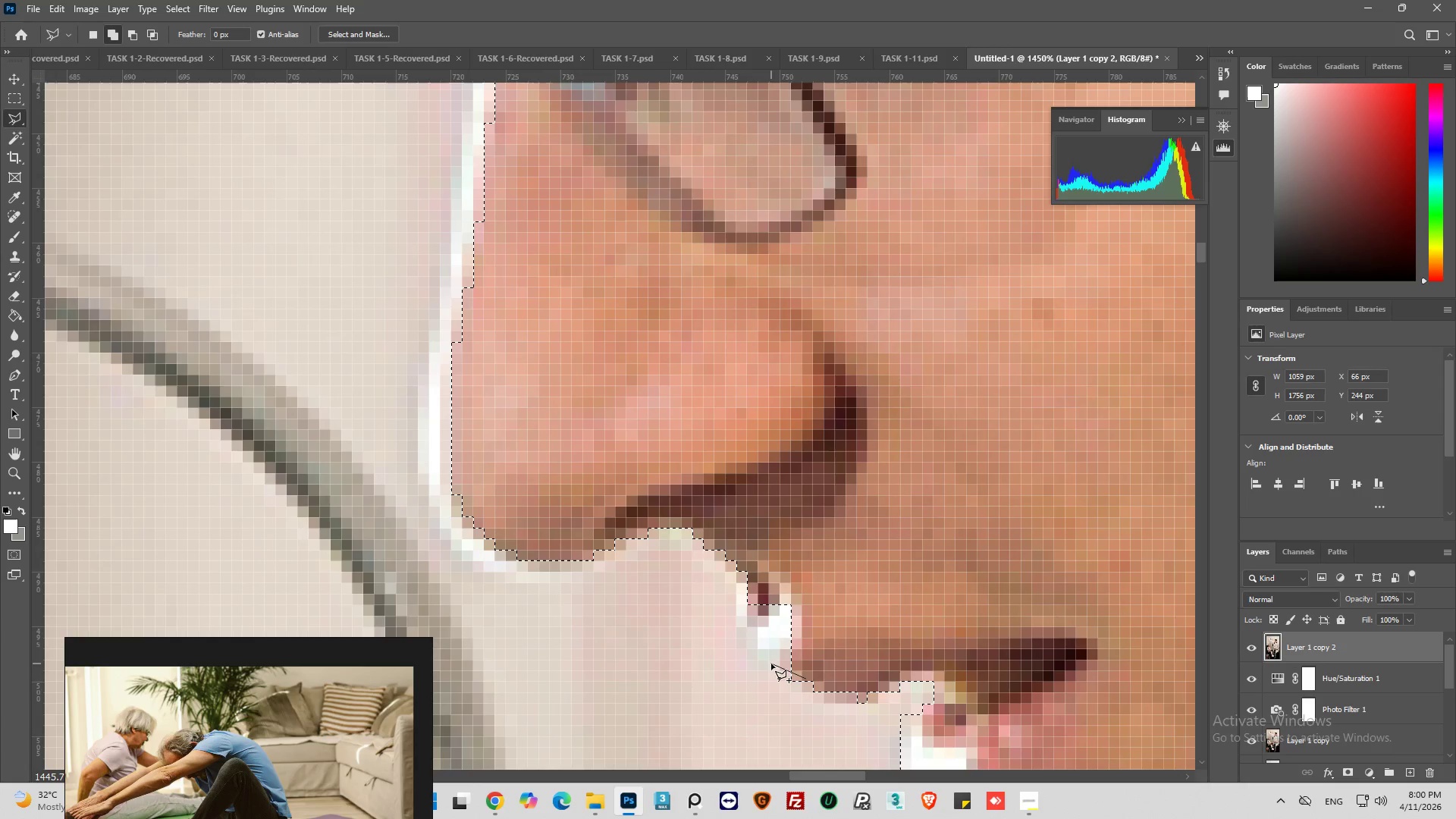 
left_click_drag(start_coordinate=[743, 642], to_coordinate=[742, 629])
 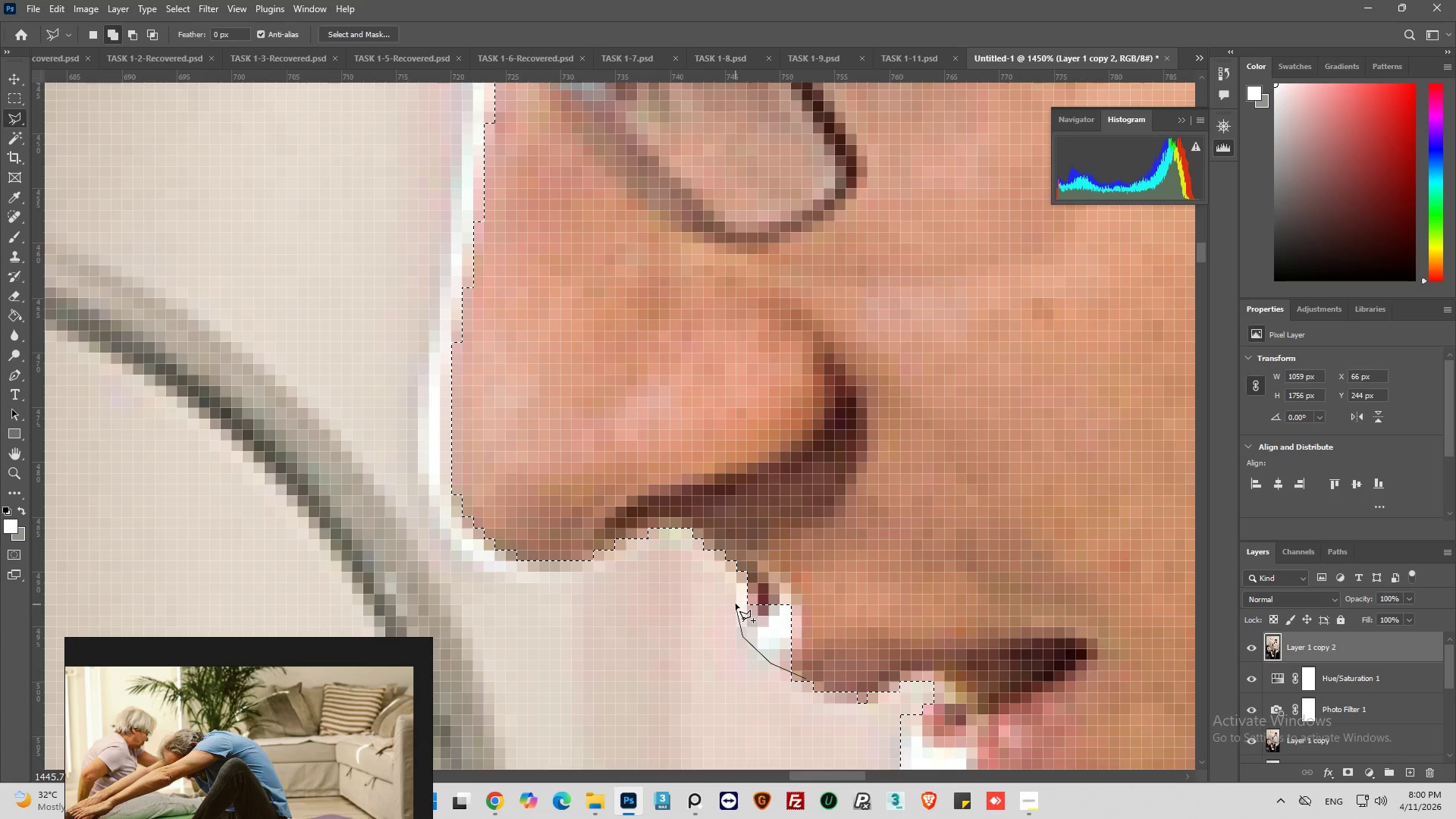 
left_click_drag(start_coordinate=[736, 604], to_coordinate=[736, 597])
 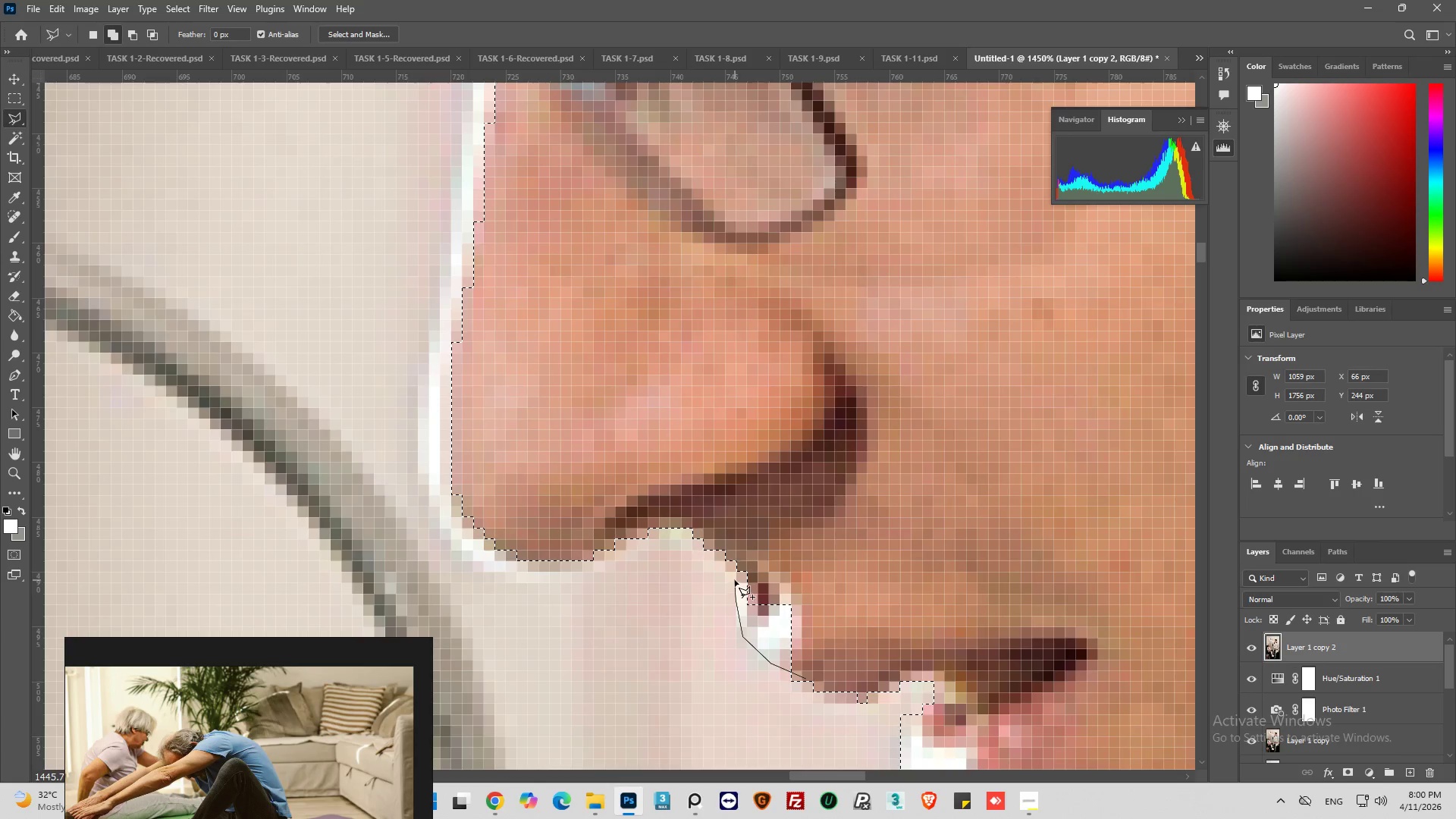 
hold_key(key=ShiftLeft, duration=0.31)
 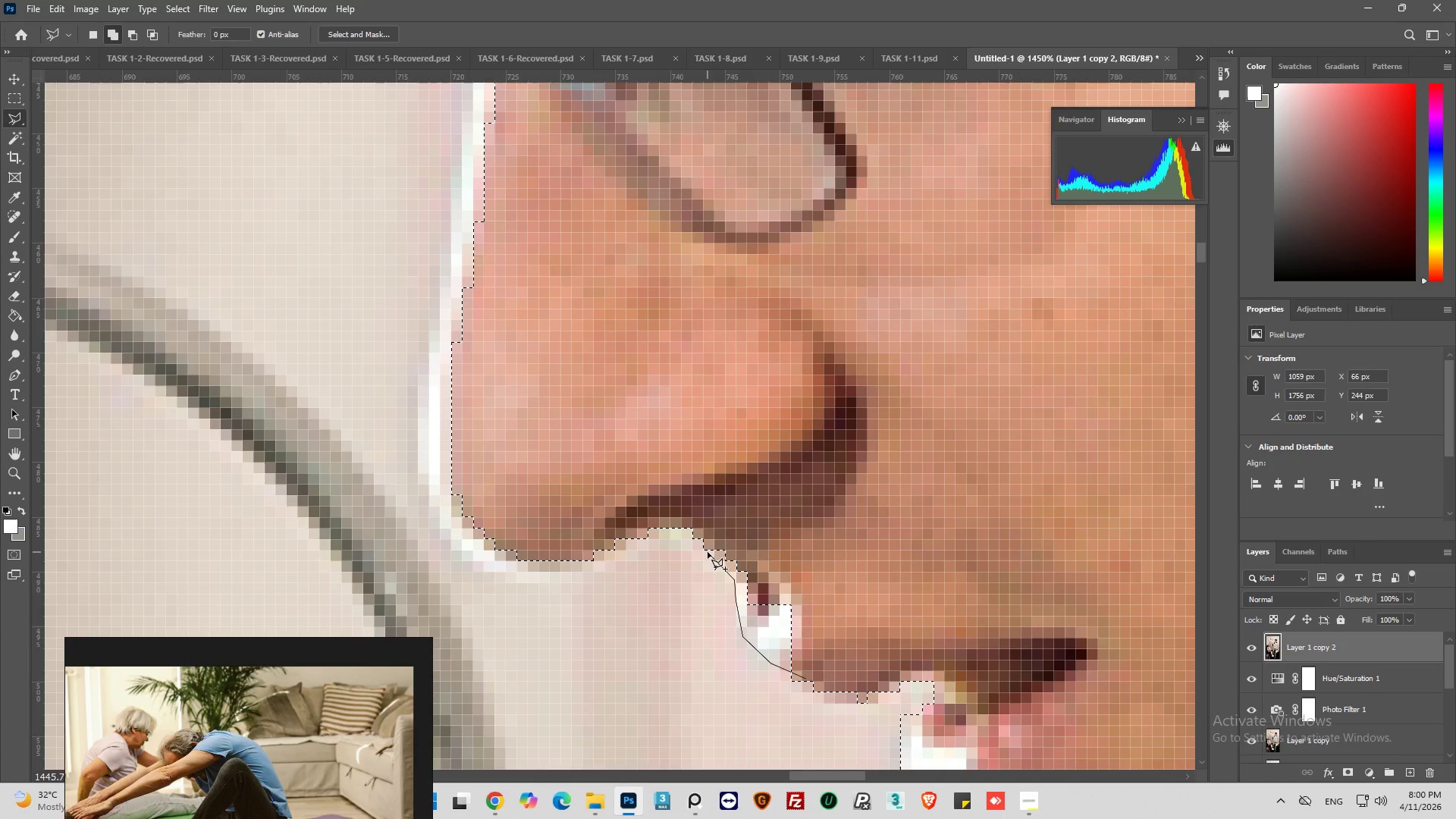 
left_click_drag(start_coordinate=[708, 552], to_coordinate=[703, 550])
 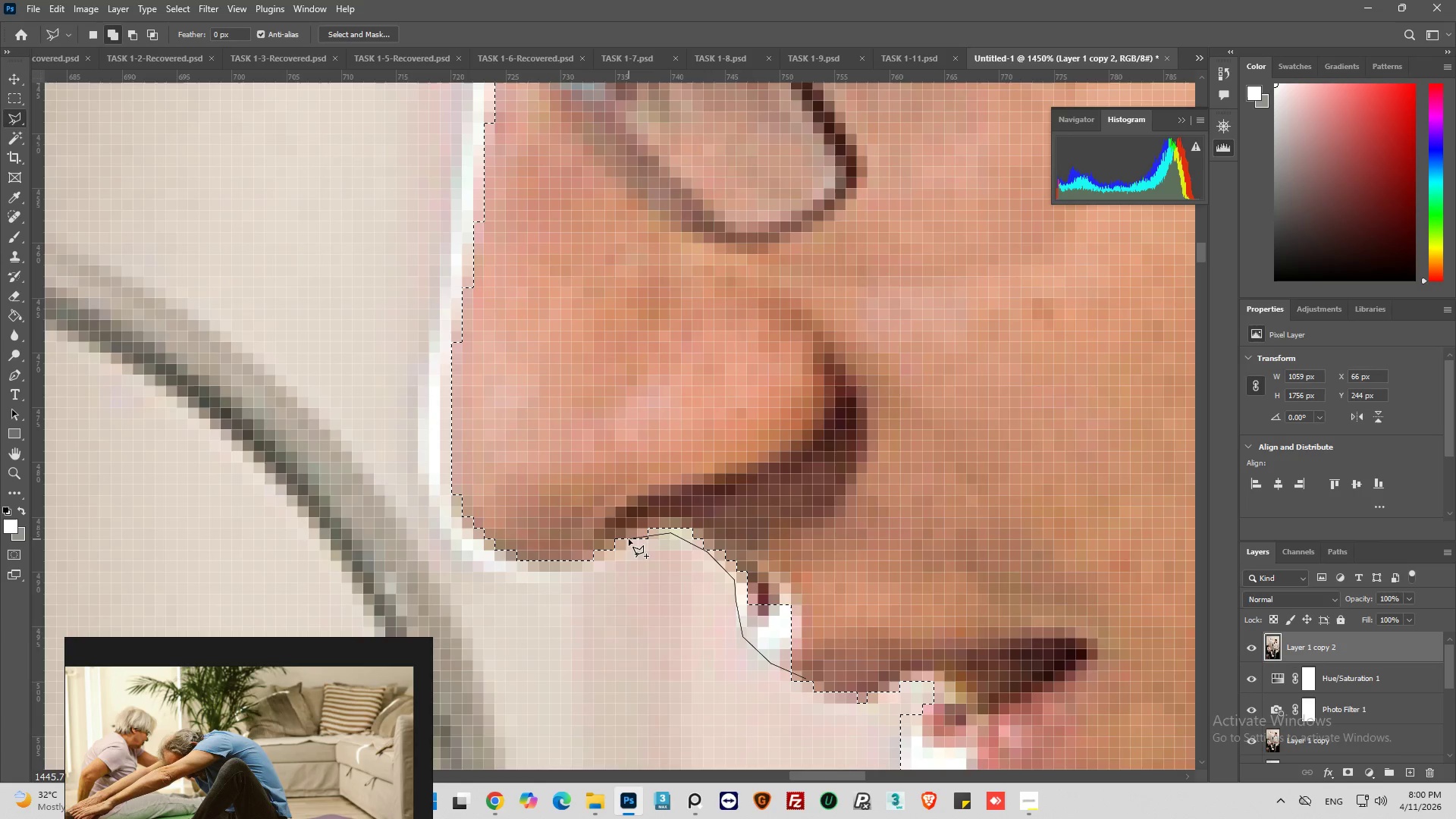 
left_click([628, 543])
 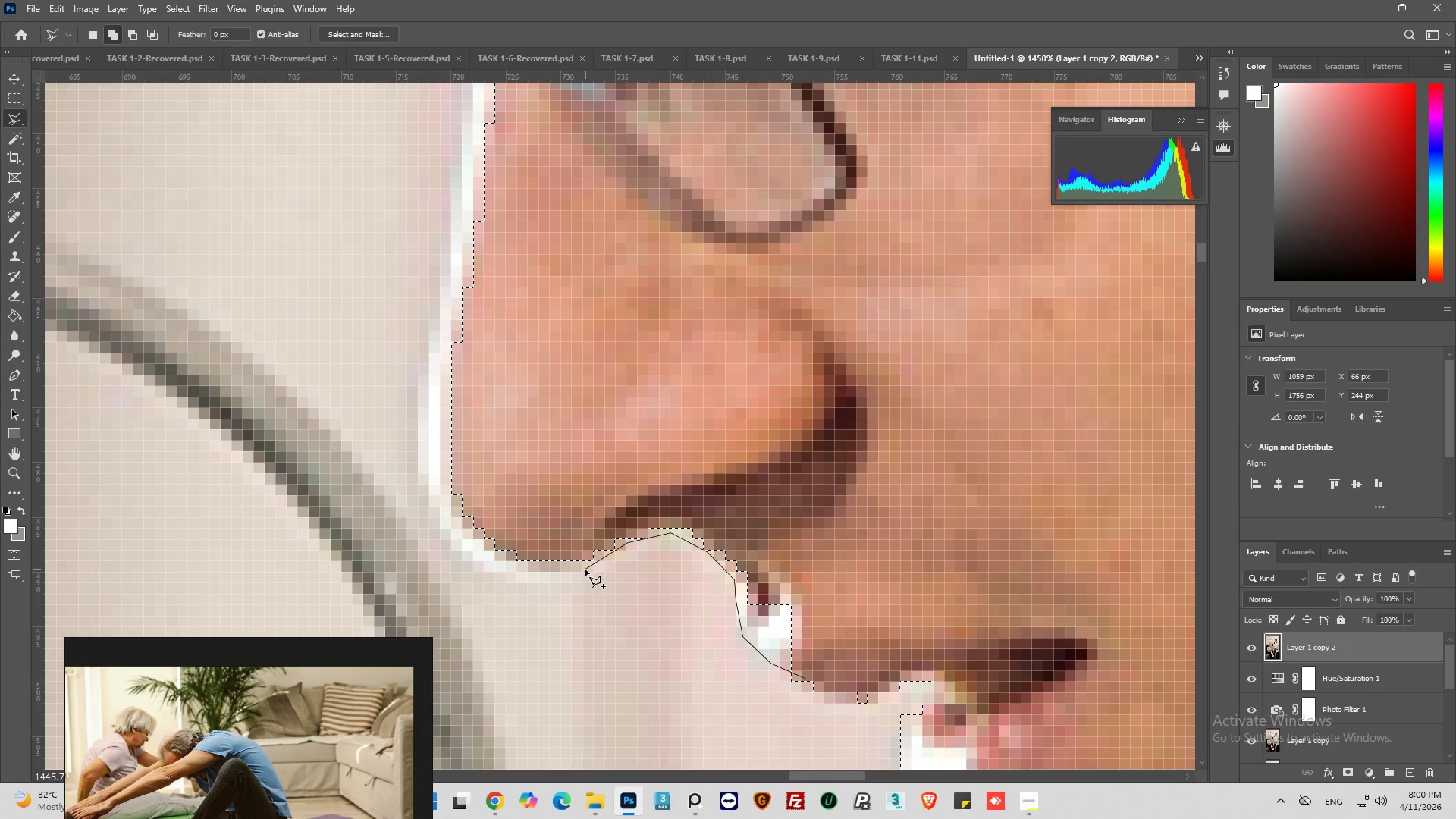 
left_click_drag(start_coordinate=[585, 570], to_coordinate=[573, 570])
 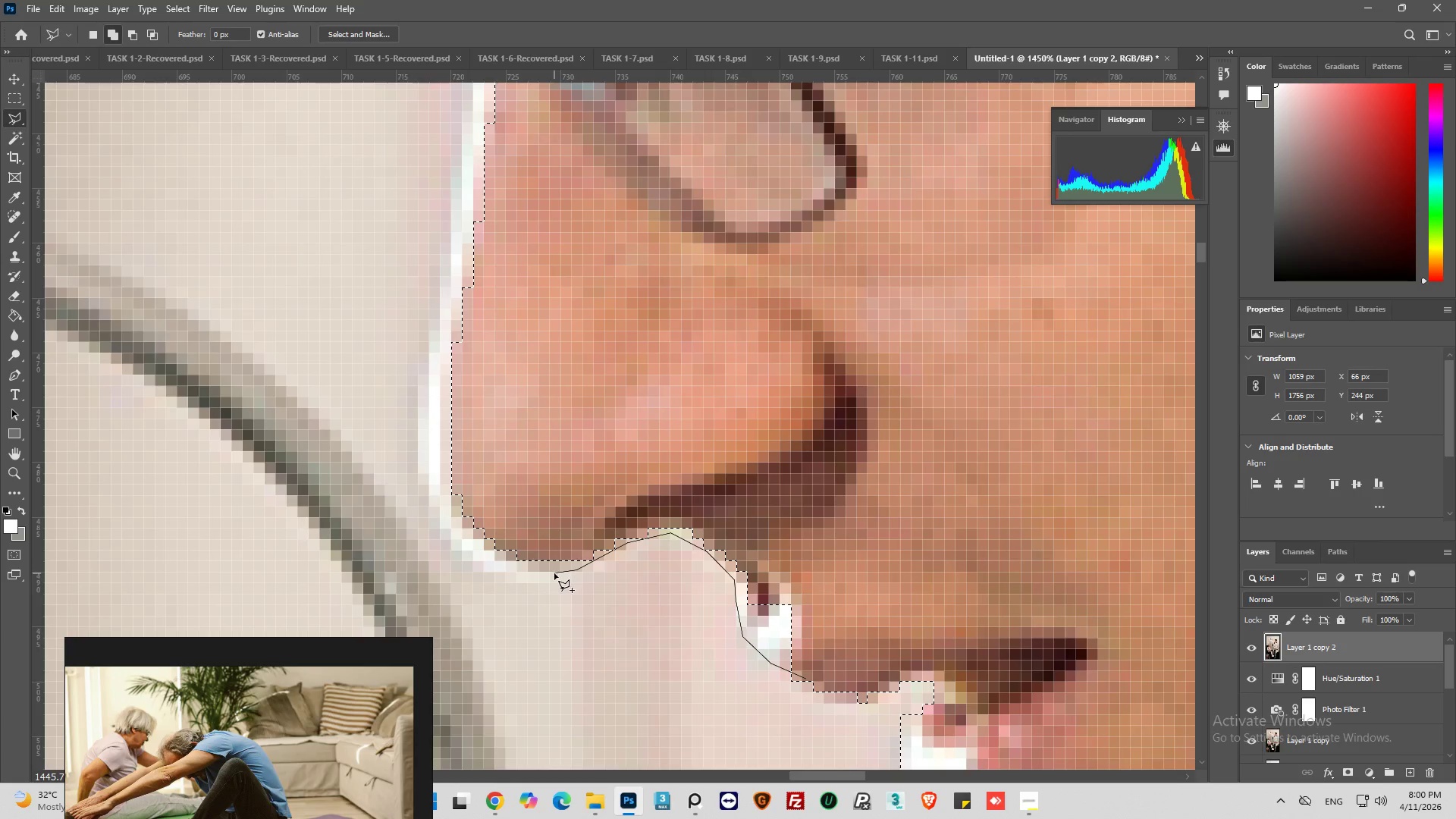 
left_click_drag(start_coordinate=[554, 573], to_coordinate=[533, 574])
 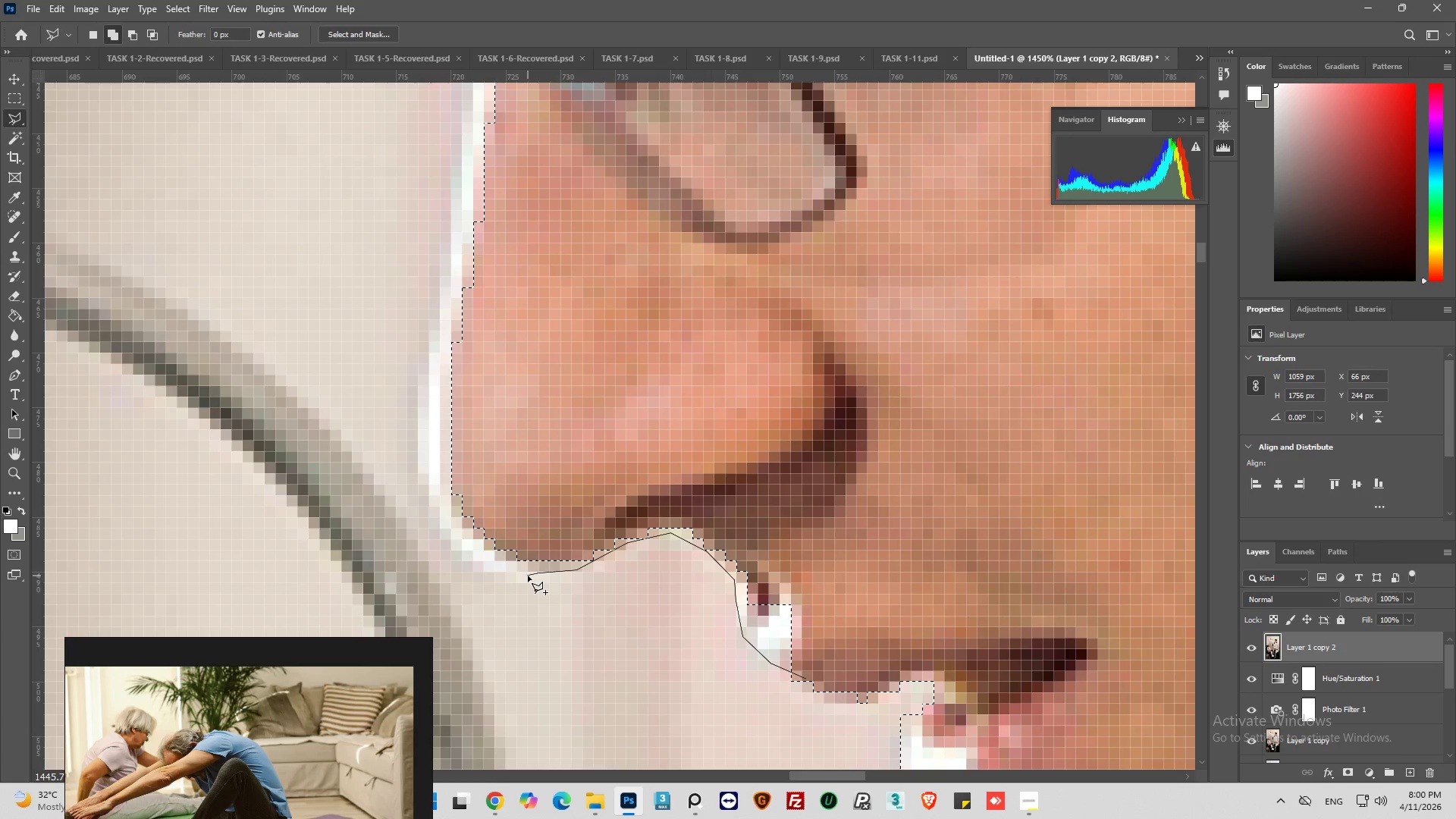 
left_click_drag(start_coordinate=[528, 576], to_coordinate=[519, 576])
 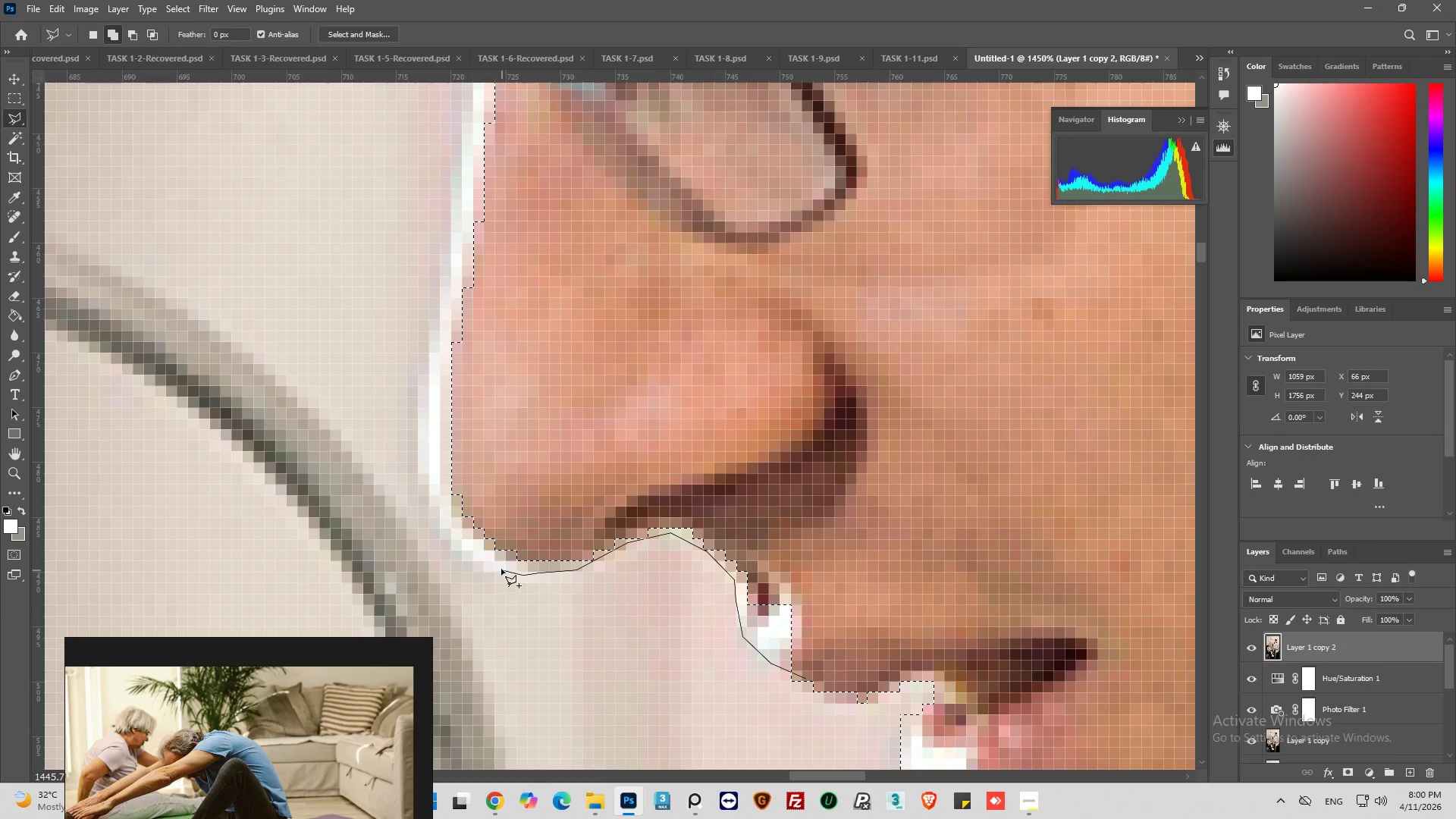 
left_click_drag(start_coordinate=[499, 566], to_coordinate=[483, 560])
 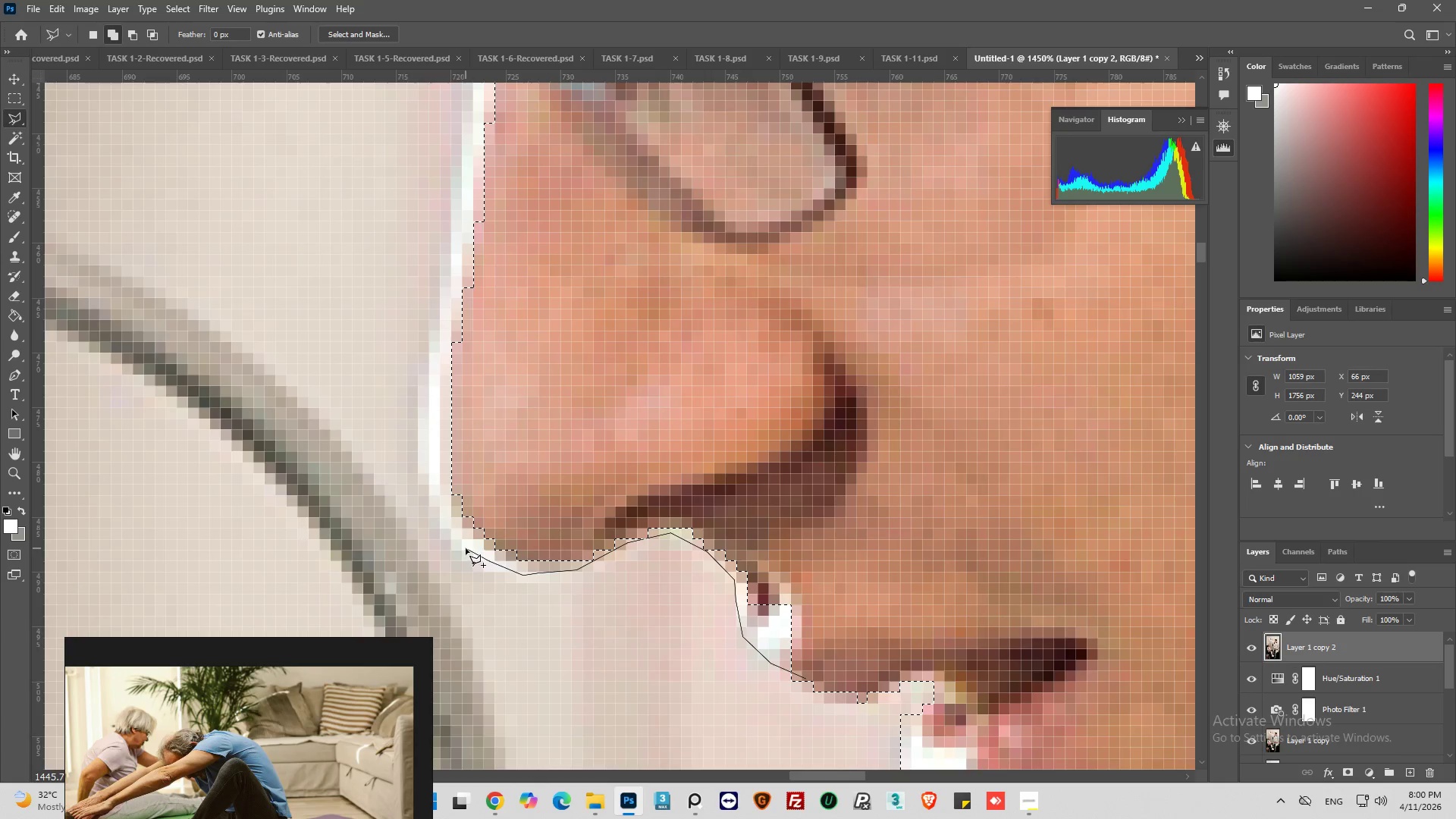 
left_click_drag(start_coordinate=[466, 548], to_coordinate=[458, 540])
 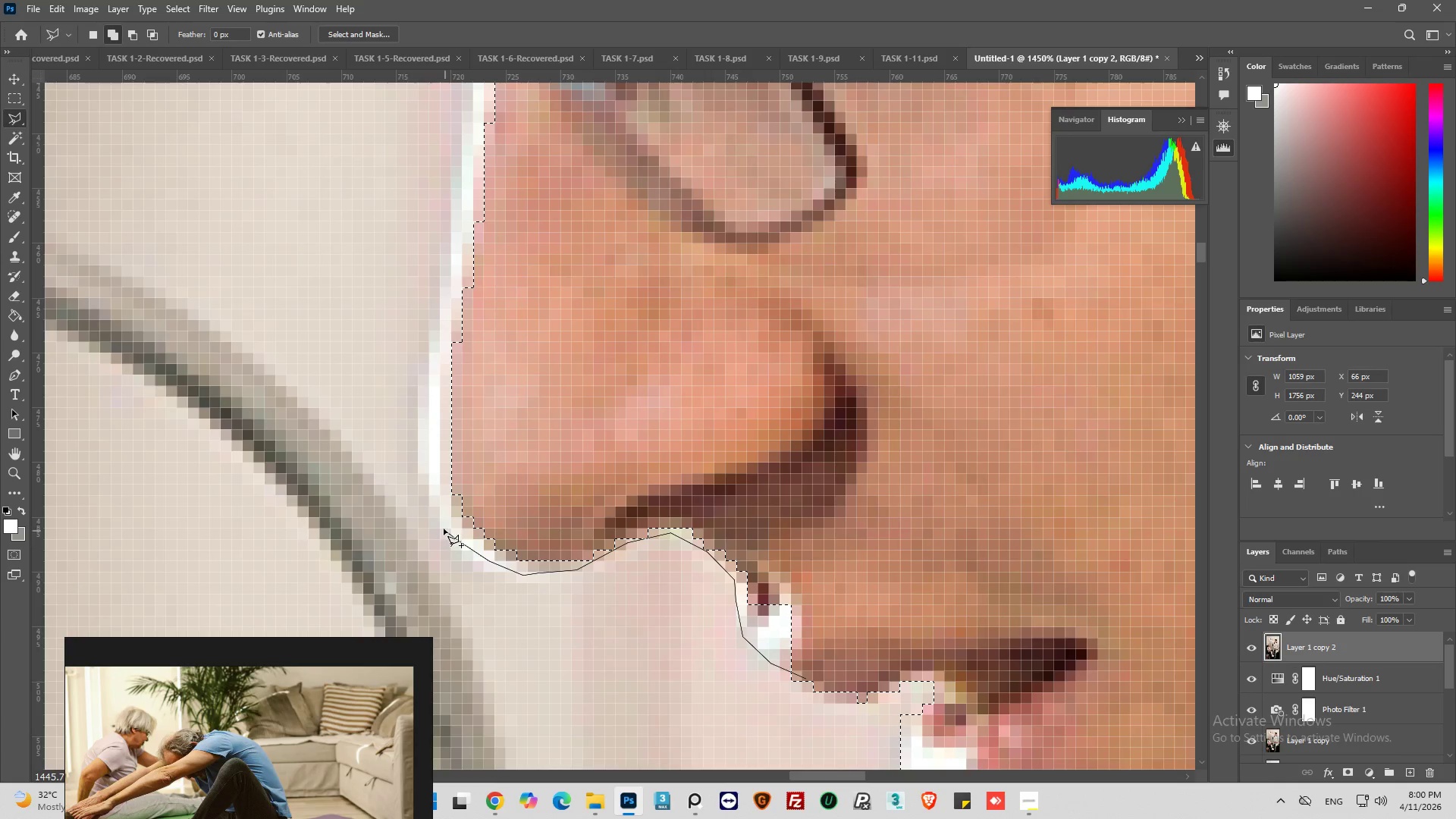 
left_click_drag(start_coordinate=[441, 524], to_coordinate=[438, 517])
 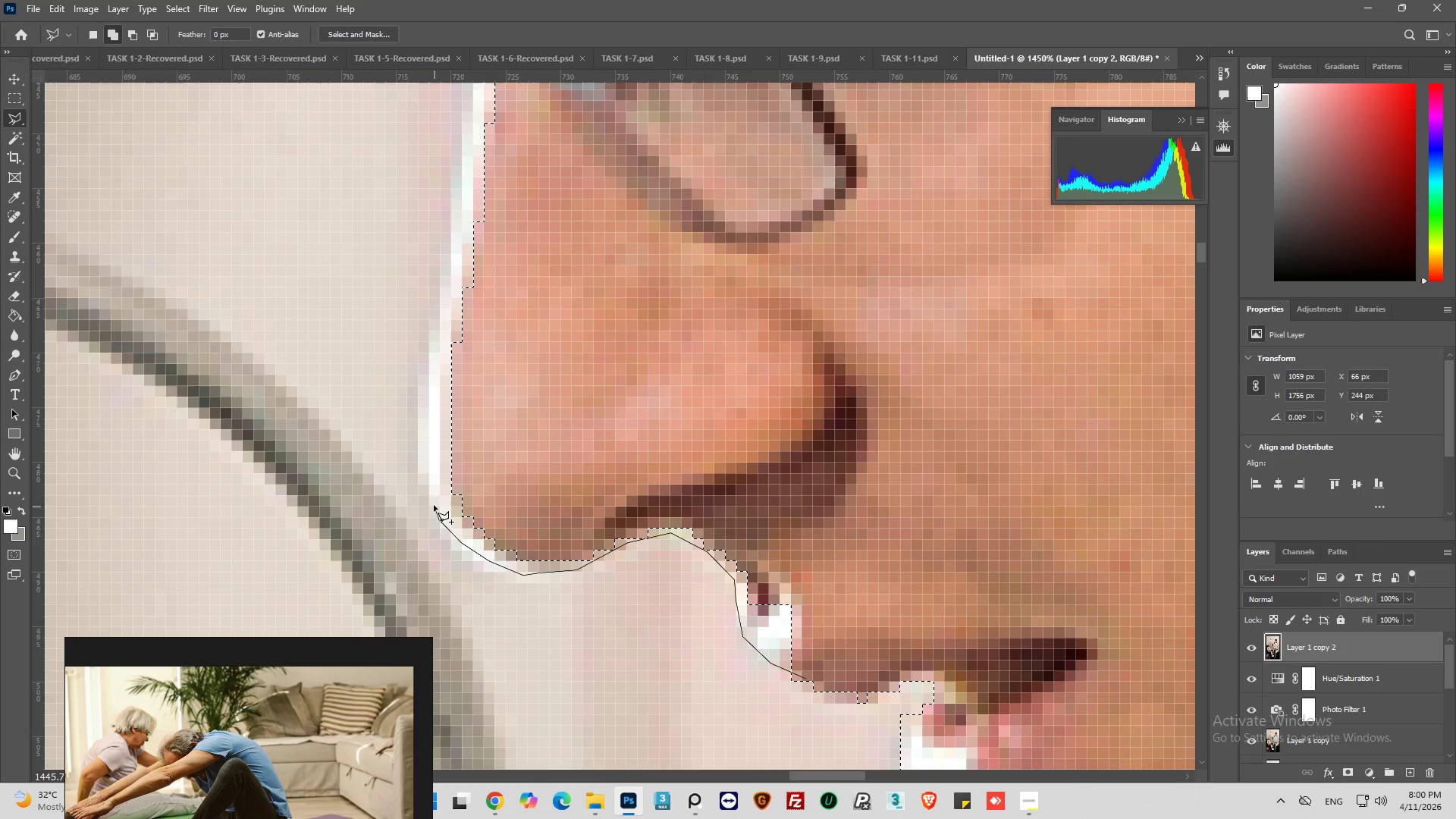 
left_click_drag(start_coordinate=[432, 500], to_coordinate=[428, 492])
 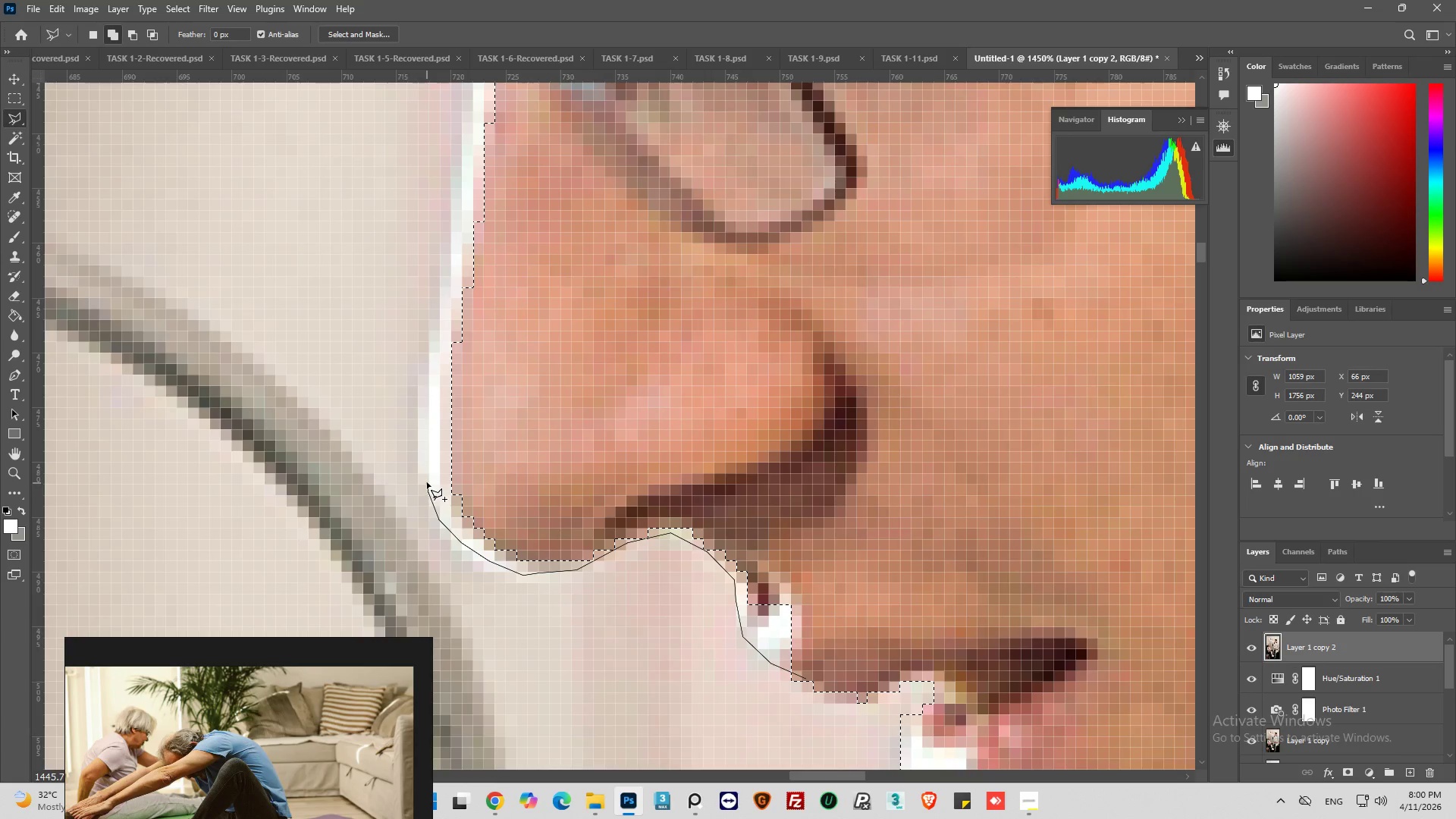 
left_click_drag(start_coordinate=[427, 480], to_coordinate=[425, 471])
 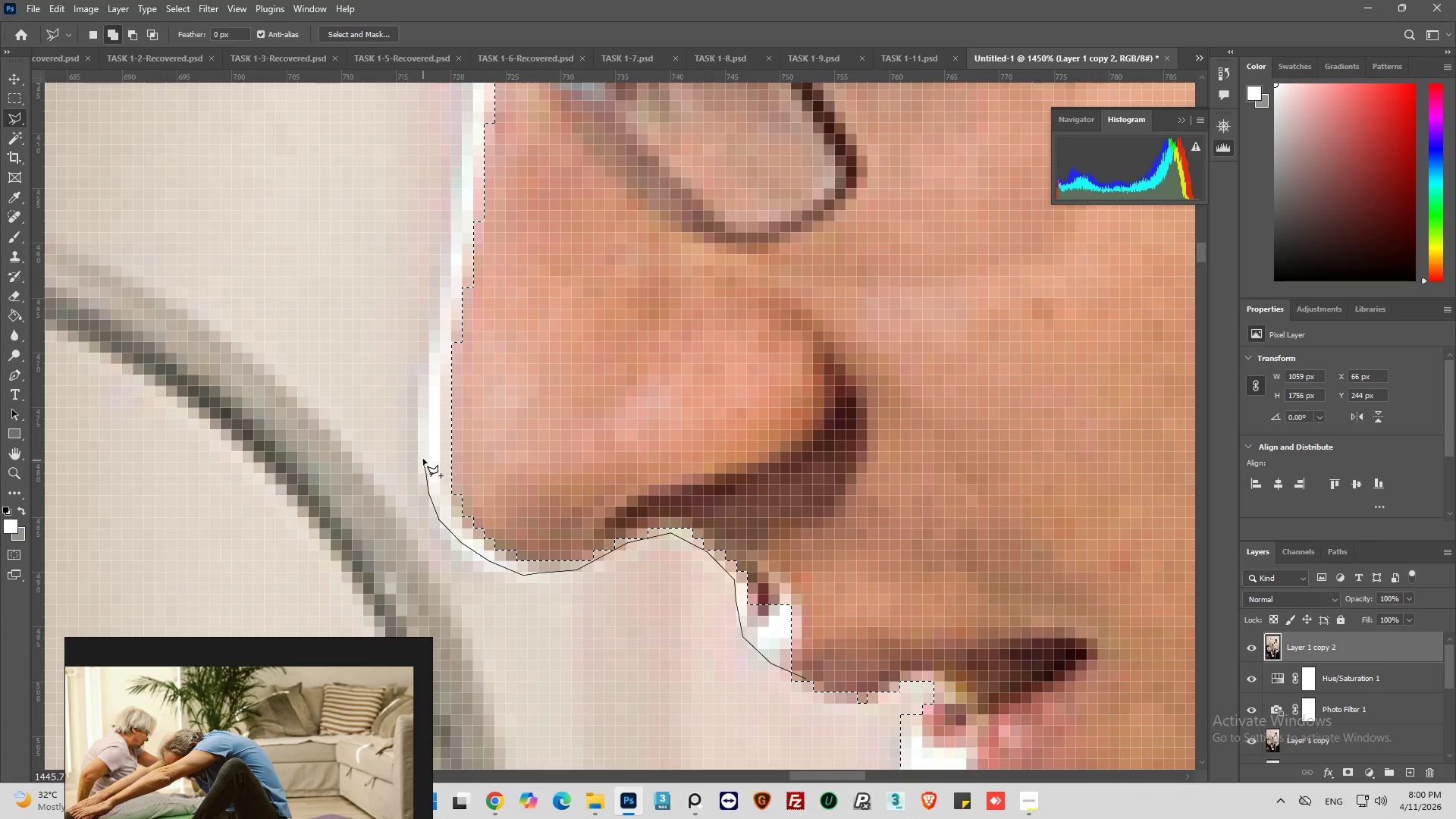 
left_click_drag(start_coordinate=[423, 450], to_coordinate=[423, 442])
 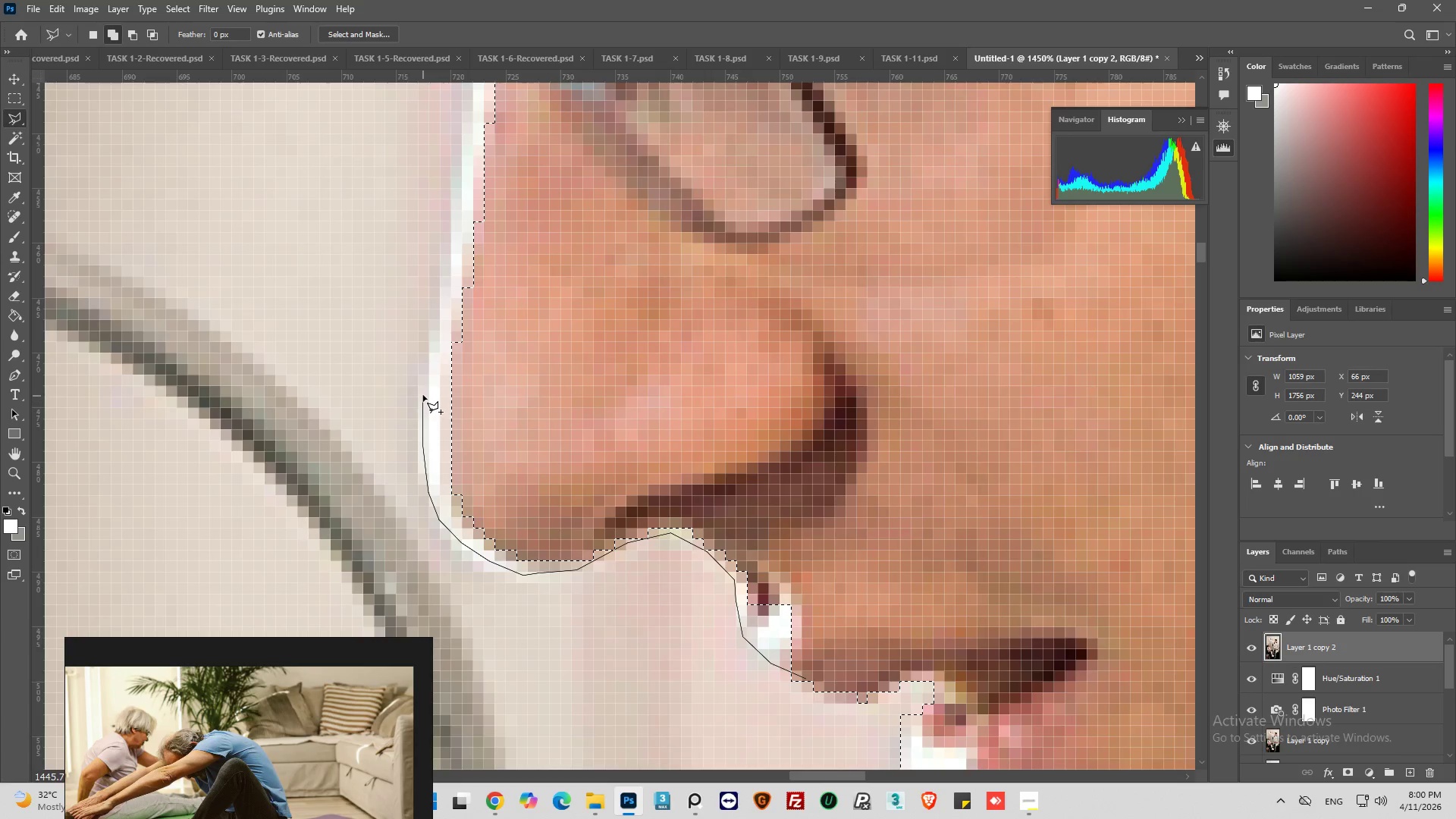 
left_click_drag(start_coordinate=[423, 389], to_coordinate=[425, 375])
 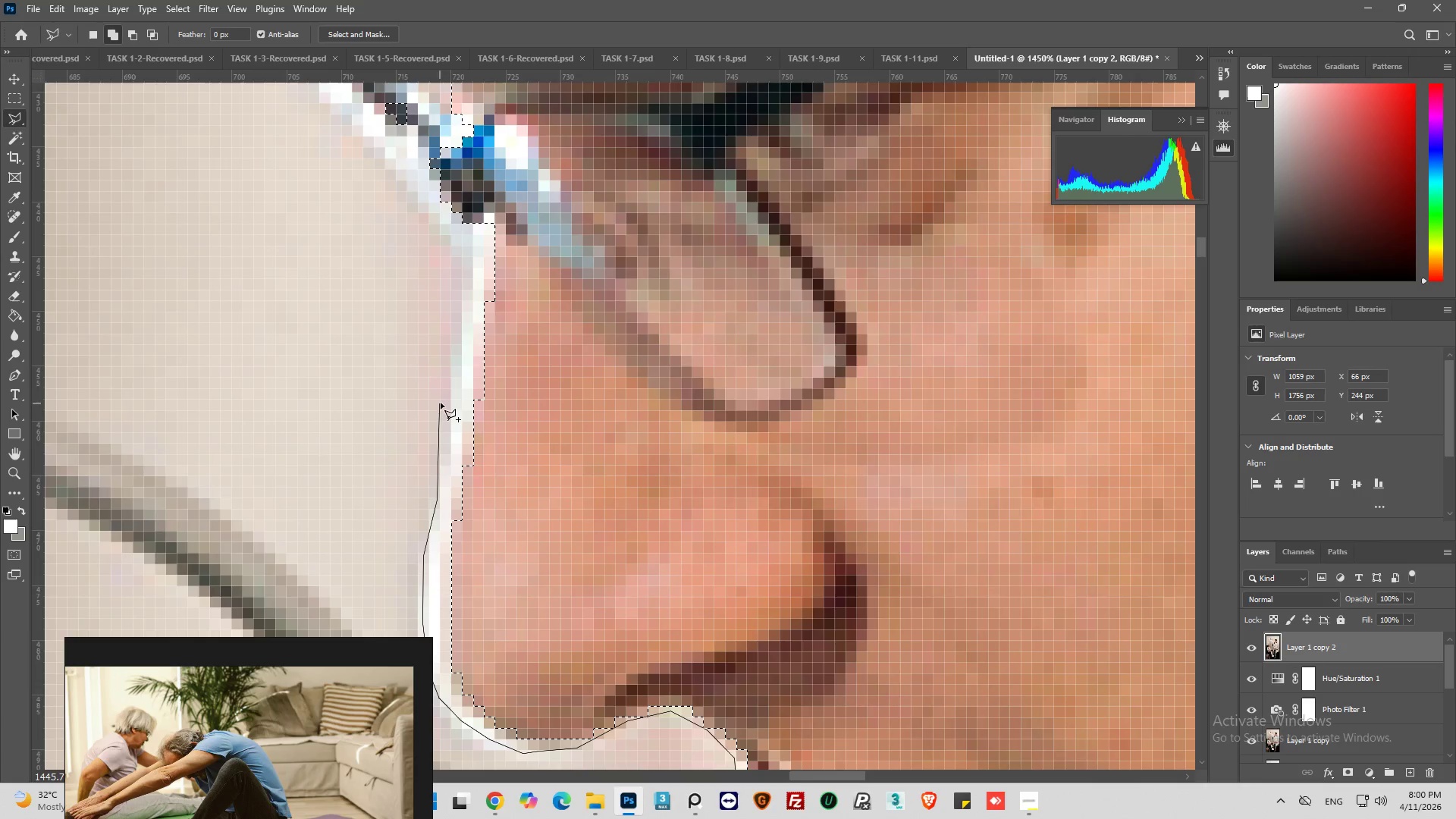 
left_click_drag(start_coordinate=[450, 413], to_coordinate=[450, 401])
 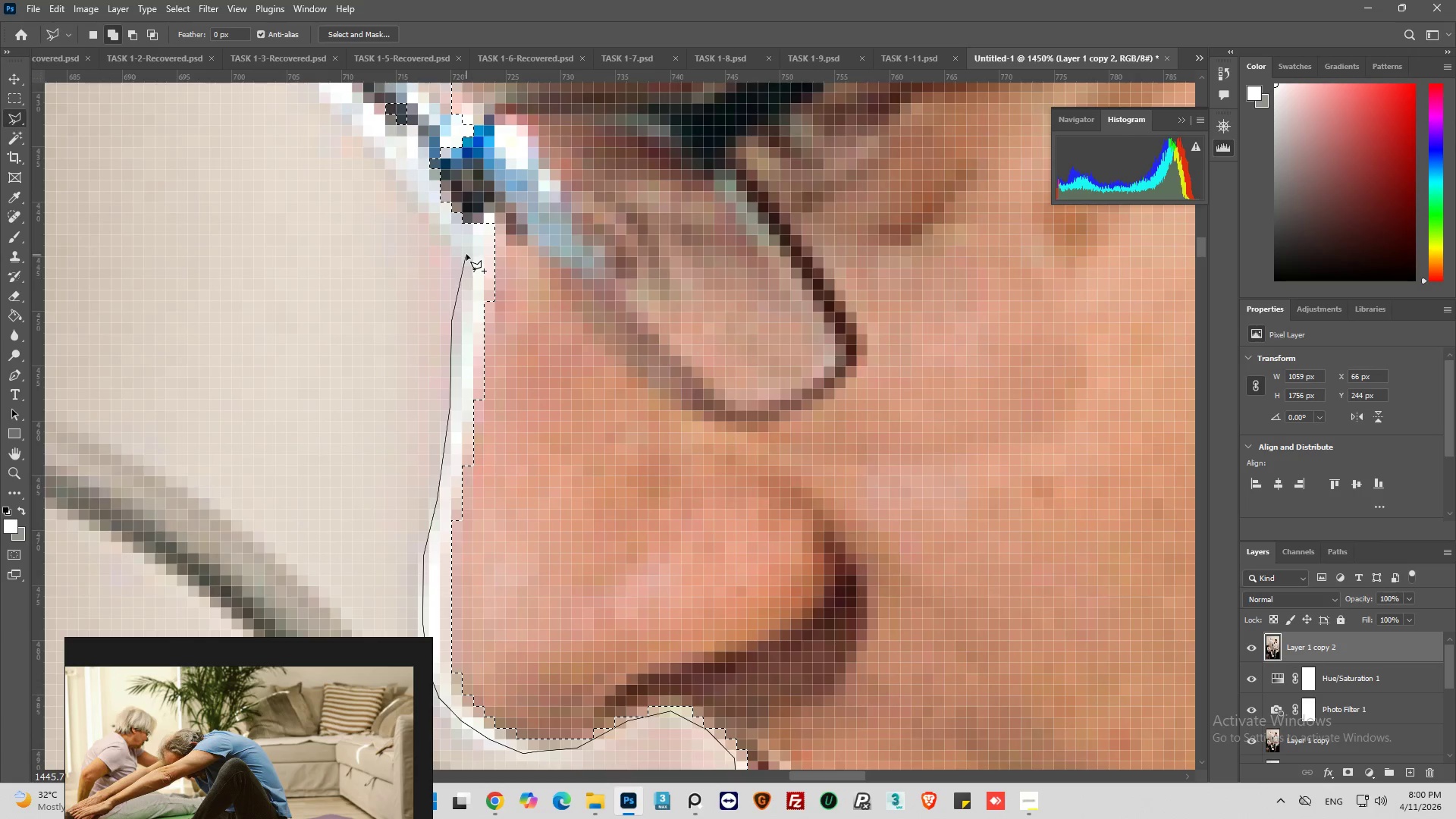 
left_click([462, 249])
 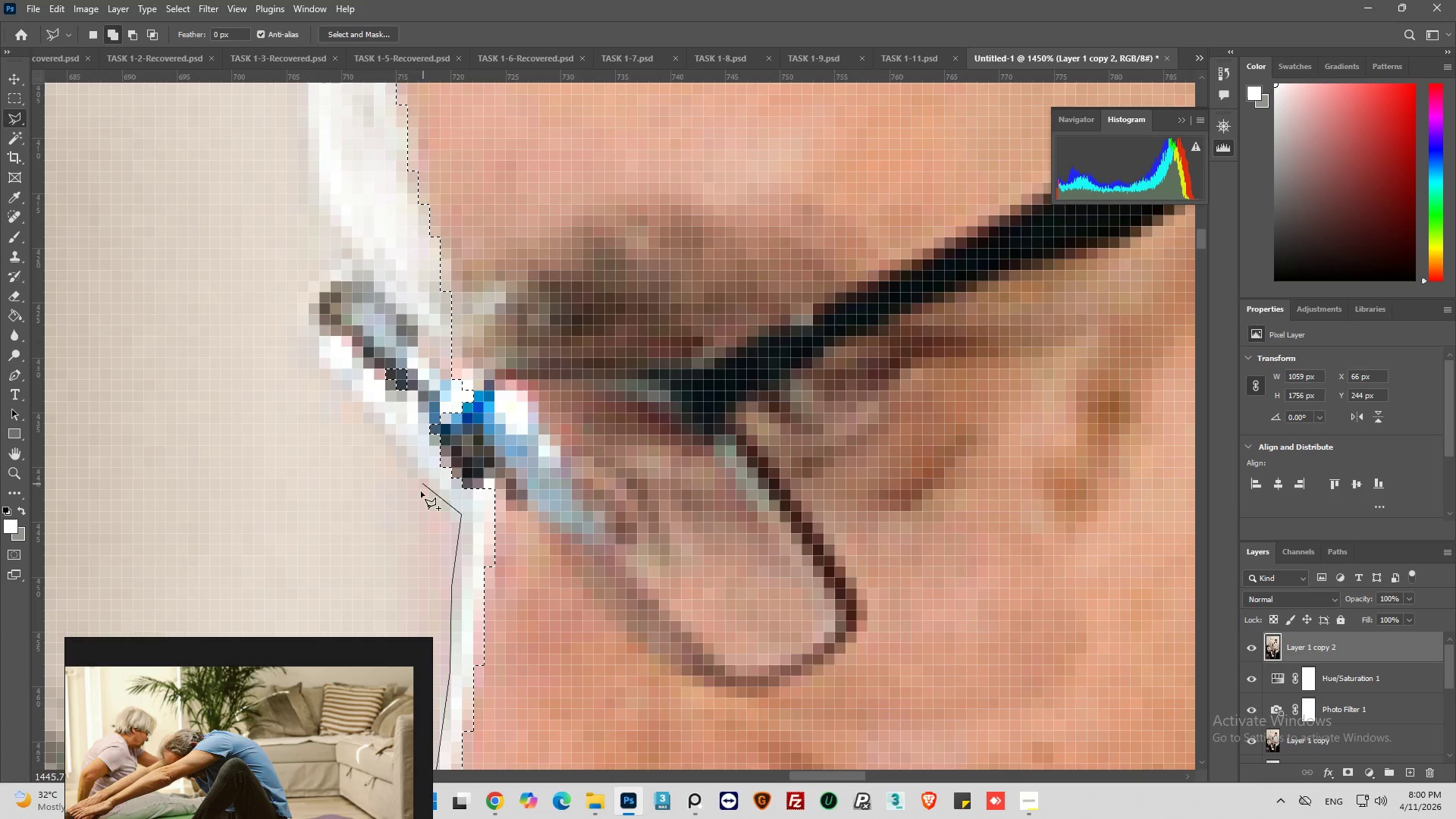 
left_click_drag(start_coordinate=[419, 472], to_coordinate=[418, 466])
 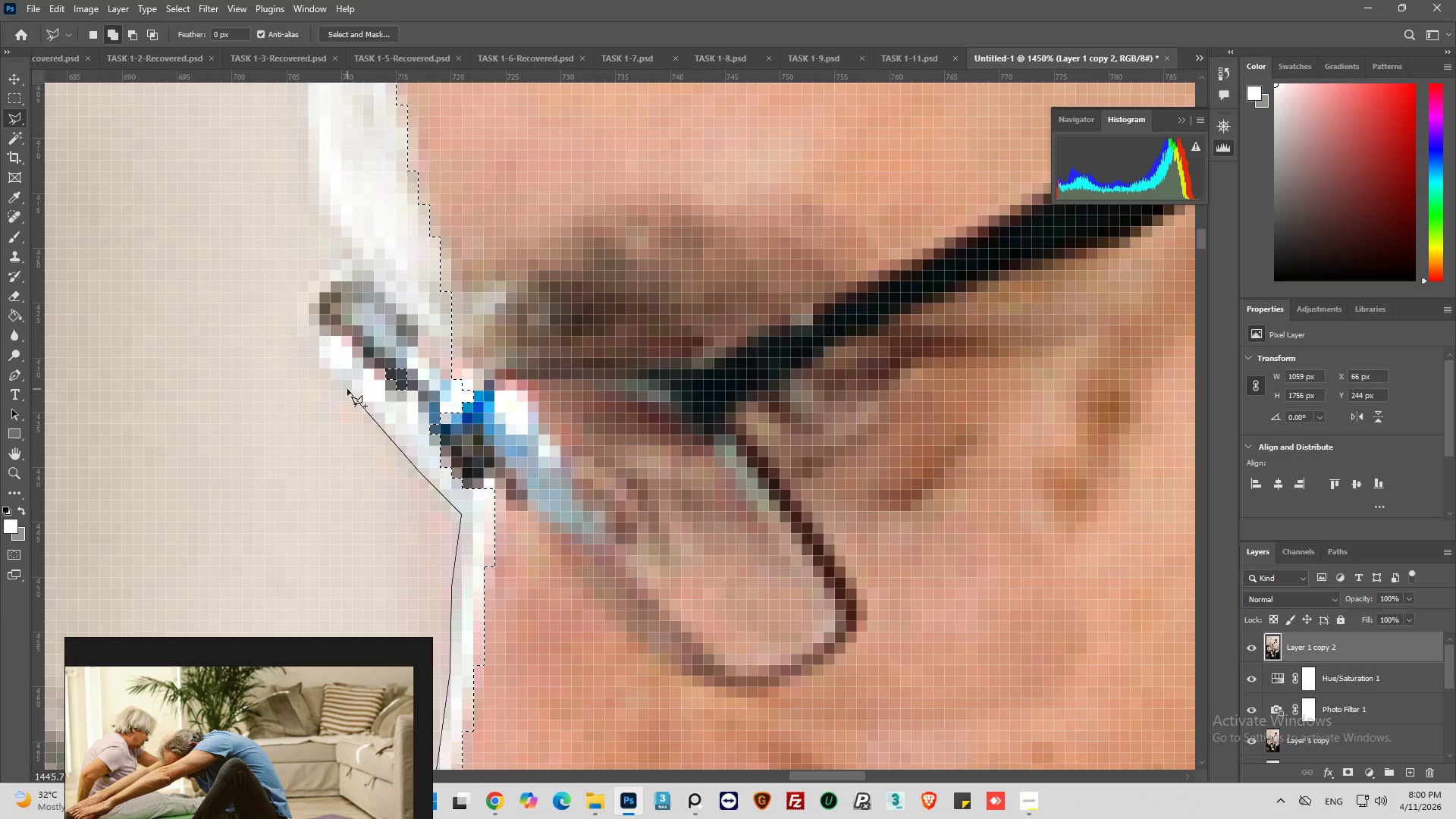 
left_click([347, 389])
 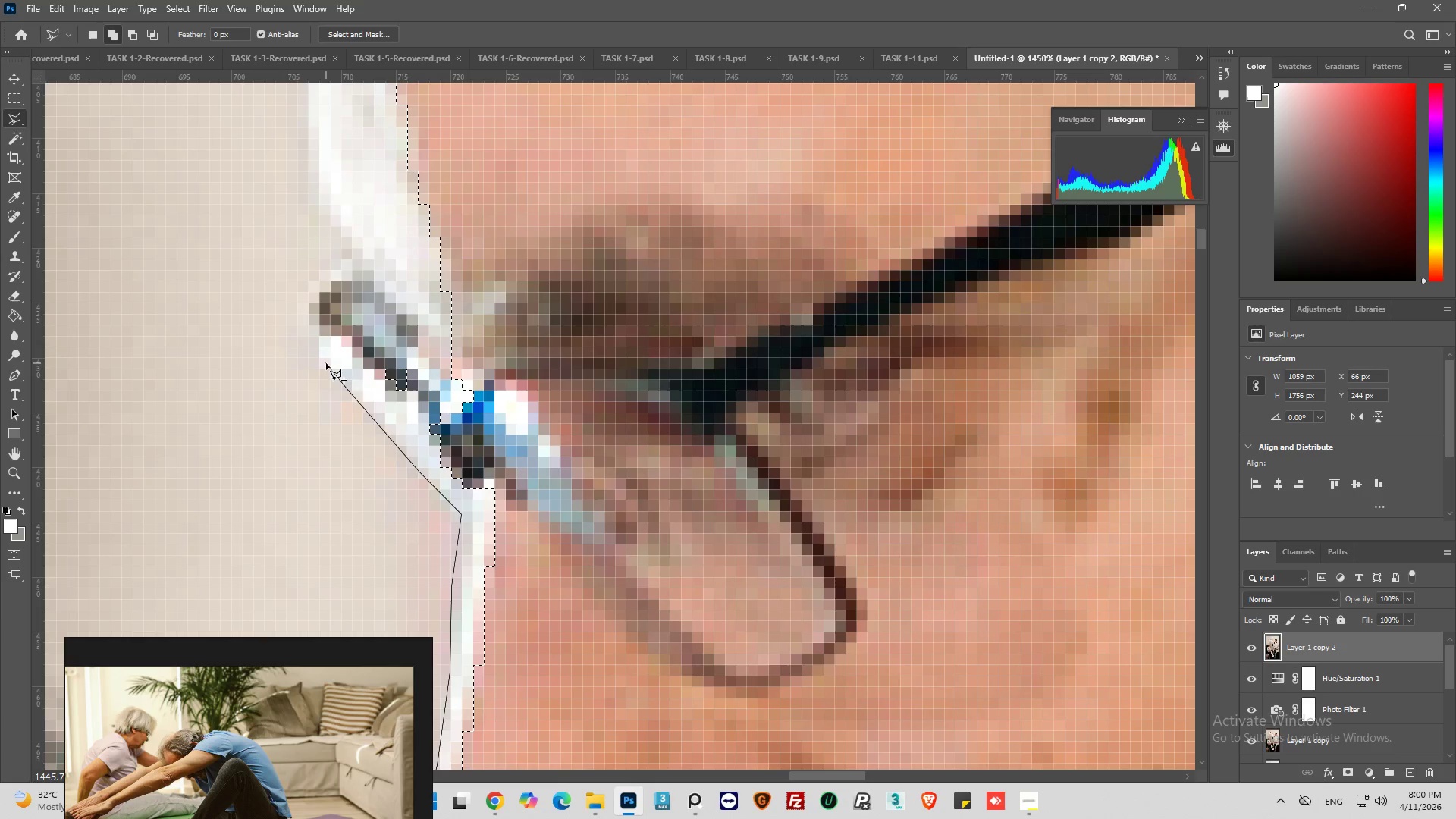 
left_click_drag(start_coordinate=[326, 363], to_coordinate=[326, 359])
 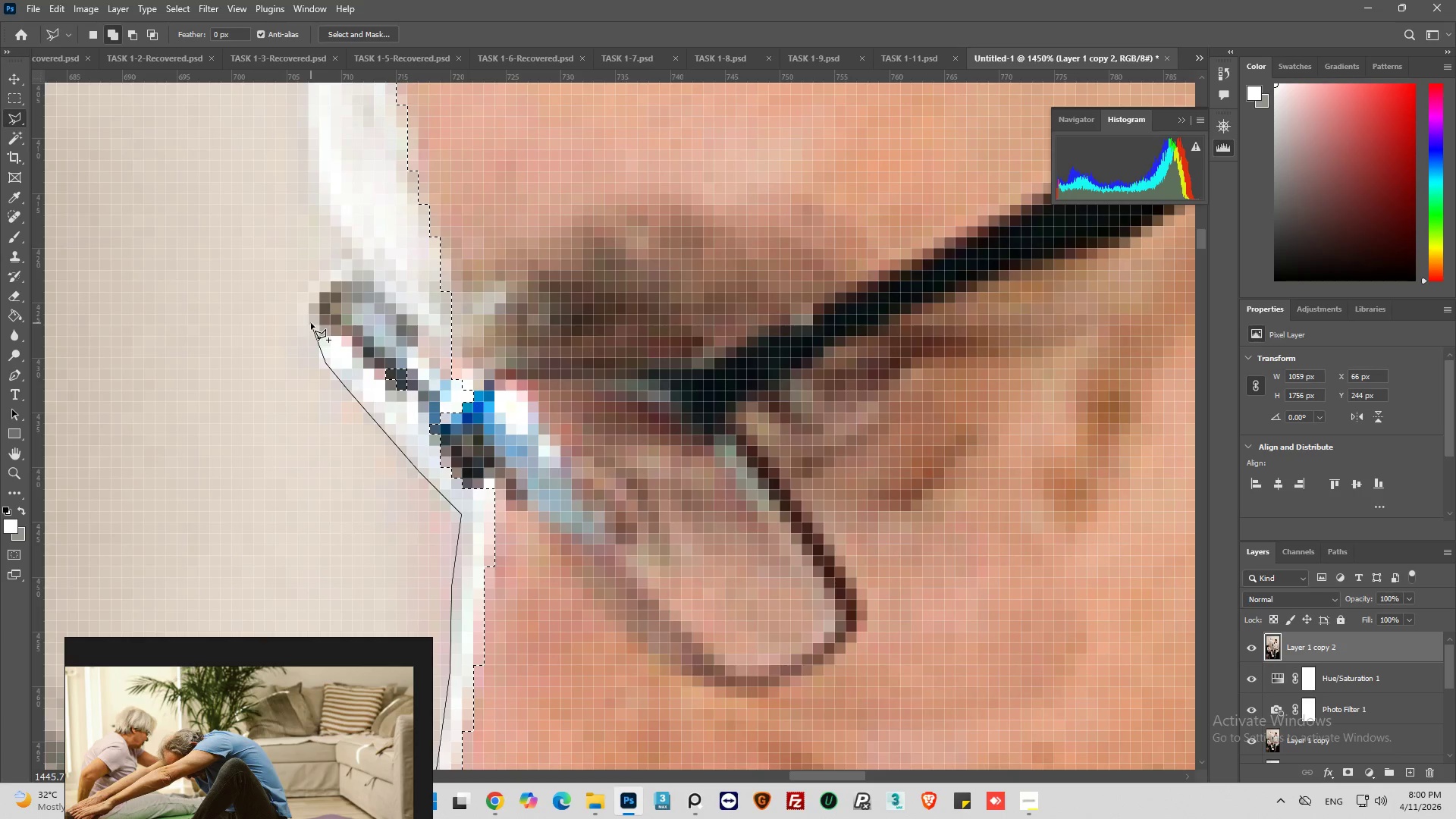 
left_click_drag(start_coordinate=[311, 323], to_coordinate=[311, 318])
 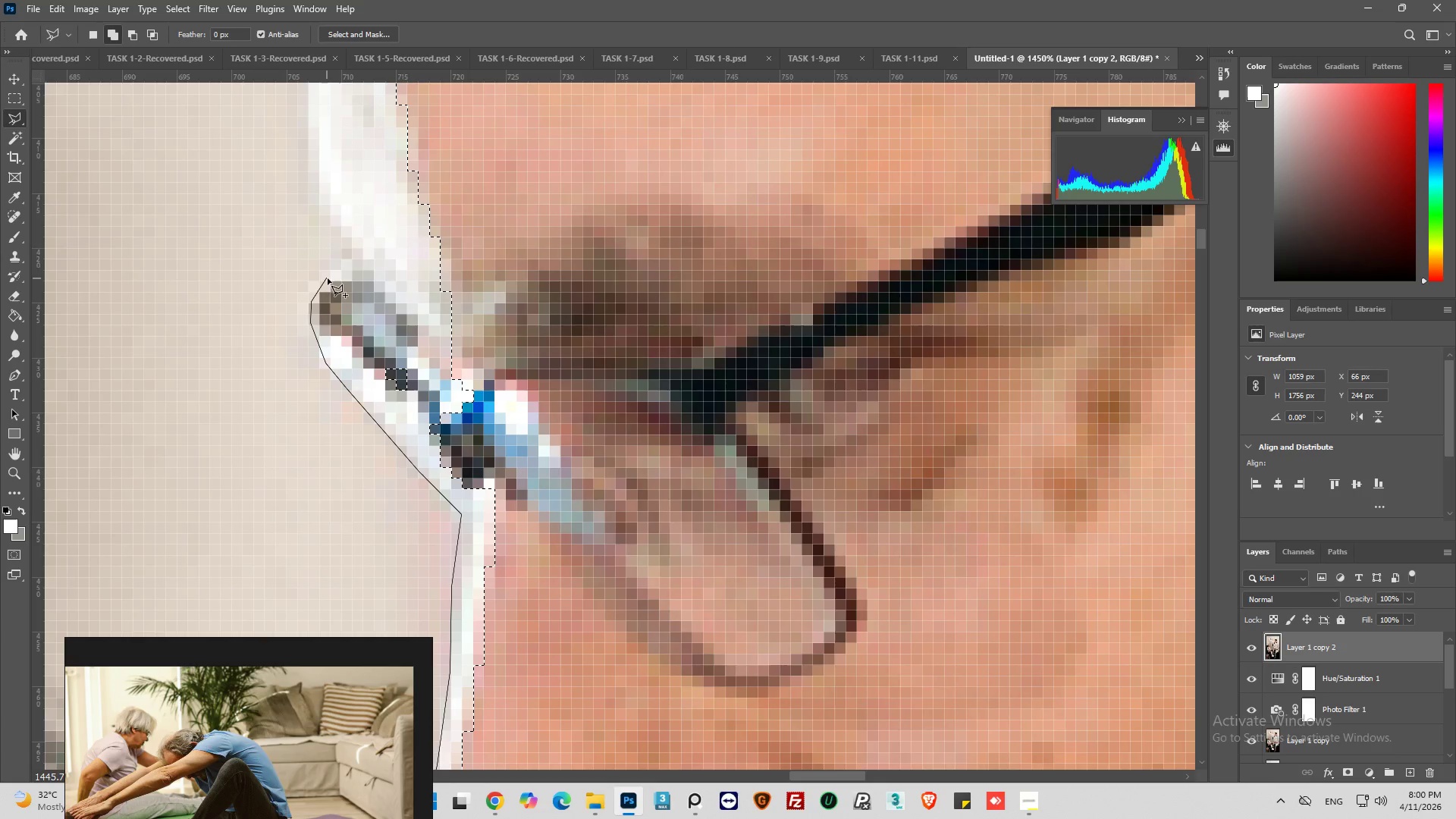 
left_click_drag(start_coordinate=[341, 260], to_coordinate=[344, 255])
 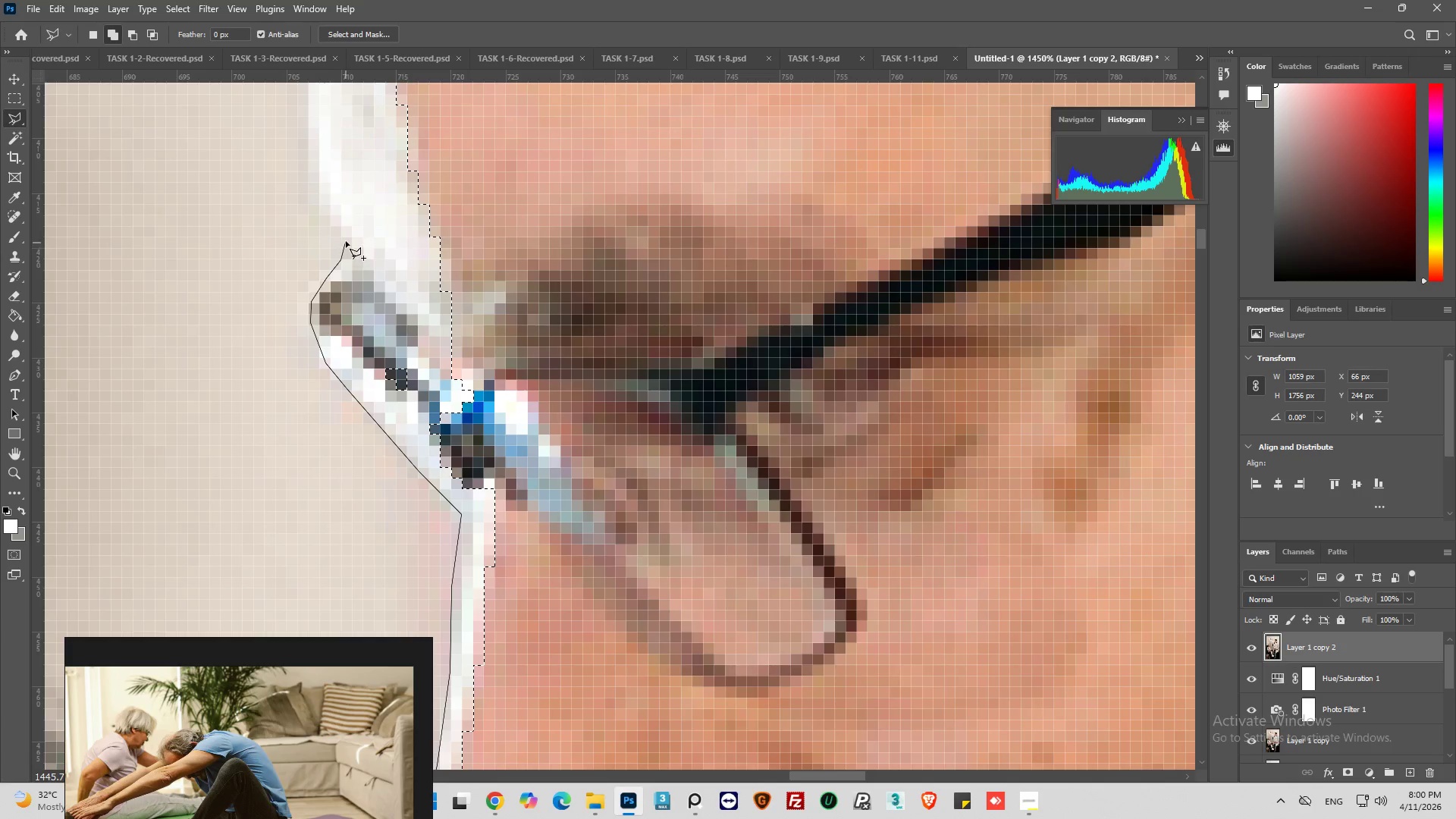 
triple_click([346, 241])
 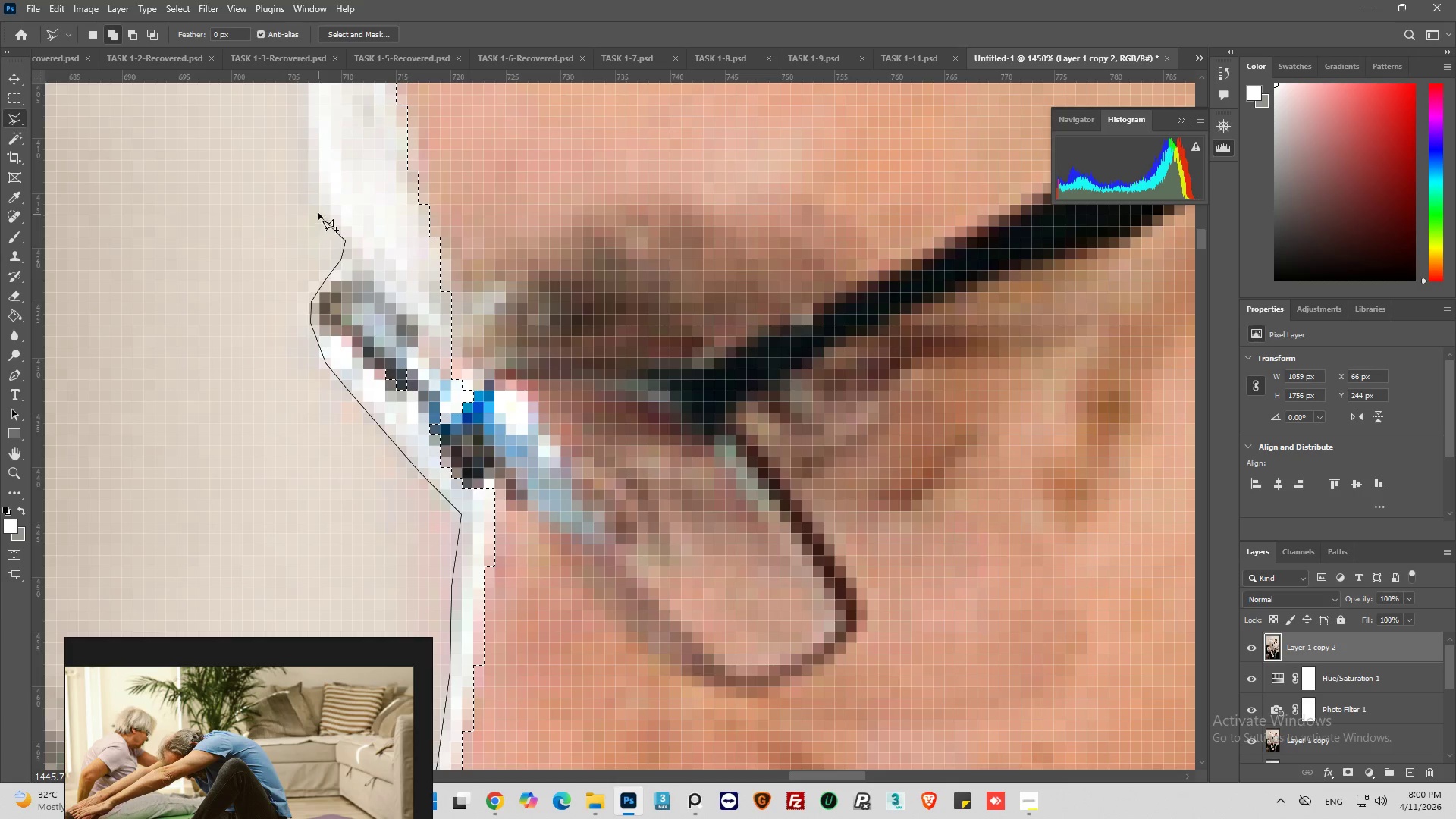 
left_click([321, 204])
 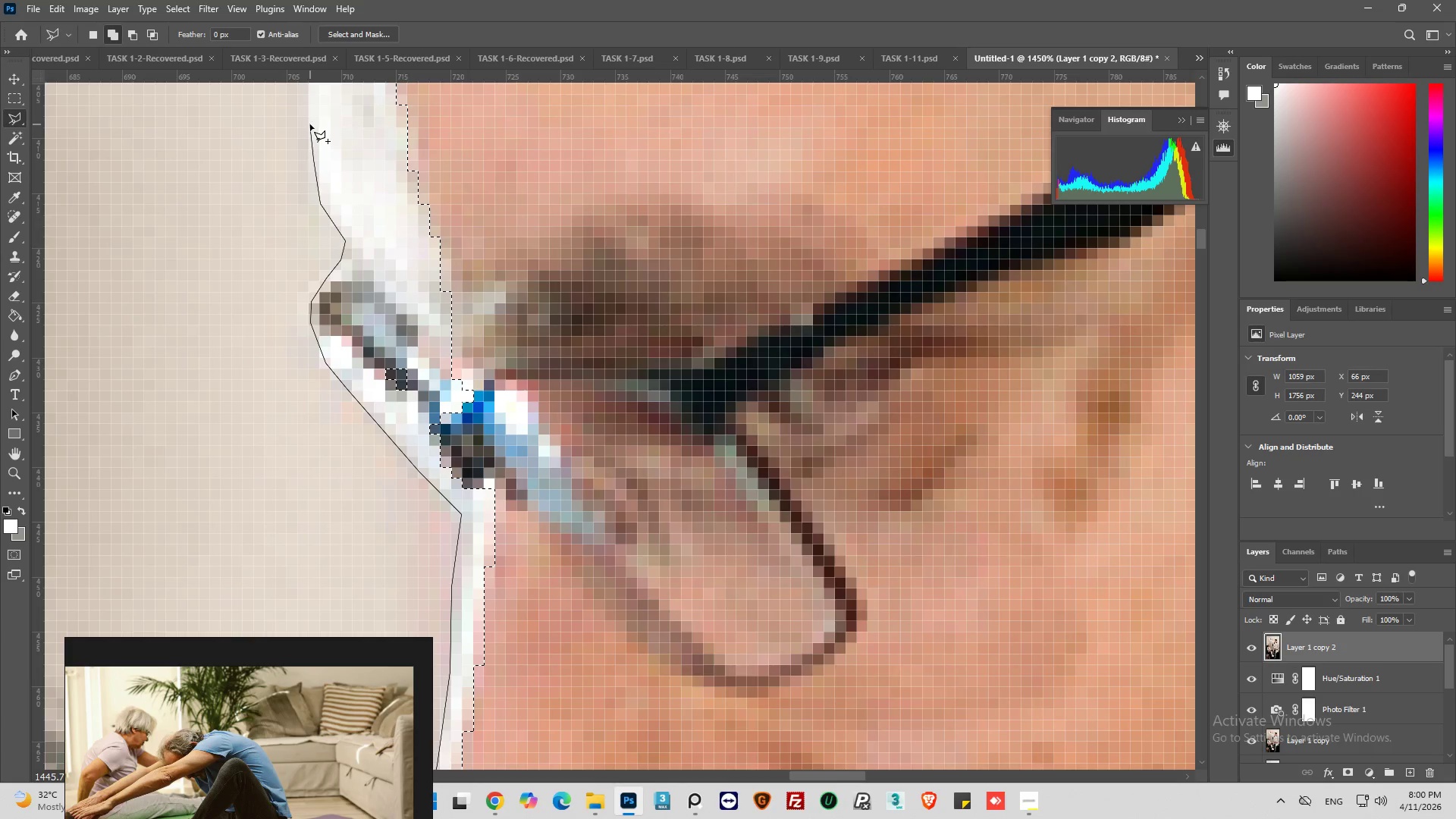 
left_click_drag(start_coordinate=[310, 123], to_coordinate=[312, 118])
 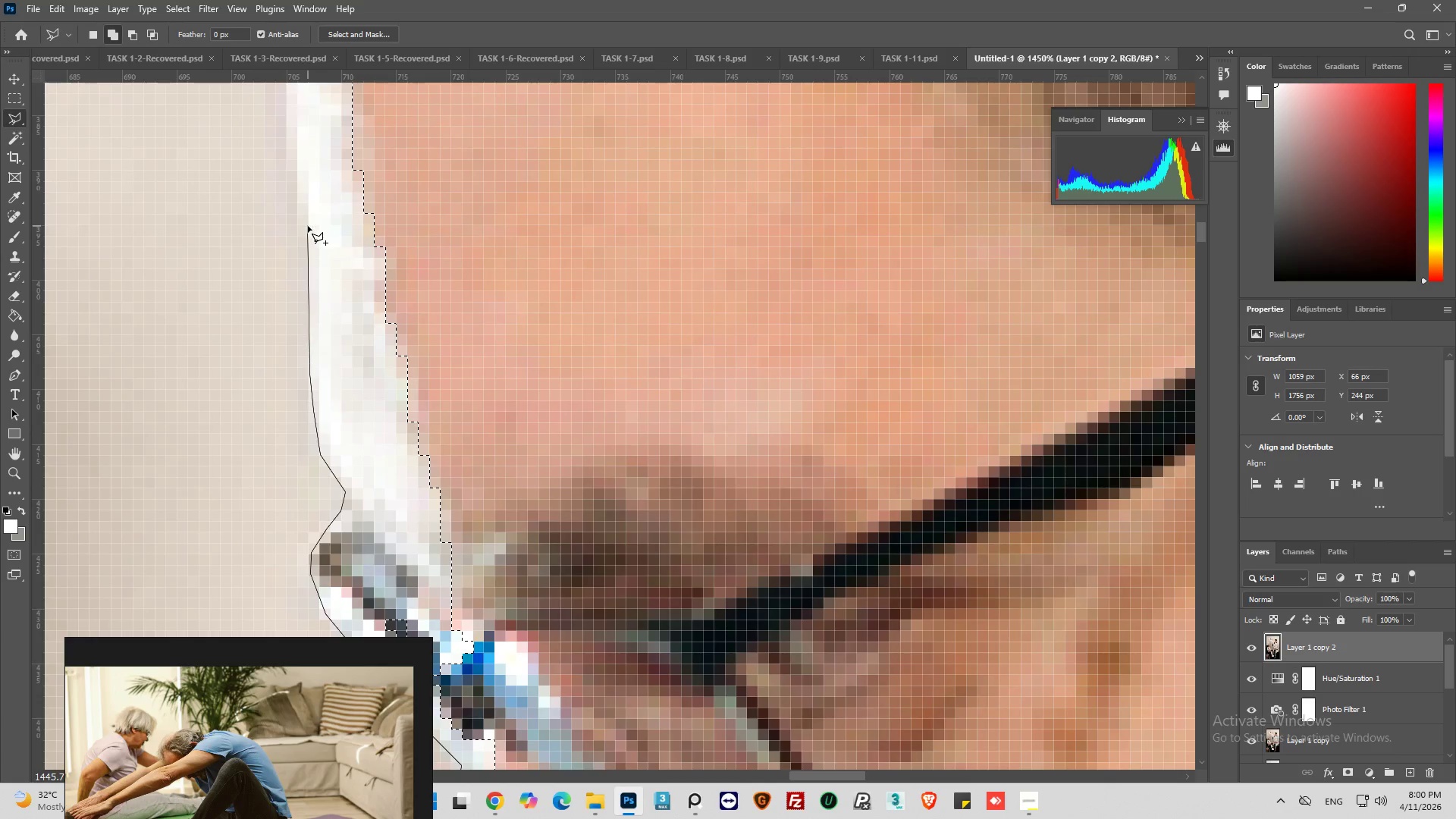 
left_click_drag(start_coordinate=[308, 226], to_coordinate=[308, 217])
 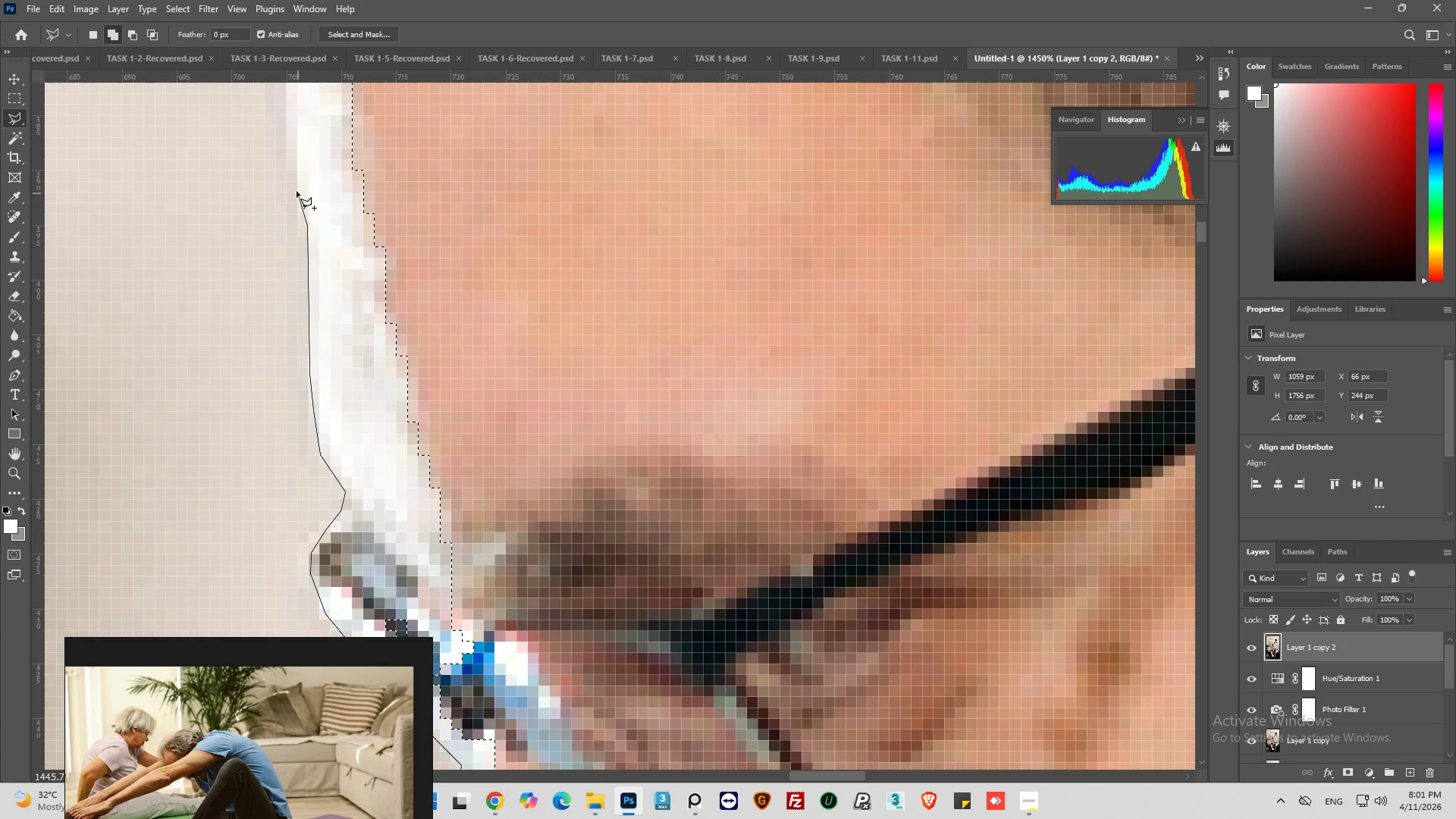 
left_click([293, 169])
 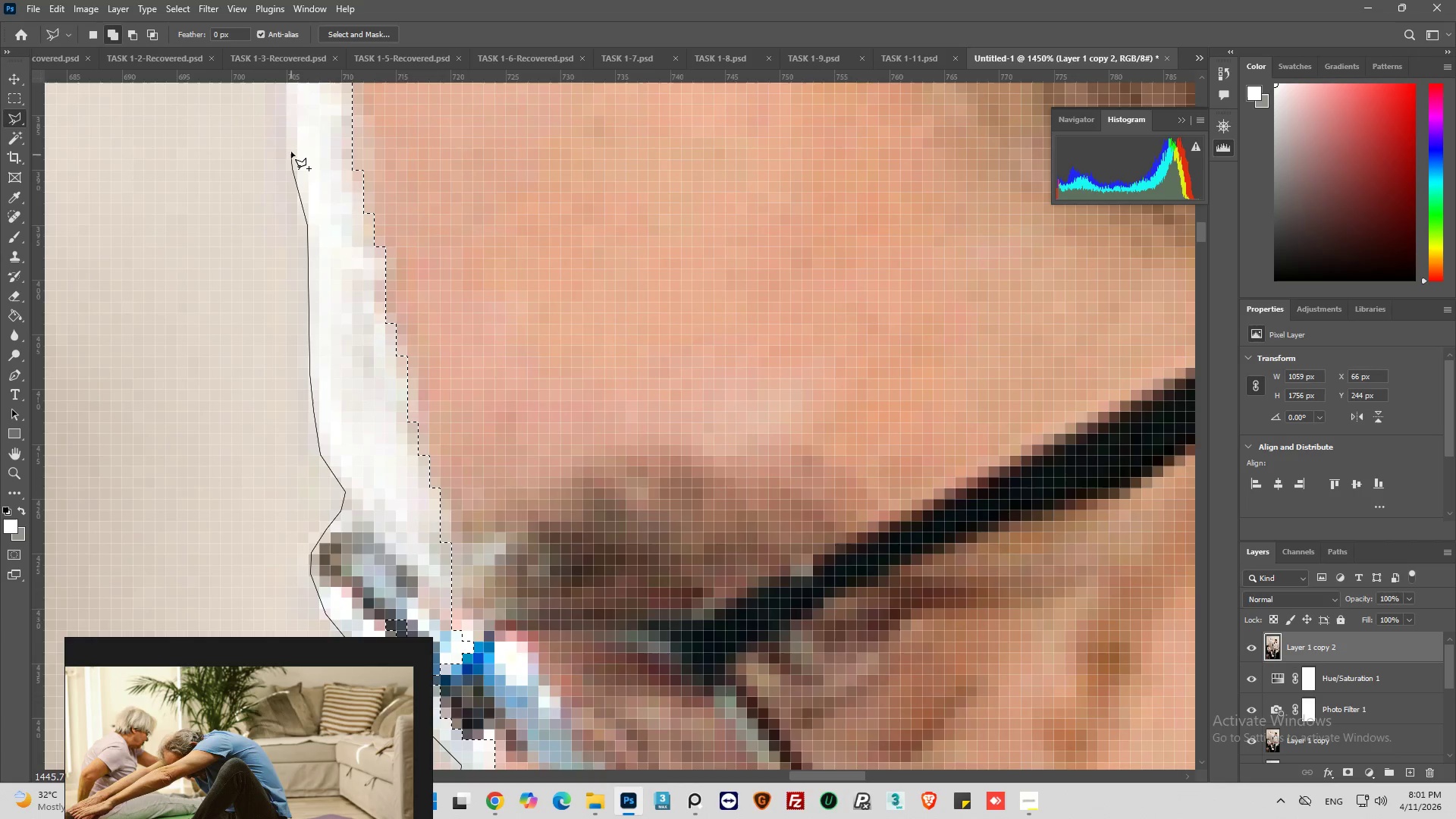 
left_click_drag(start_coordinate=[291, 146], to_coordinate=[293, 130])
 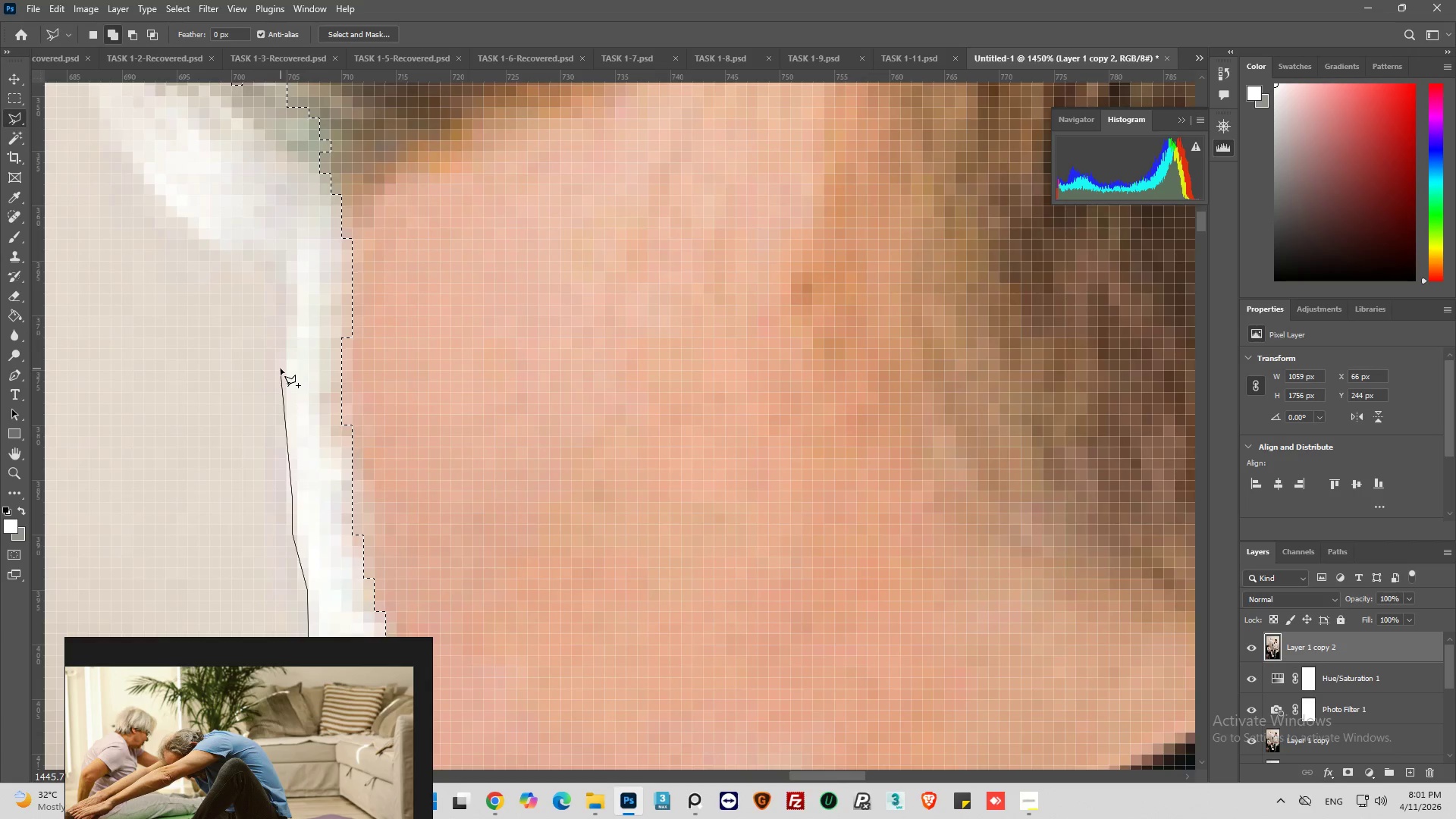 
left_click_drag(start_coordinate=[284, 369], to_coordinate=[289, 347])
 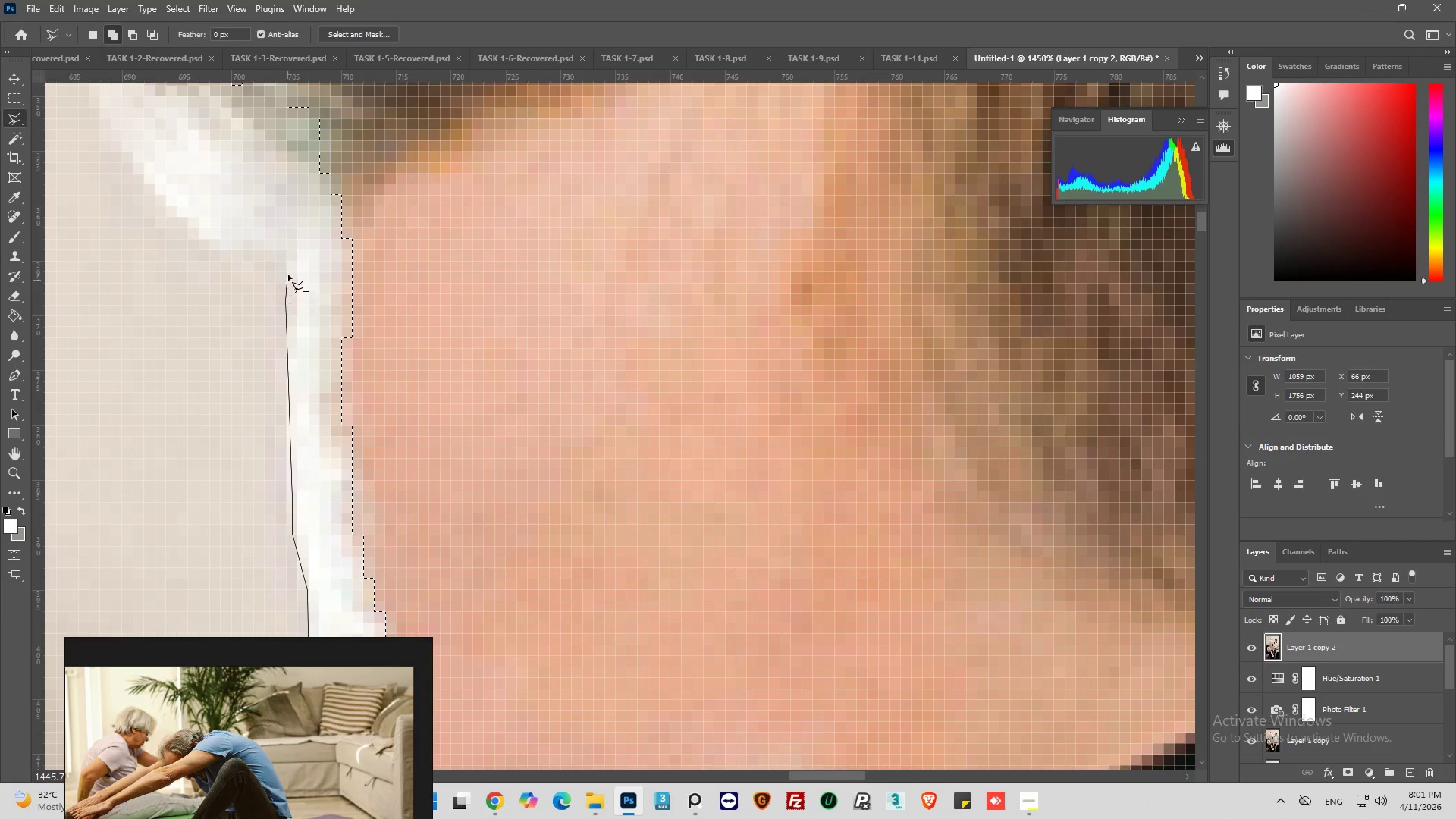 
double_click([288, 264])
 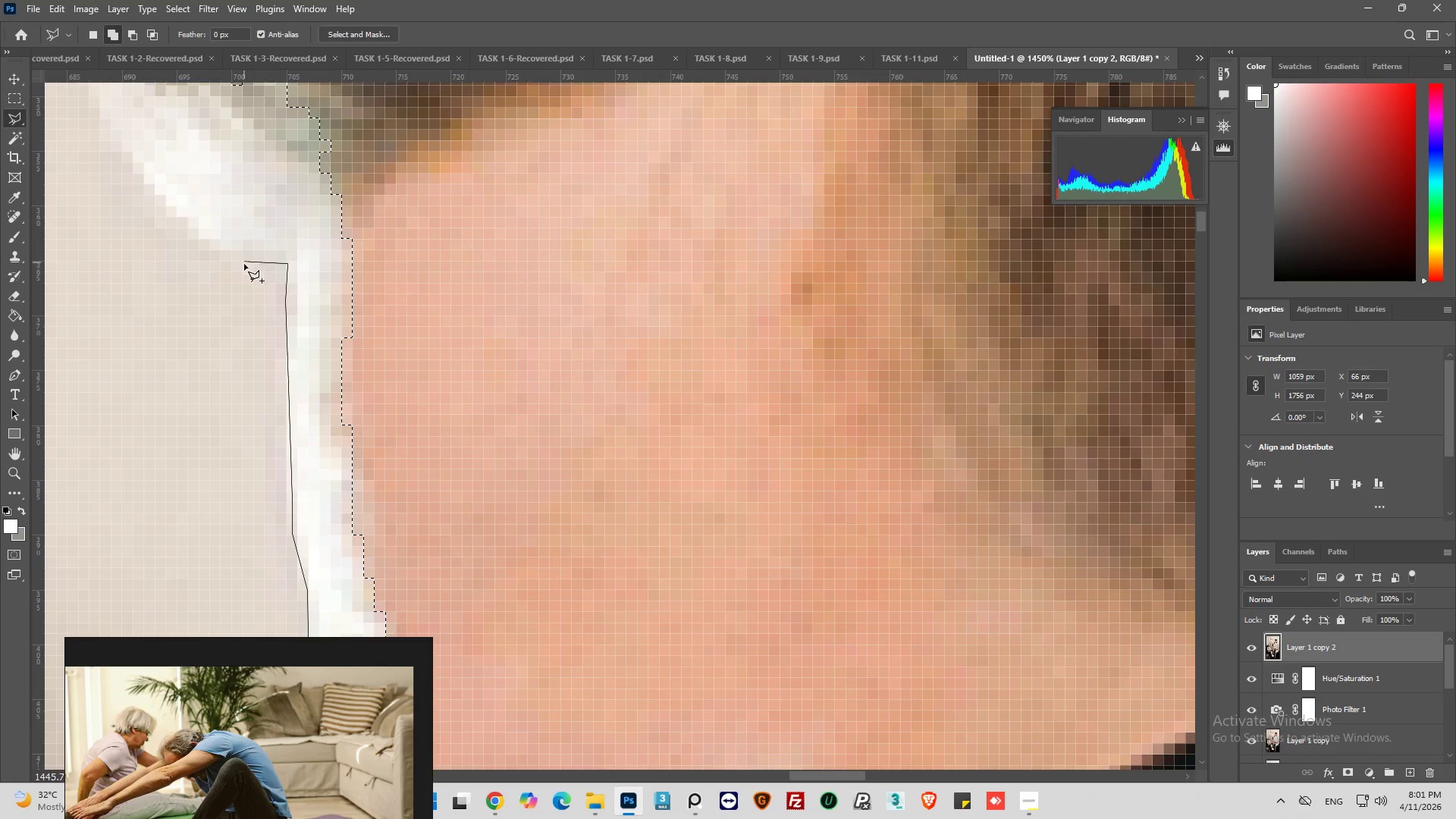 
left_click_drag(start_coordinate=[244, 264], to_coordinate=[224, 257])
 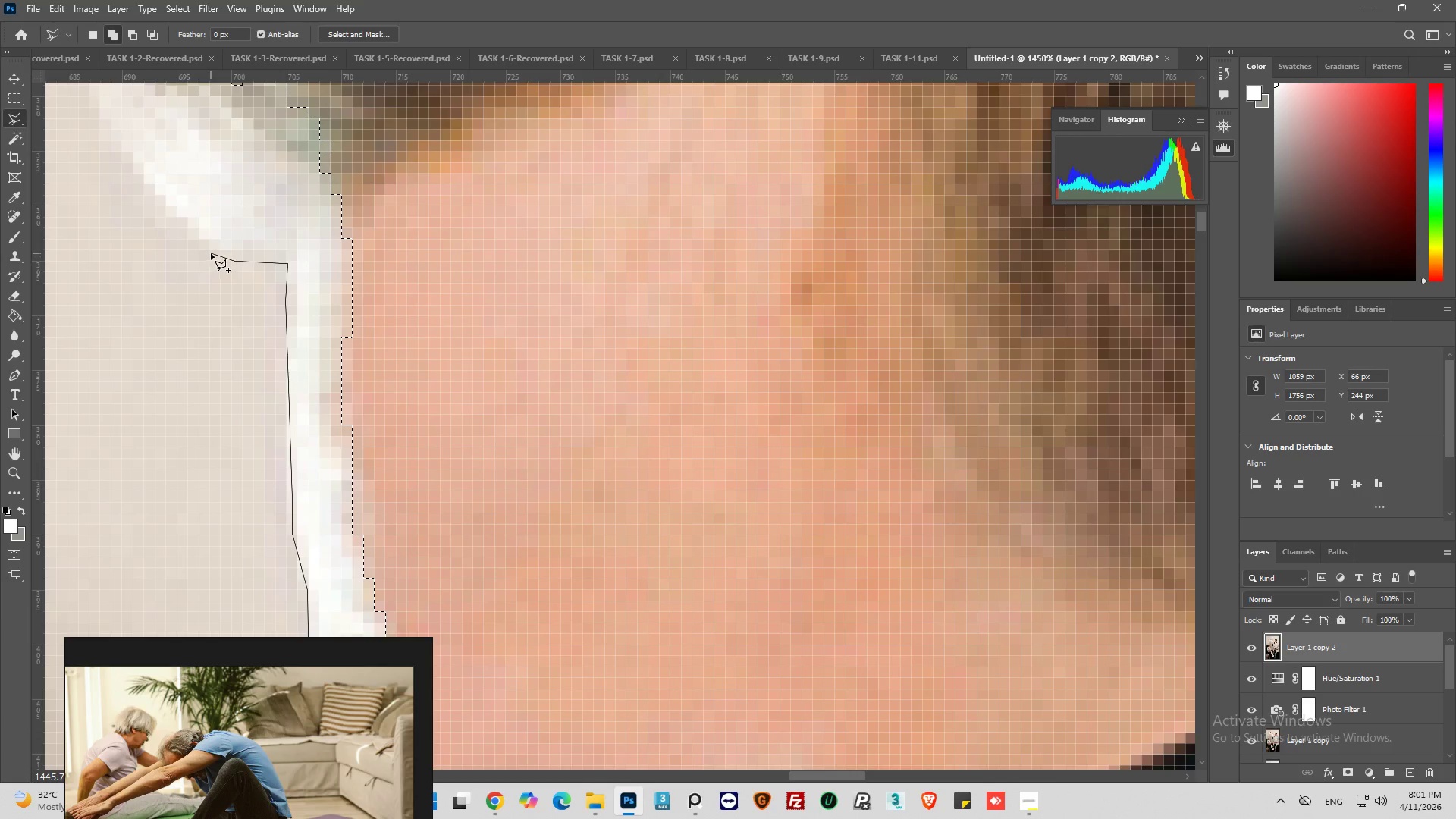 
left_click_drag(start_coordinate=[211, 253], to_coordinate=[192, 246])
 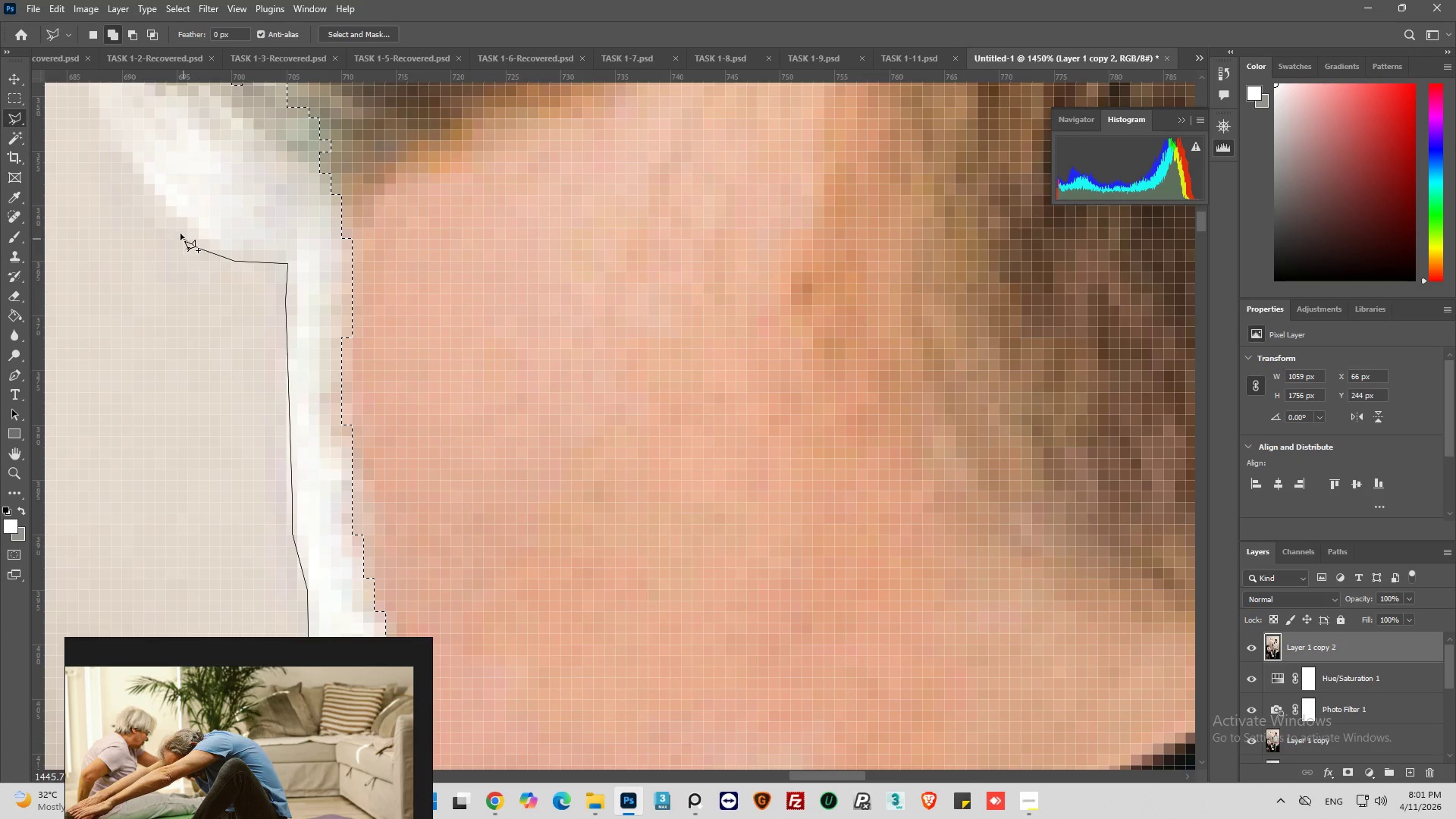 
left_click_drag(start_coordinate=[178, 230], to_coordinate=[109, 177])
 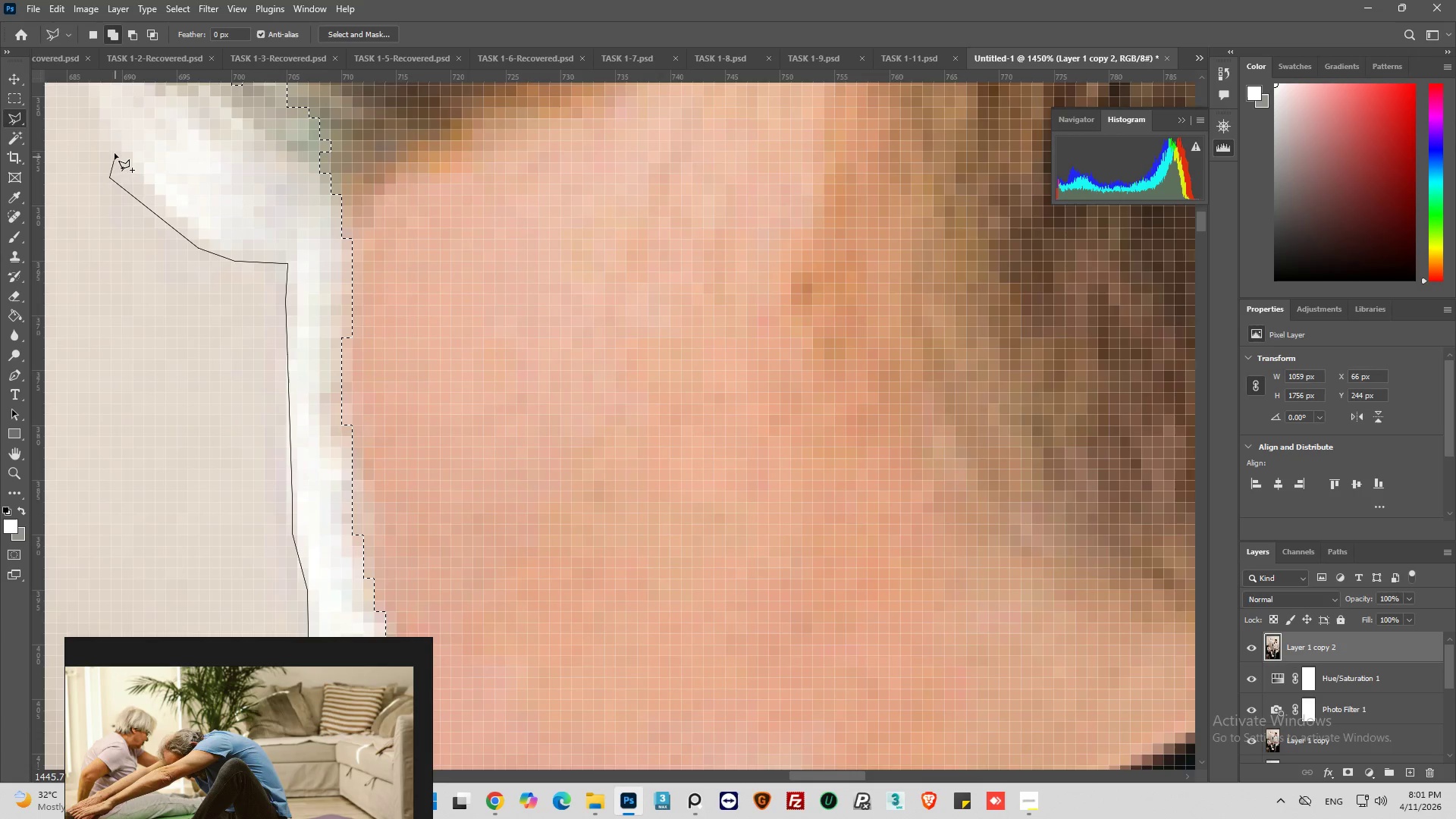 
left_click_drag(start_coordinate=[113, 149], to_coordinate=[110, 137])
 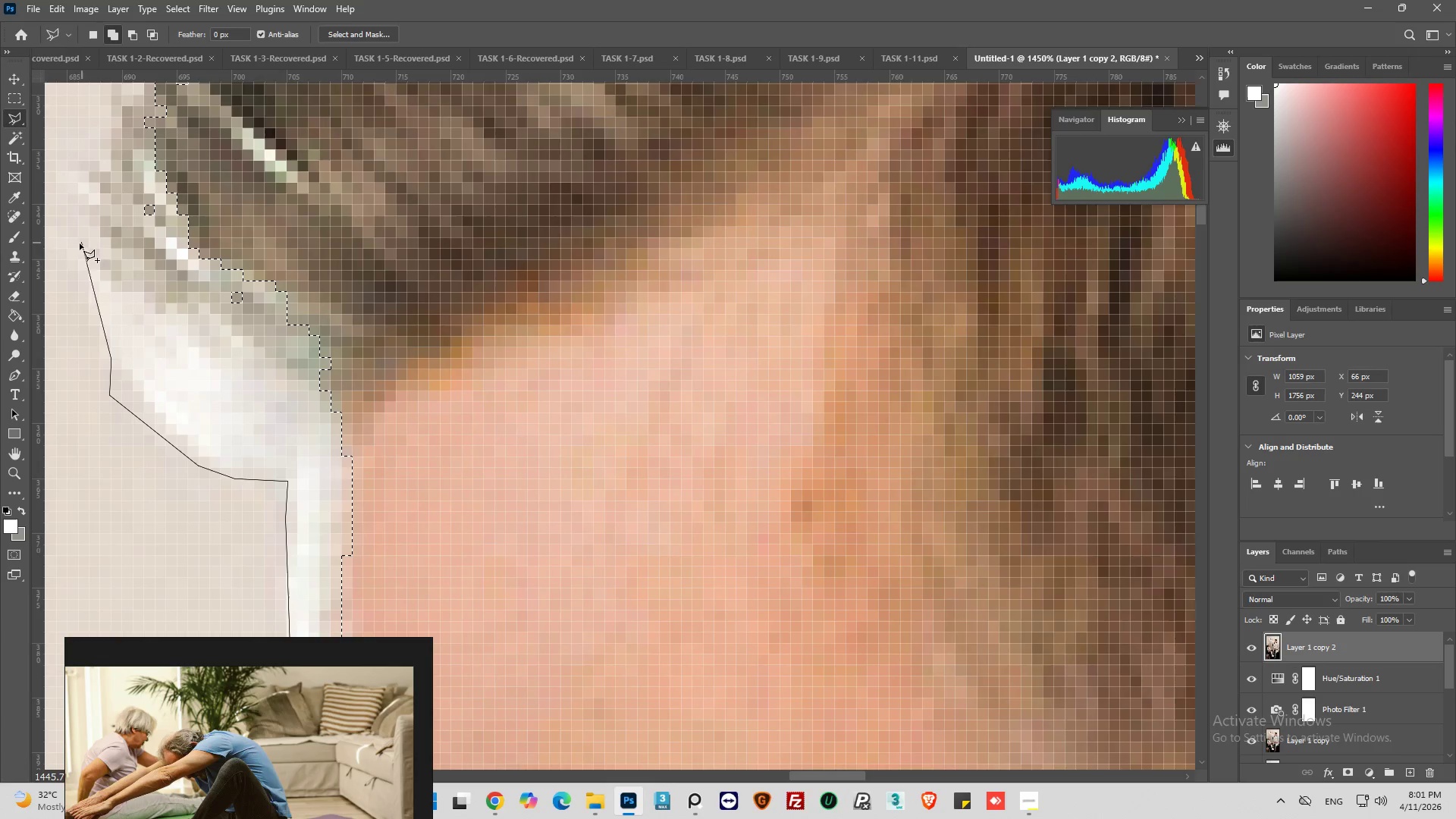 
left_click_drag(start_coordinate=[71, 253], to_coordinate=[76, 243])
 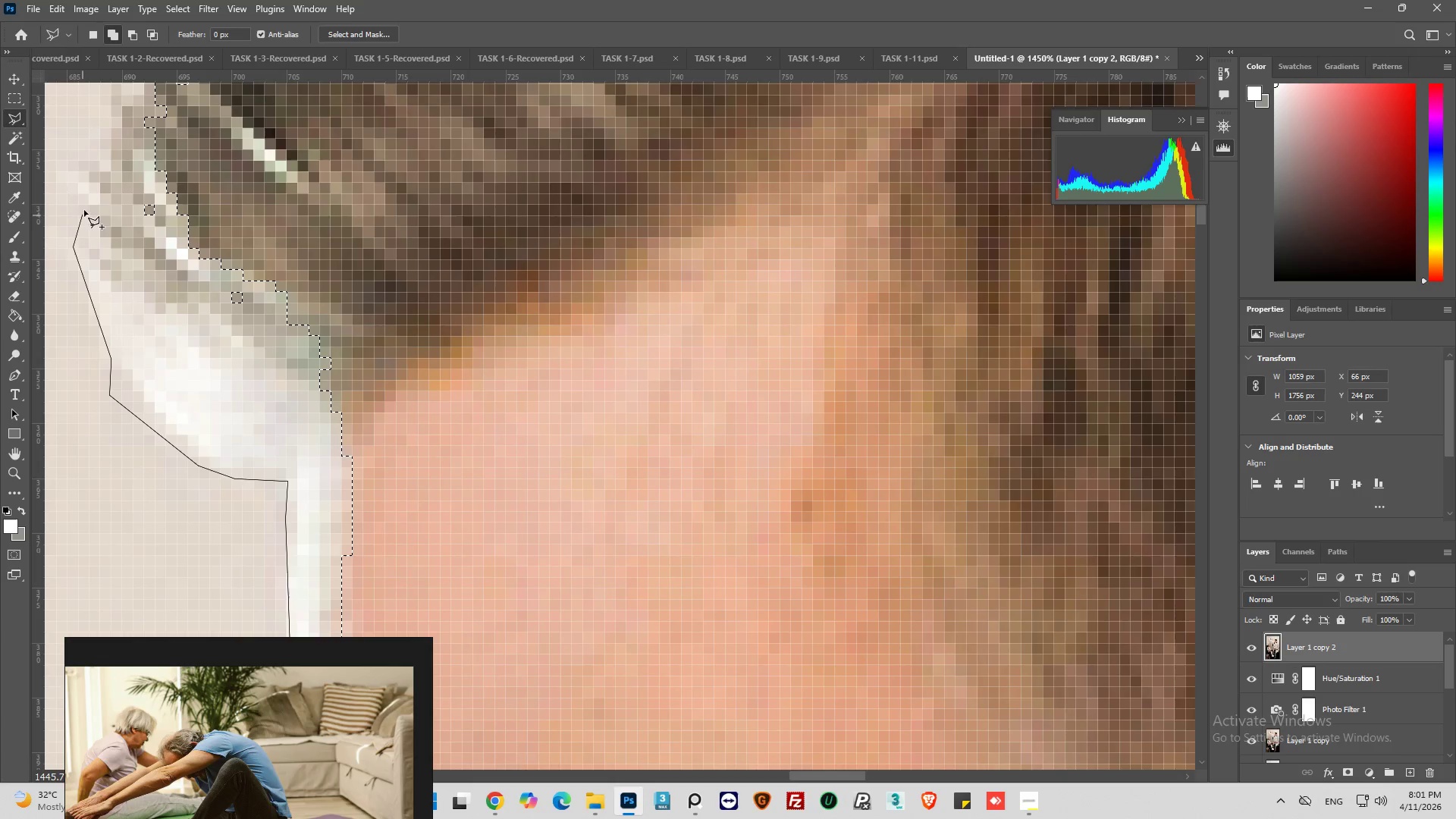 
left_click_drag(start_coordinate=[85, 209], to_coordinate=[92, 171])
 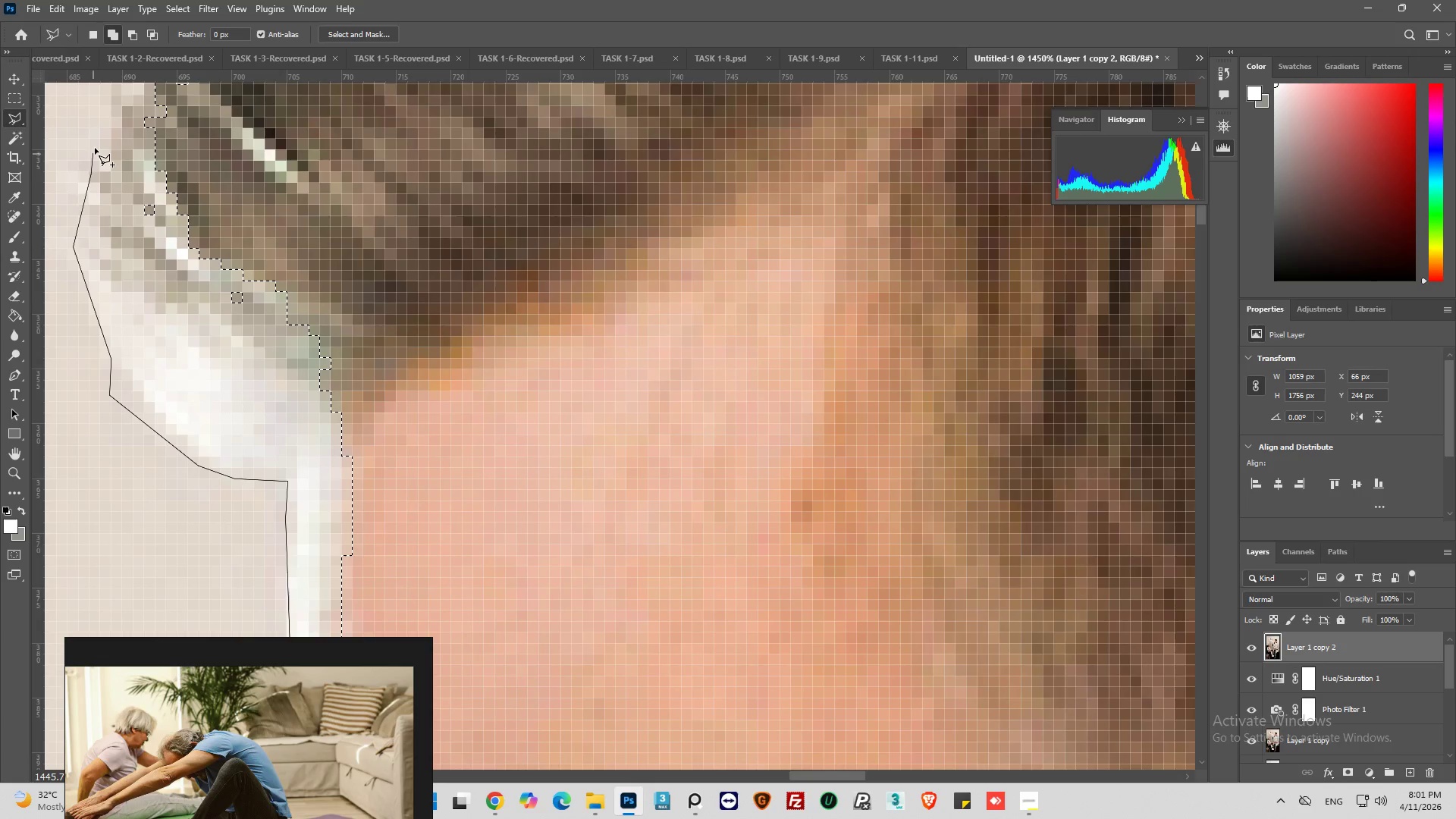 
left_click_drag(start_coordinate=[95, 147], to_coordinate=[101, 127])
 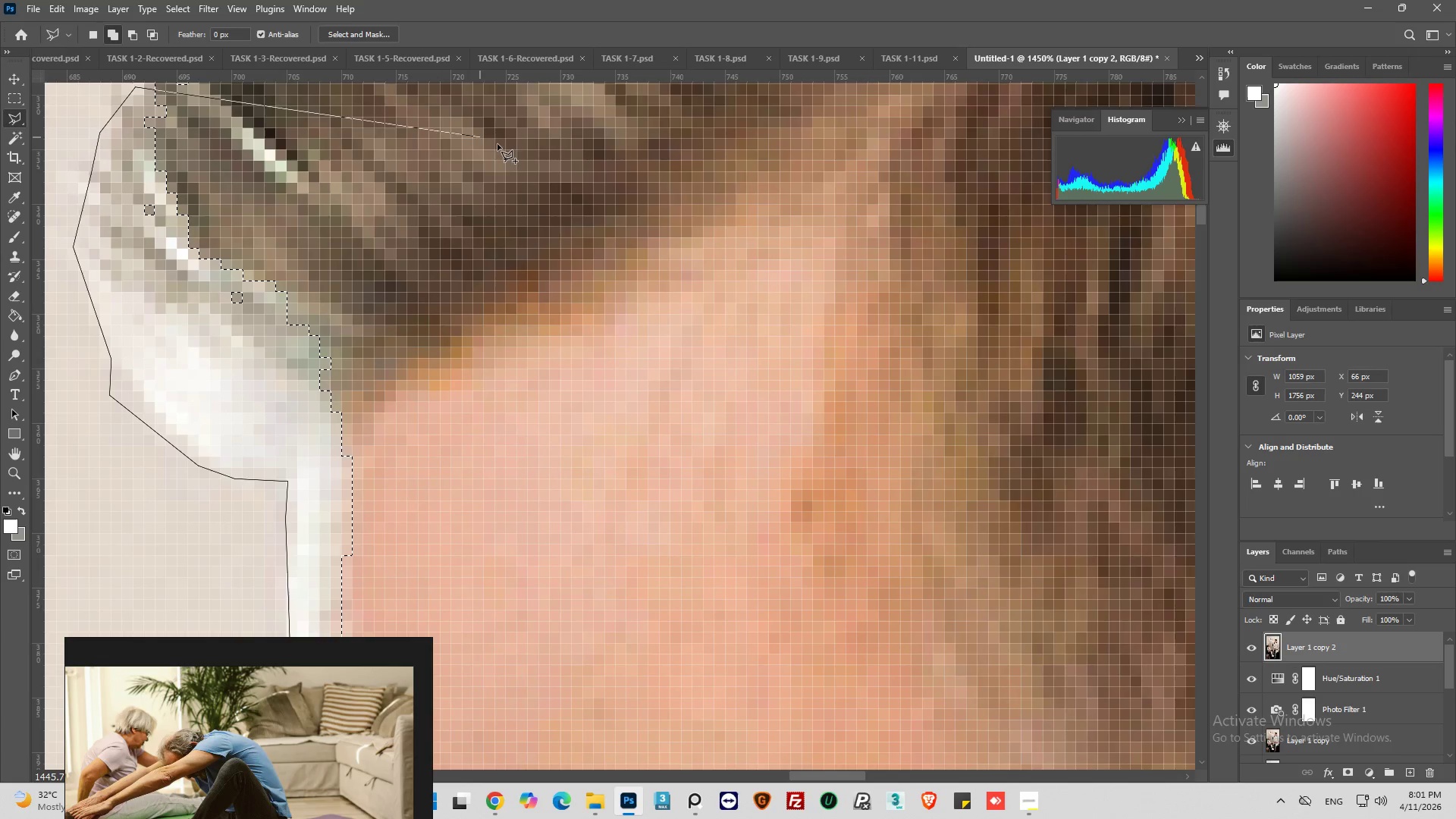 
left_click_drag(start_coordinate=[618, 212], to_coordinate=[639, 225])
 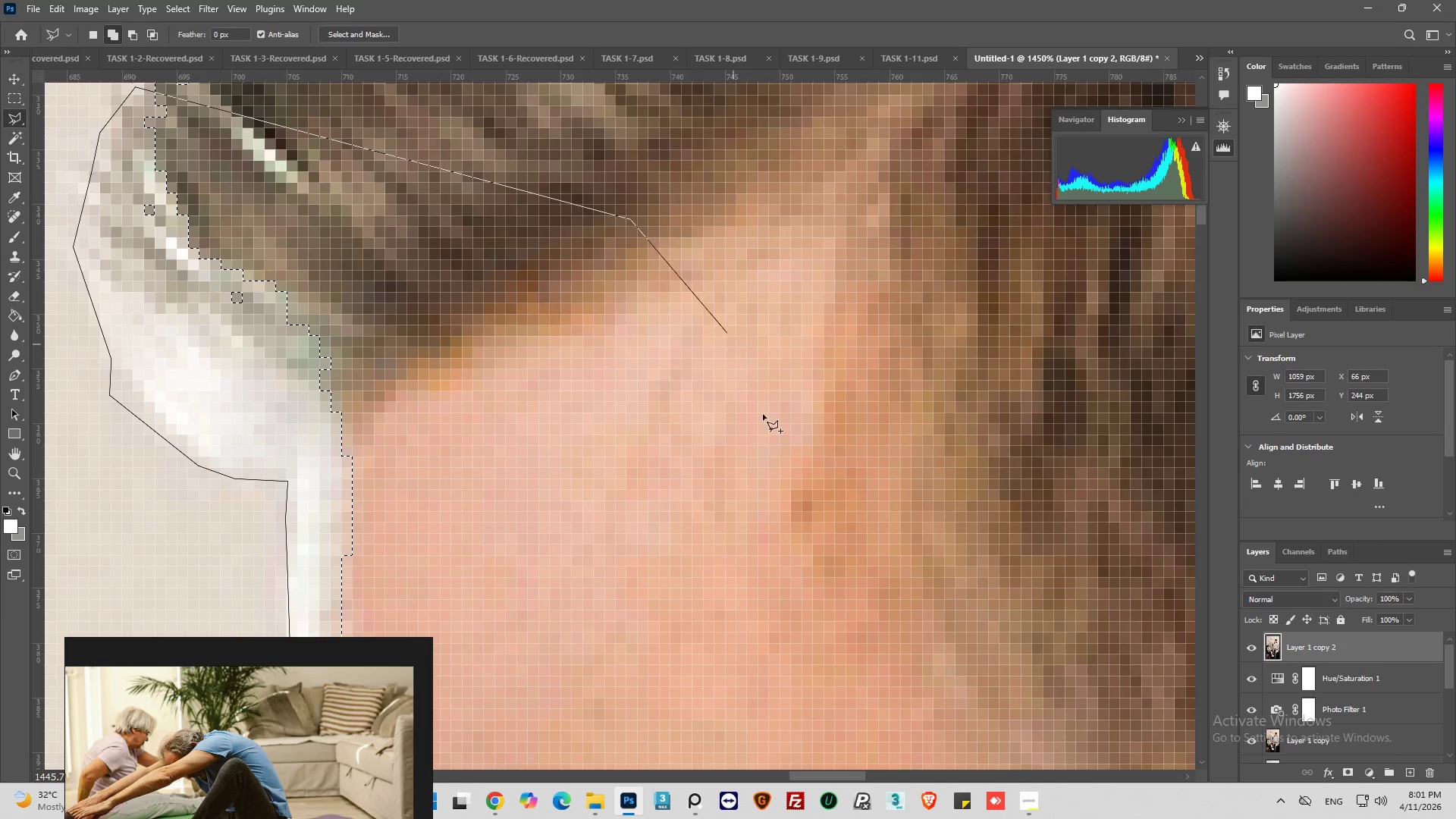 
left_click_drag(start_coordinate=[752, 387], to_coordinate=[786, 470])
 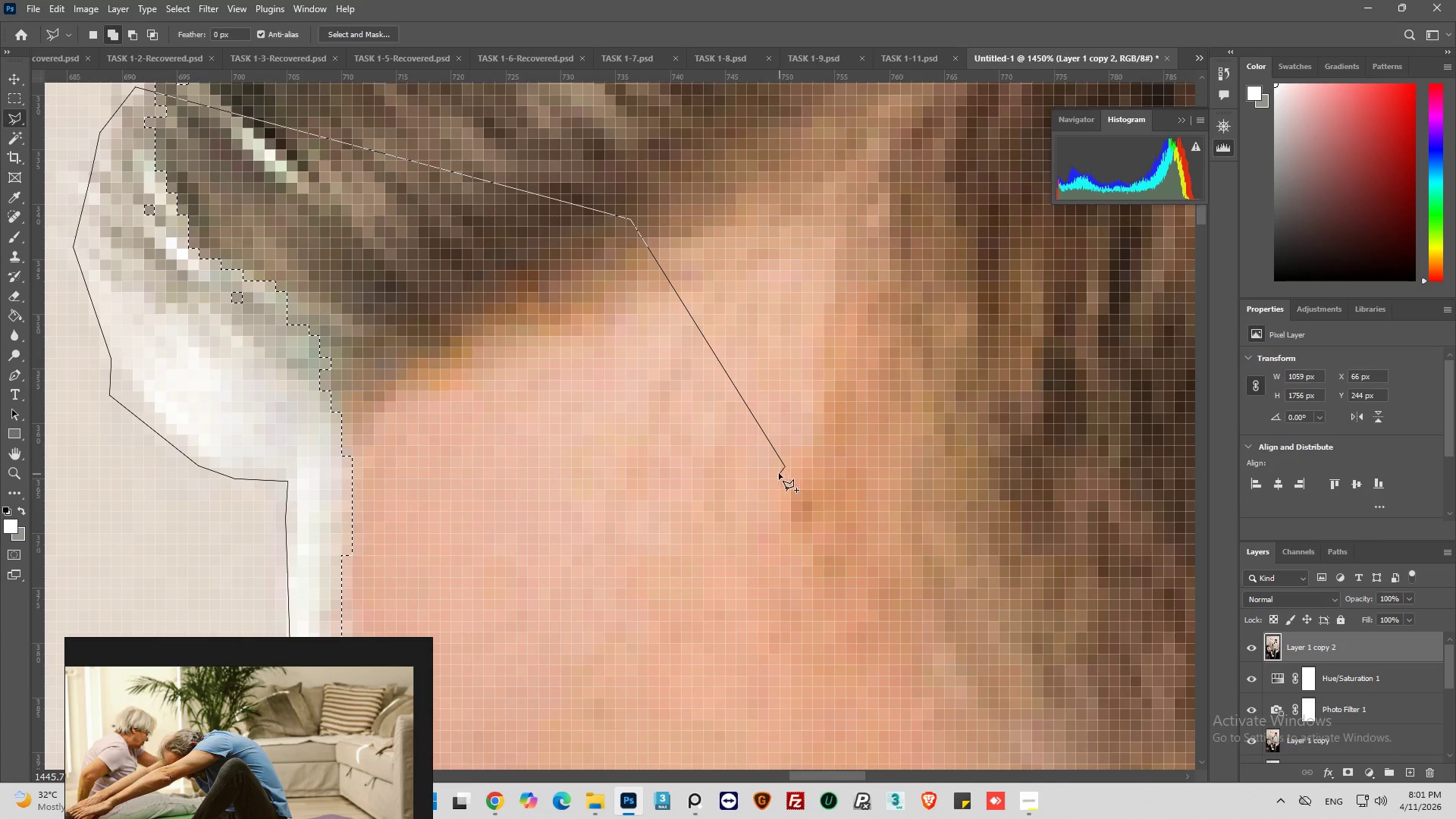 
hold_key(key=AltLeft, duration=0.8)
scroll: coordinate [731, 463], scroll_direction: down, amount: 20.0
 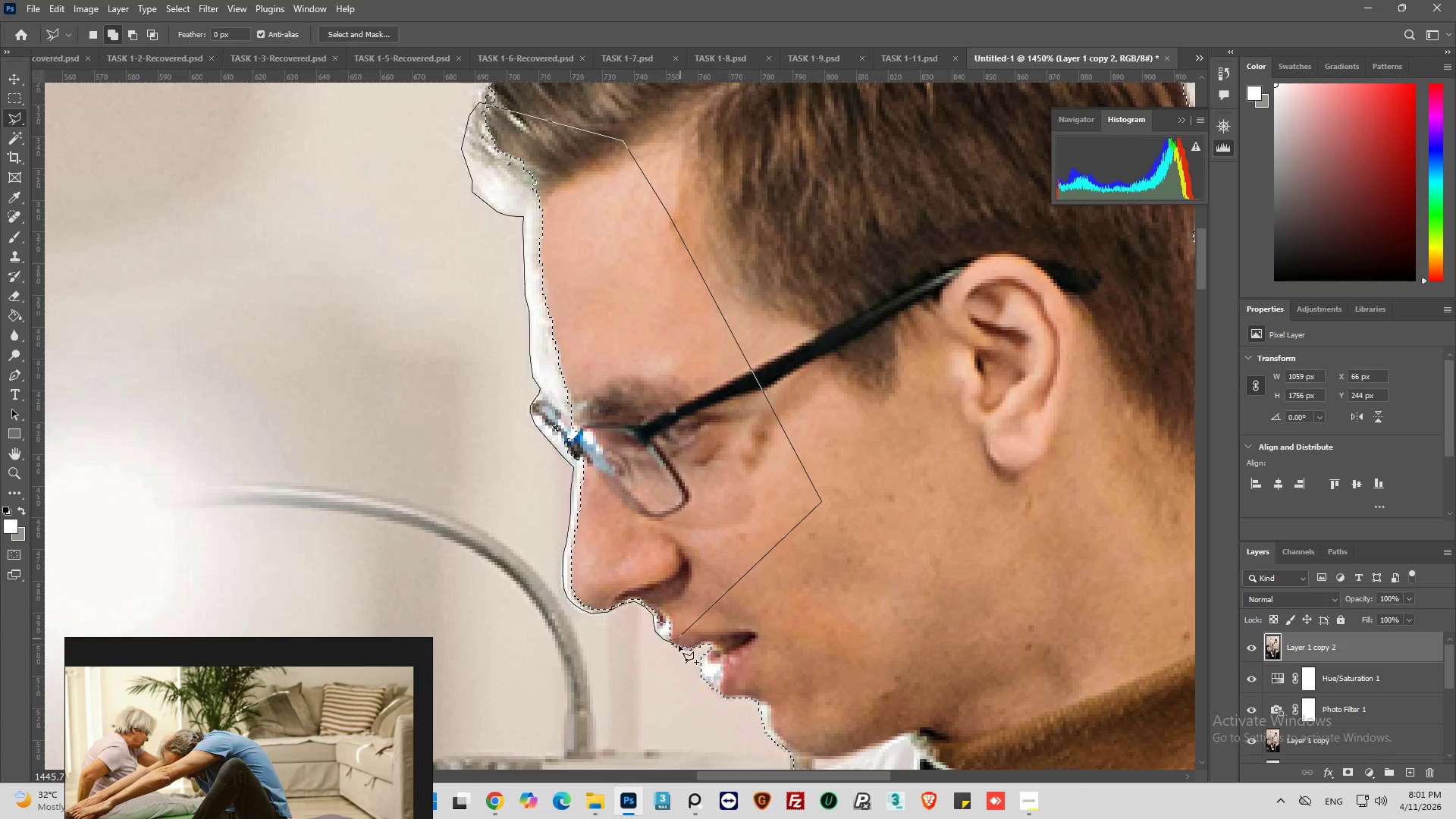 
left_click([673, 645])
 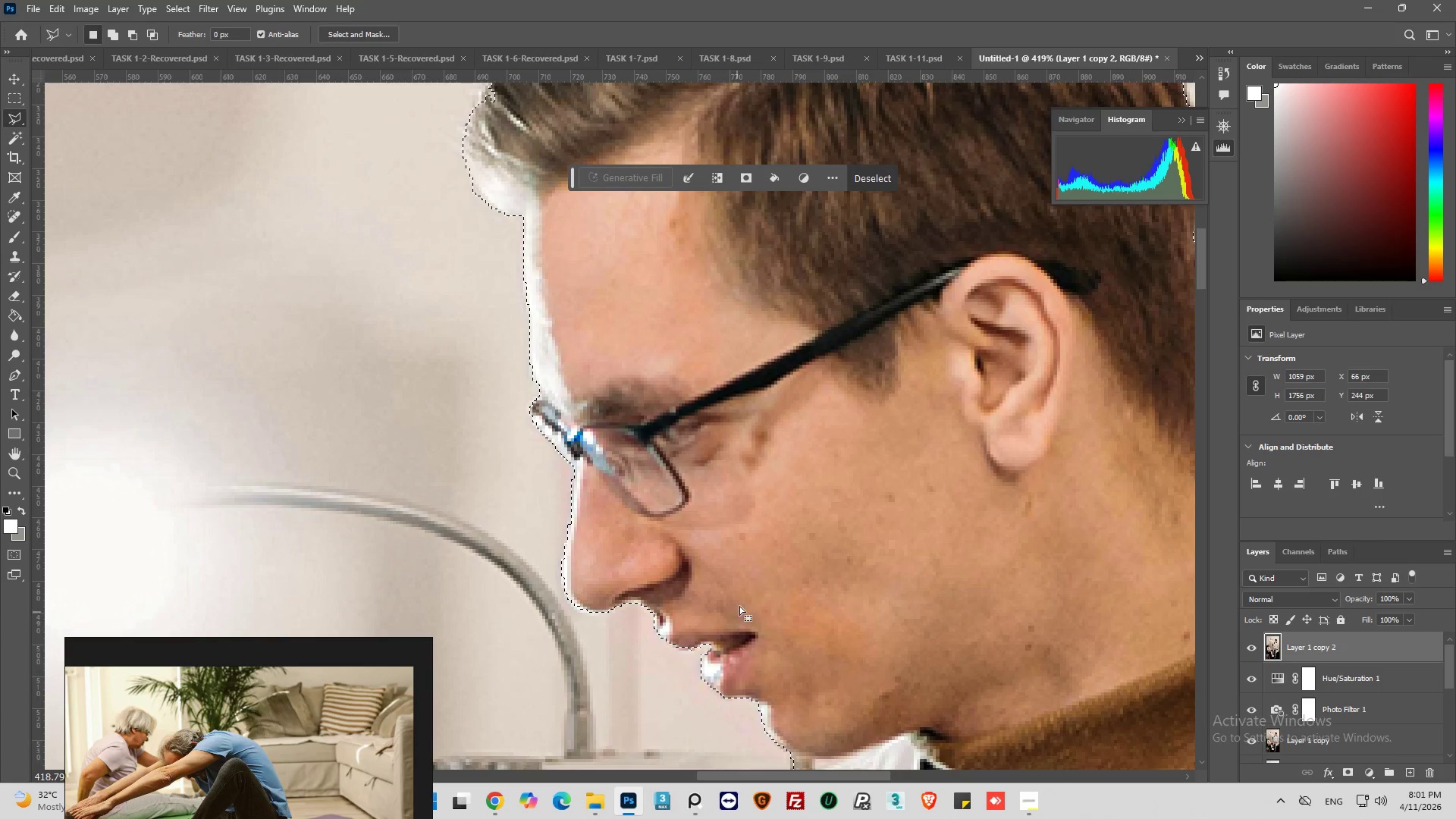 
hold_key(key=AltLeft, duration=0.45)
scroll: coordinate [740, 588], scroll_direction: down, amount: 5.0
 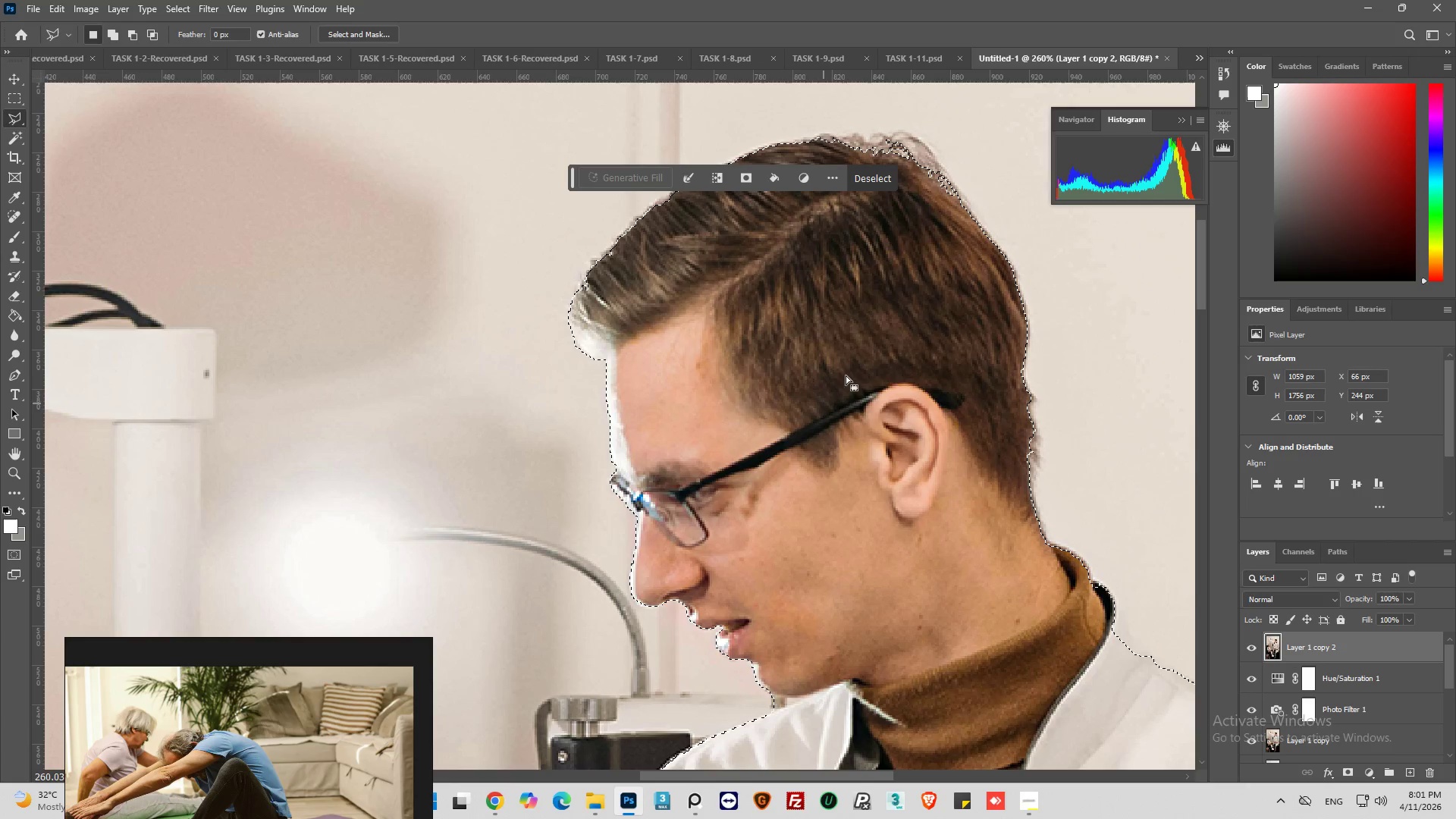 
hold_key(key=AltLeft, duration=0.78)
scroll: coordinate [1049, 538], scroll_direction: up, amount: 16.0
 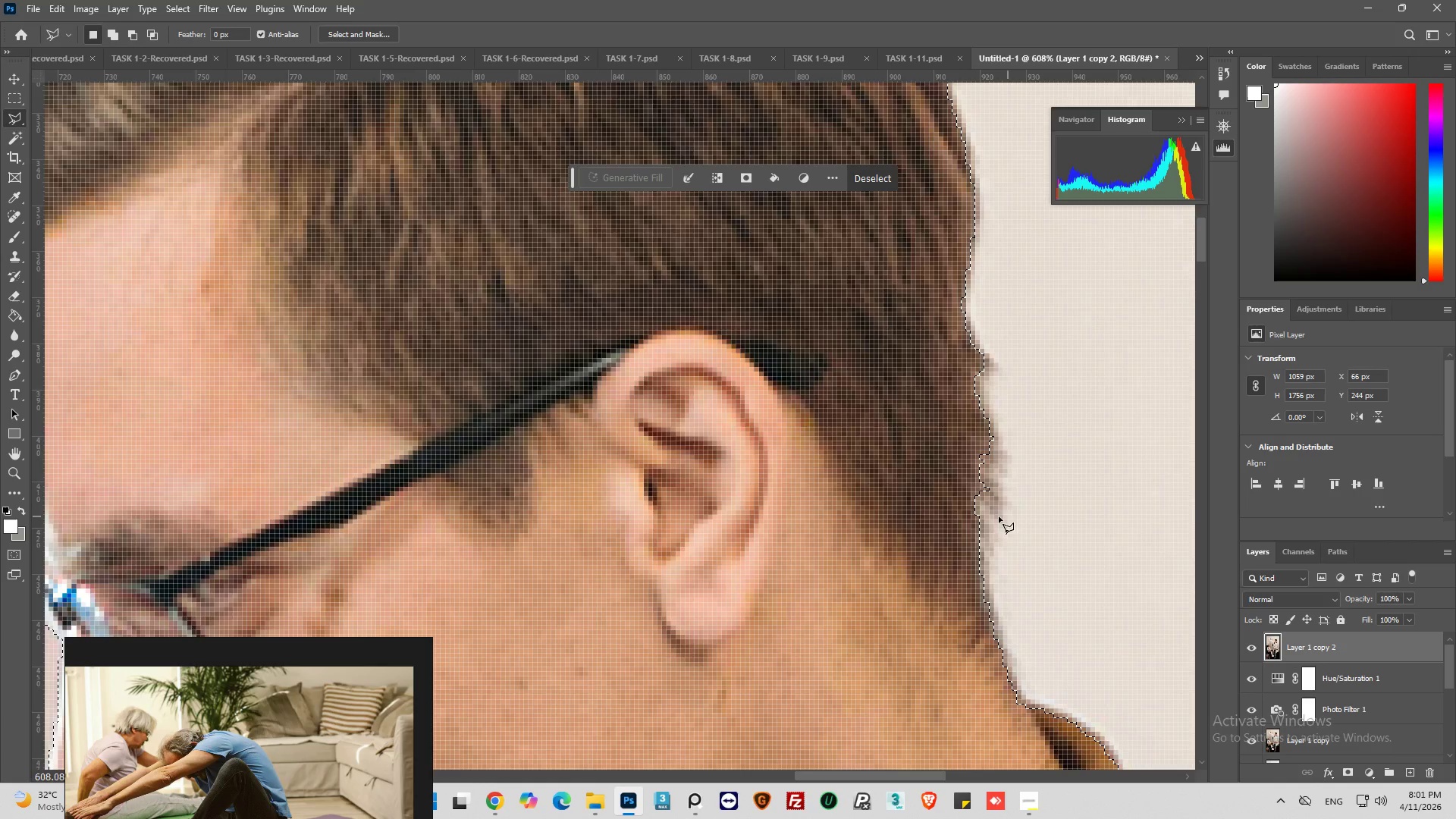 
hold_key(key=ShiftLeft, duration=0.66)
 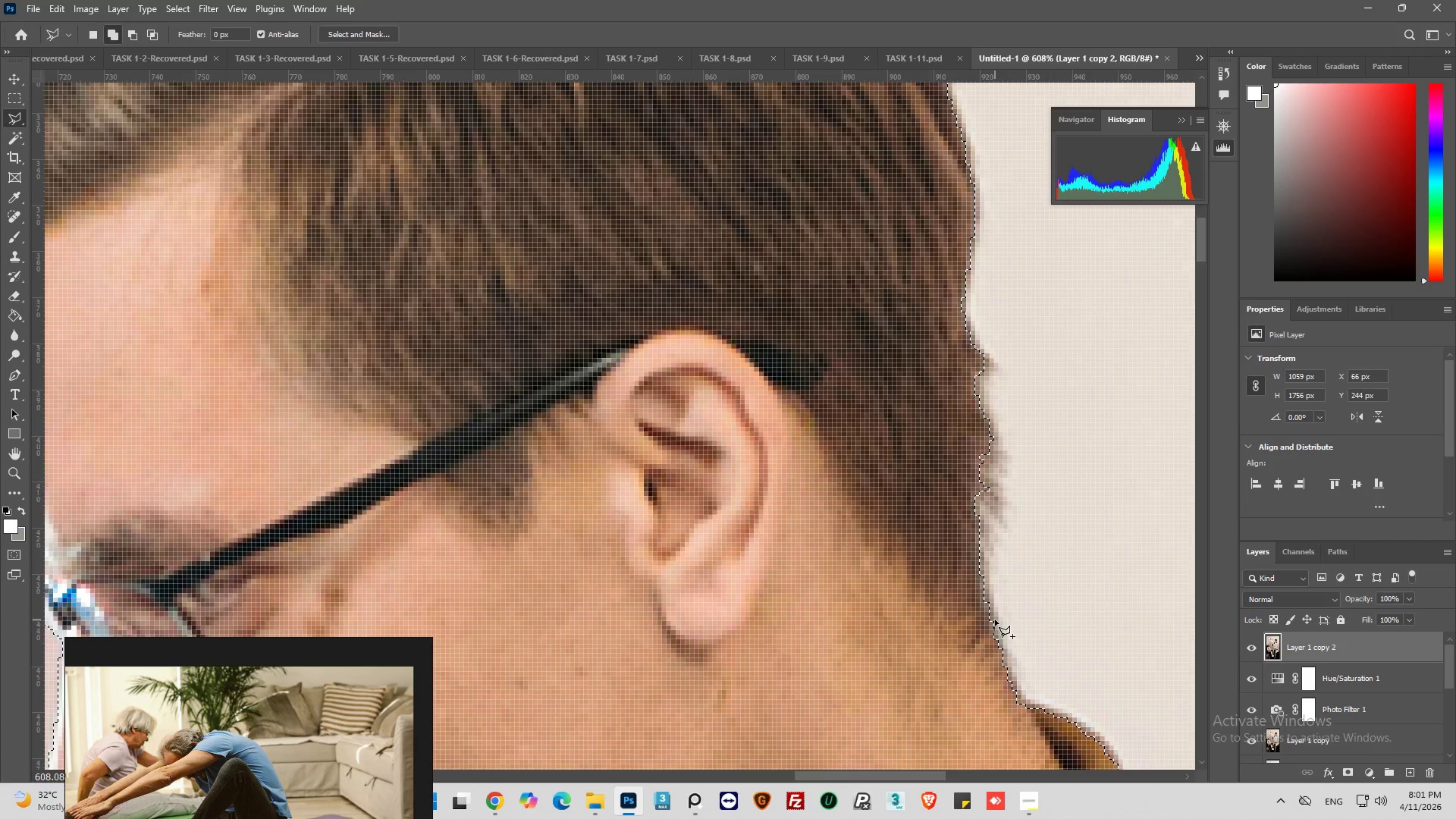 
left_click_drag(start_coordinate=[995, 620], to_coordinate=[995, 610])
 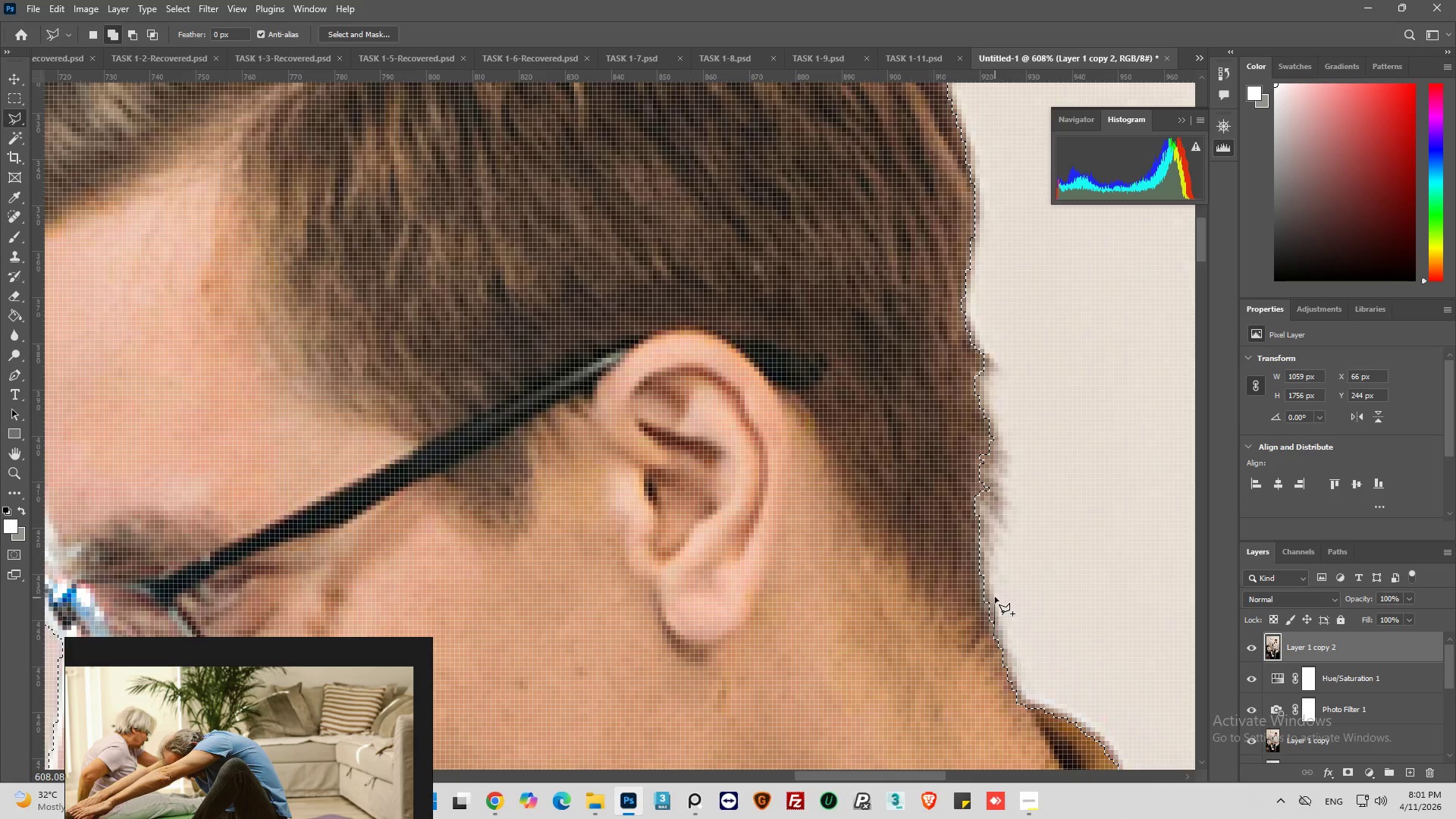 
left_click_drag(start_coordinate=[995, 596], to_coordinate=[992, 588])
 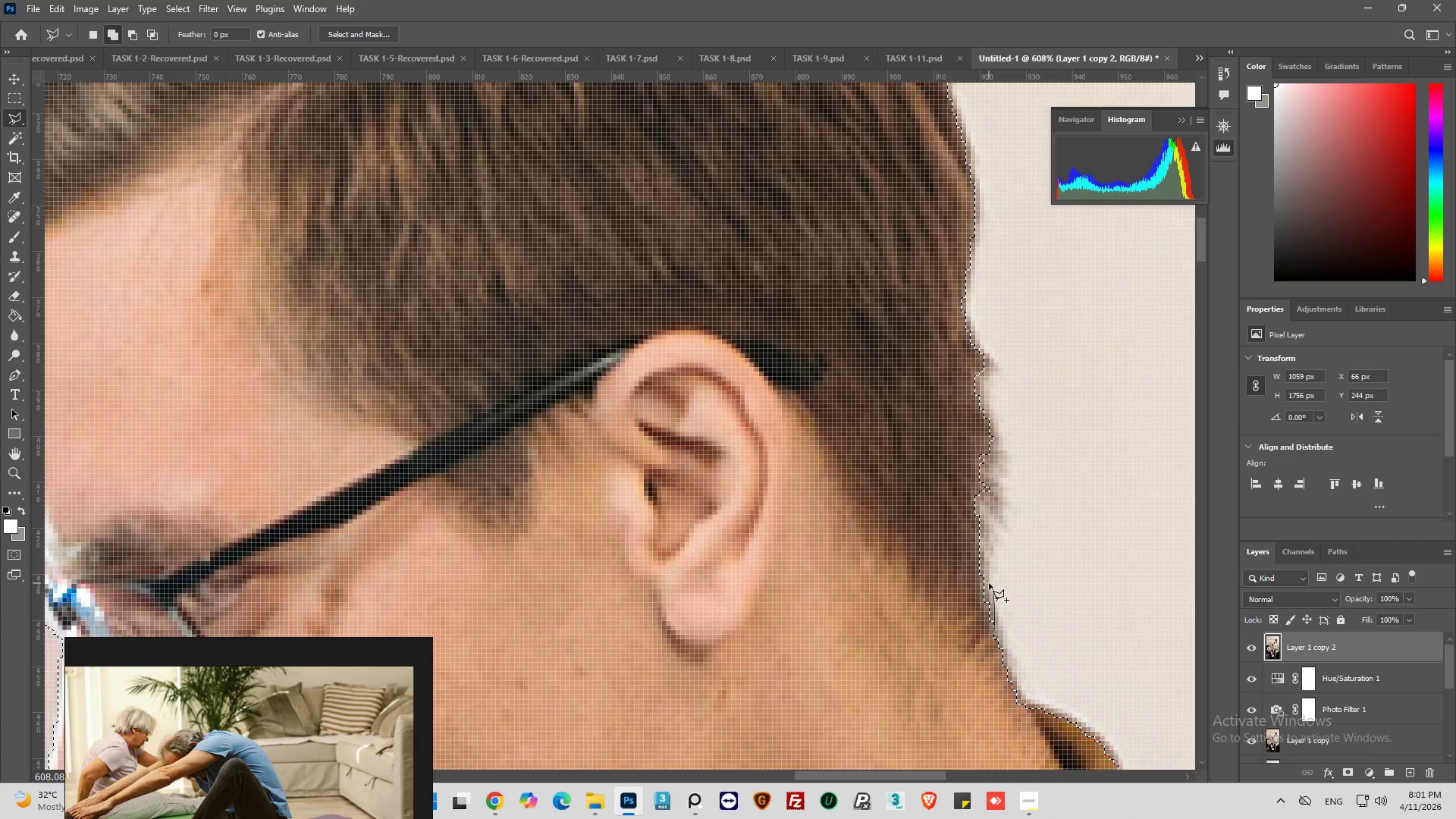 
left_click_drag(start_coordinate=[989, 583], to_coordinate=[988, 578])
 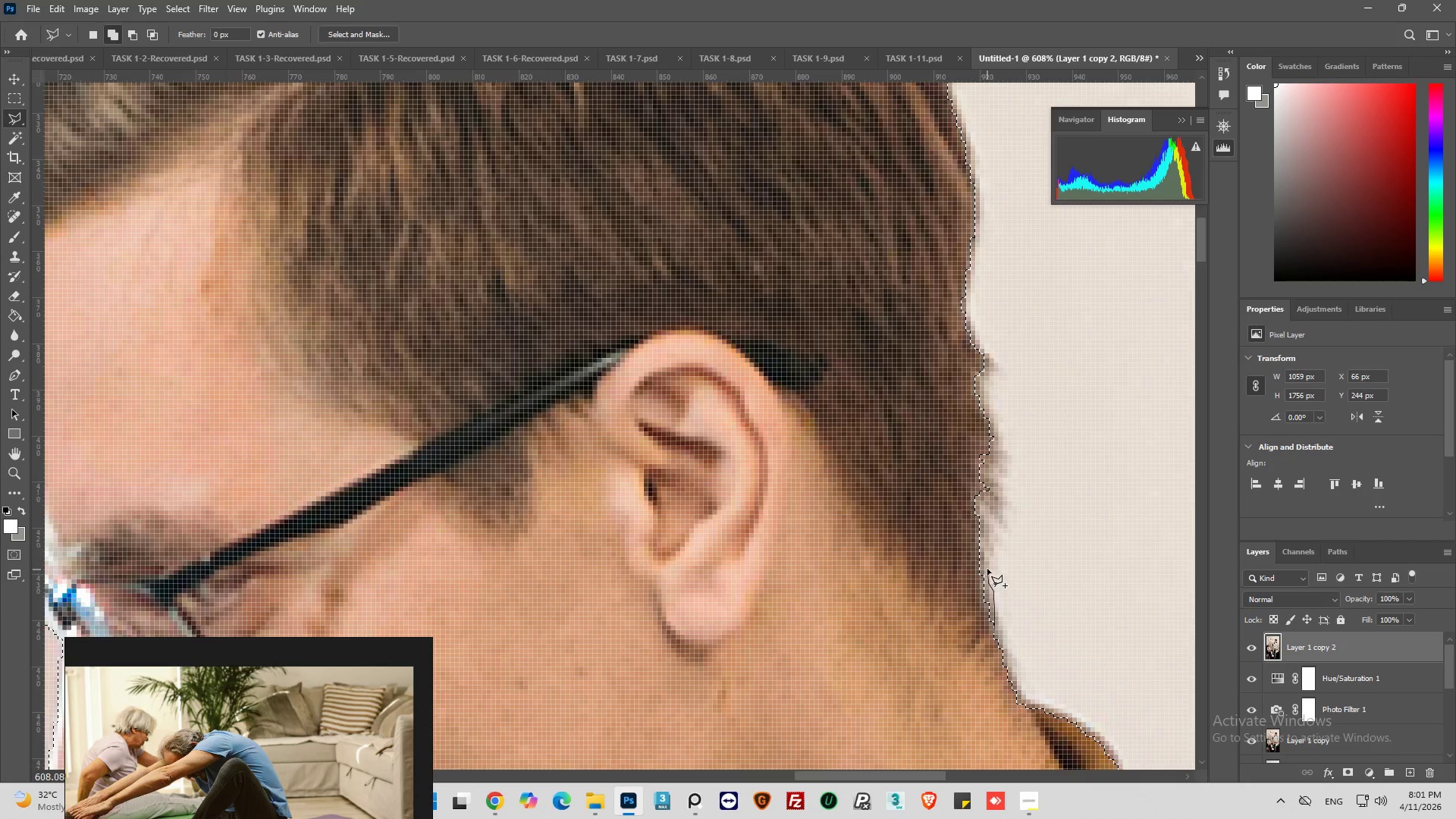 
left_click_drag(start_coordinate=[987, 570], to_coordinate=[987, 560])
 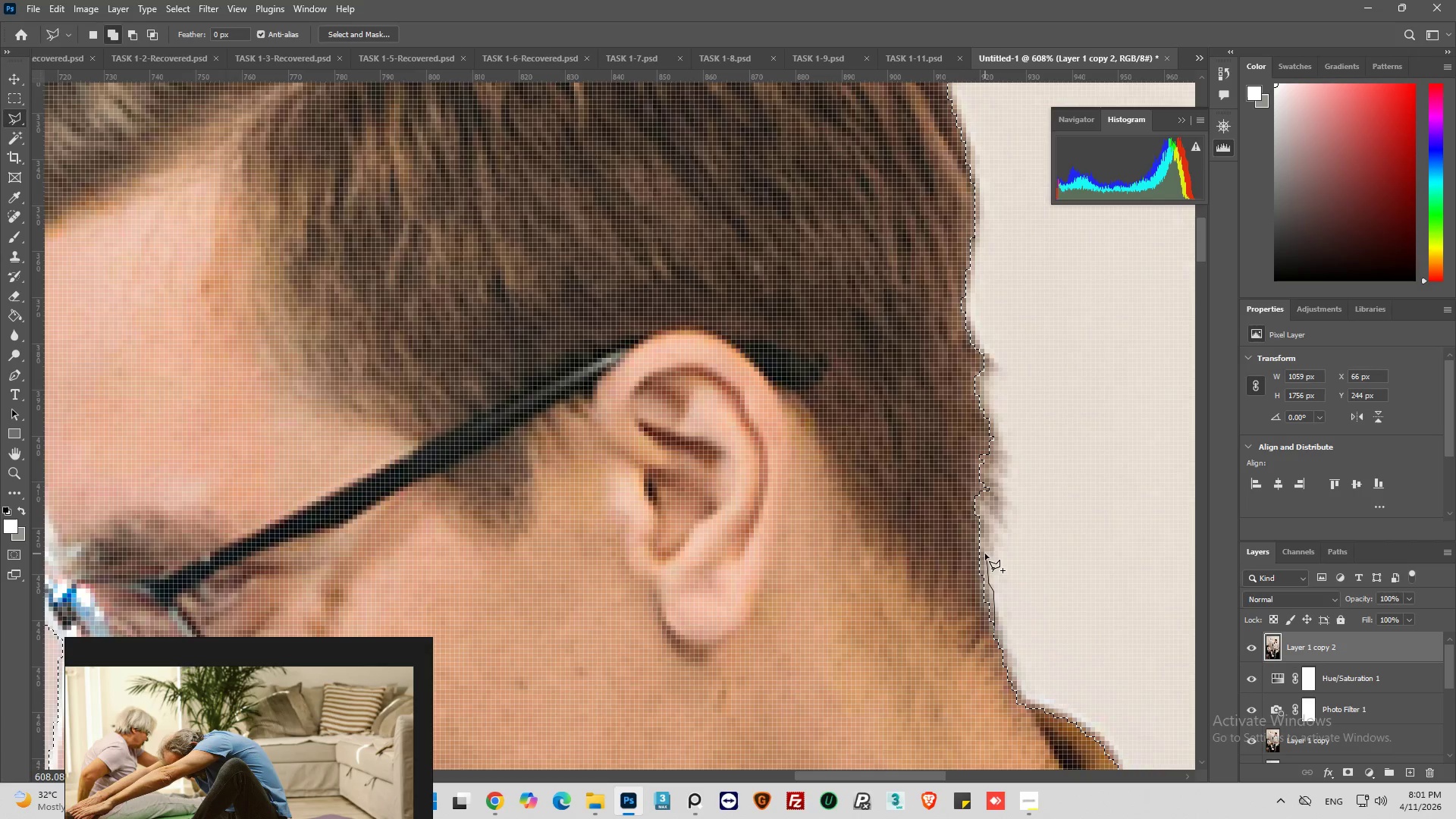 
left_click_drag(start_coordinate=[985, 554], to_coordinate=[985, 548])
 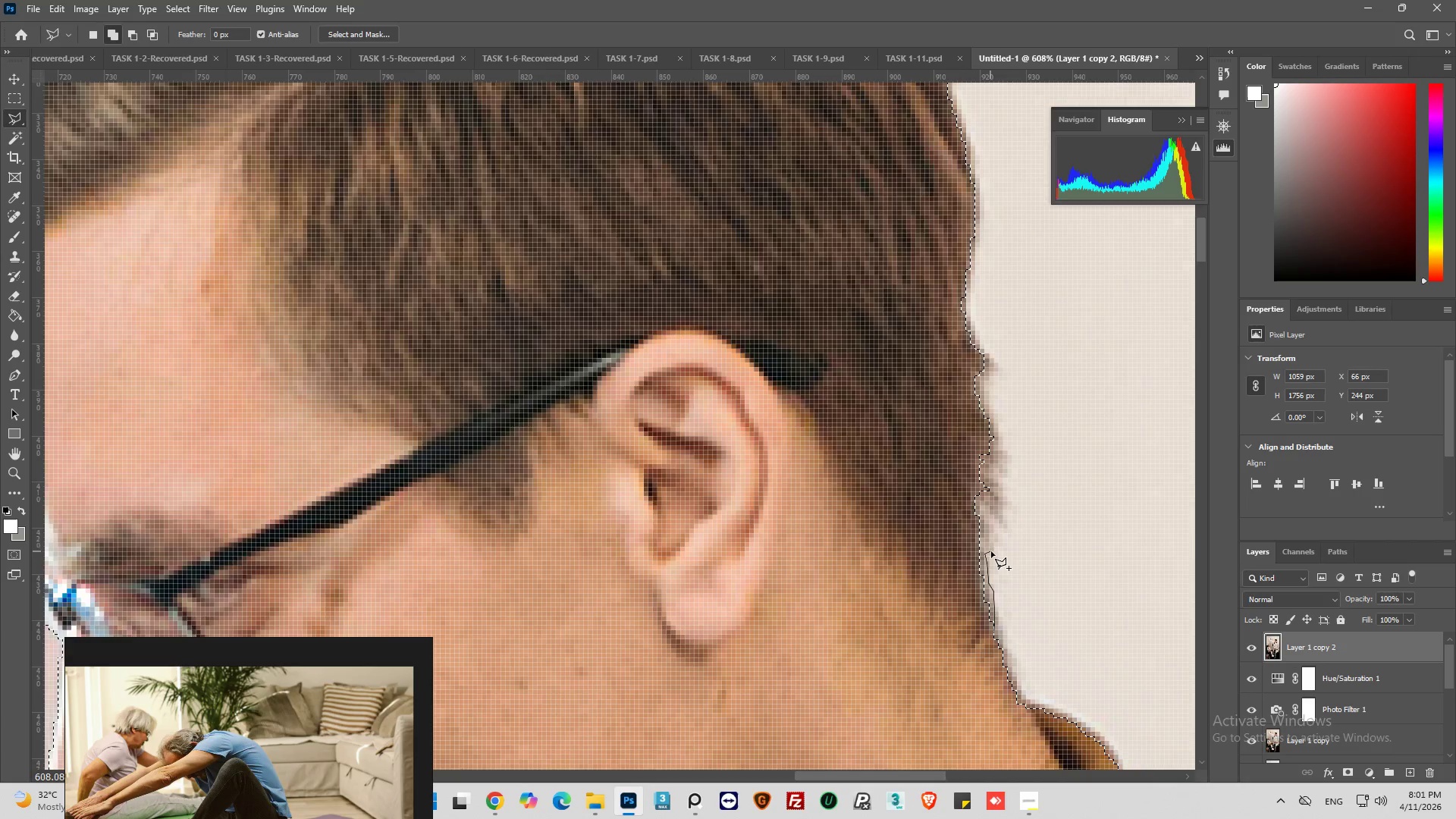 
left_click_drag(start_coordinate=[991, 551], to_coordinate=[992, 544])
 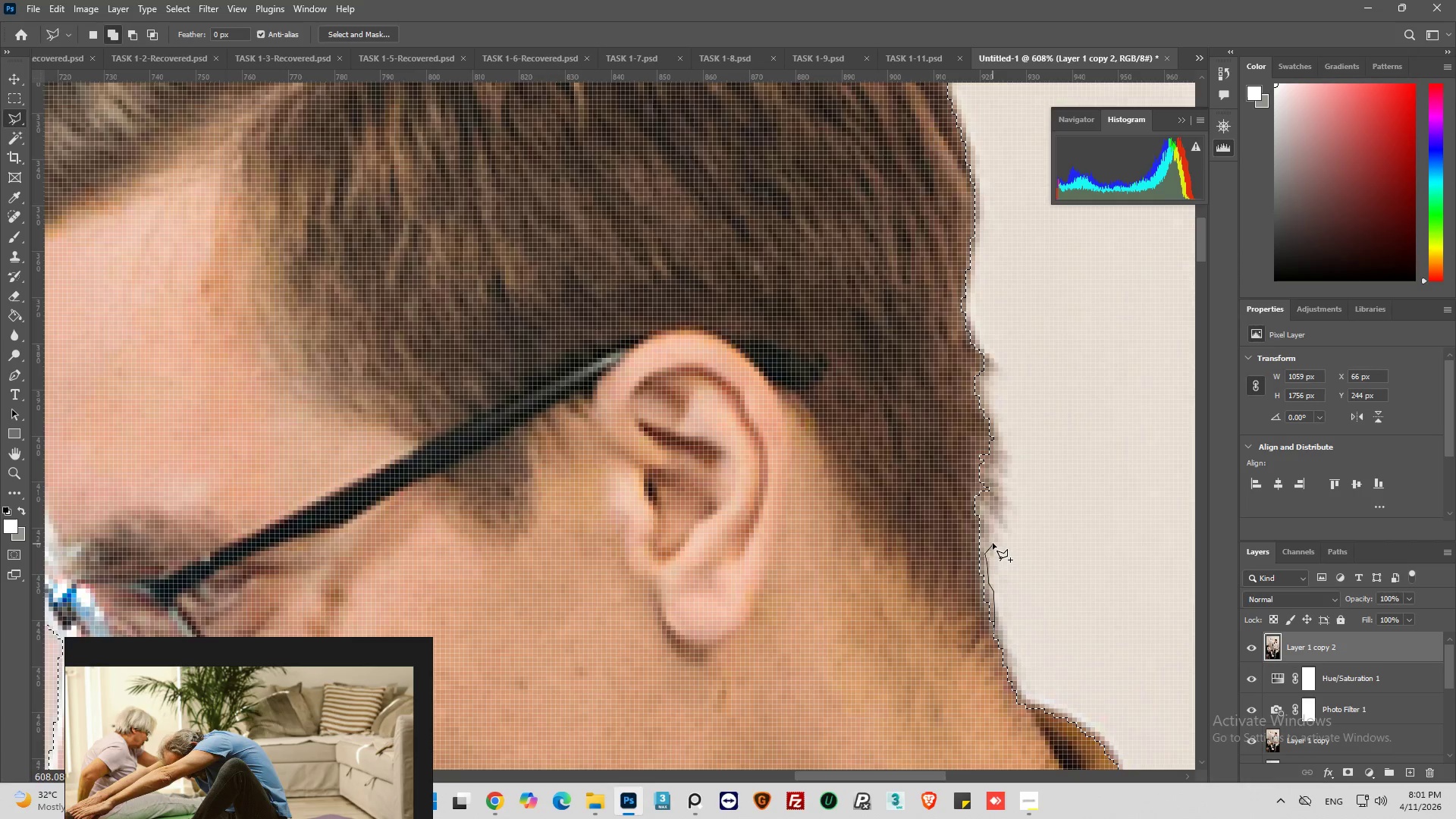 
left_click_drag(start_coordinate=[993, 544], to_coordinate=[994, 538])
 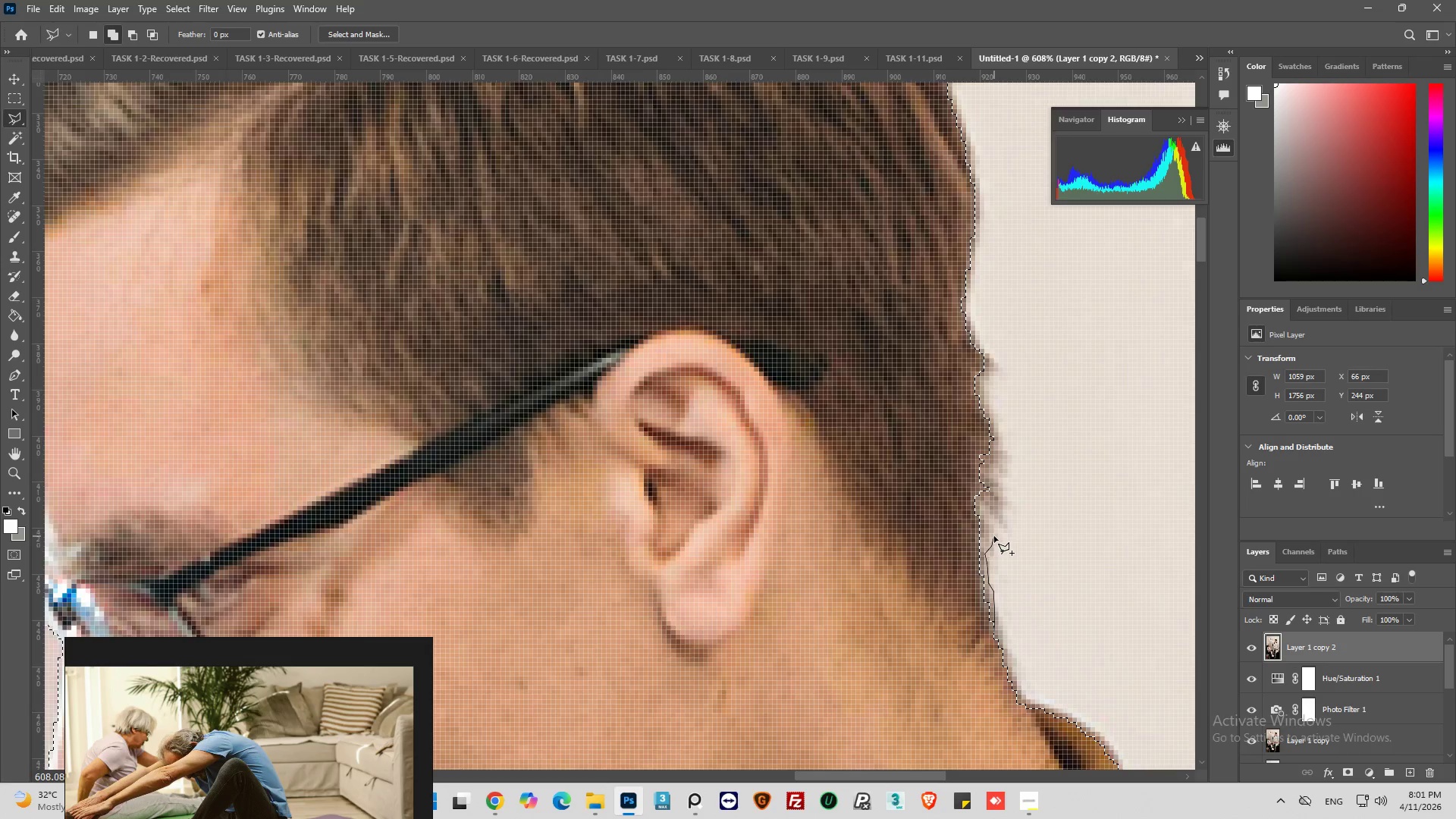 
left_click_drag(start_coordinate=[994, 536], to_coordinate=[995, 529])
 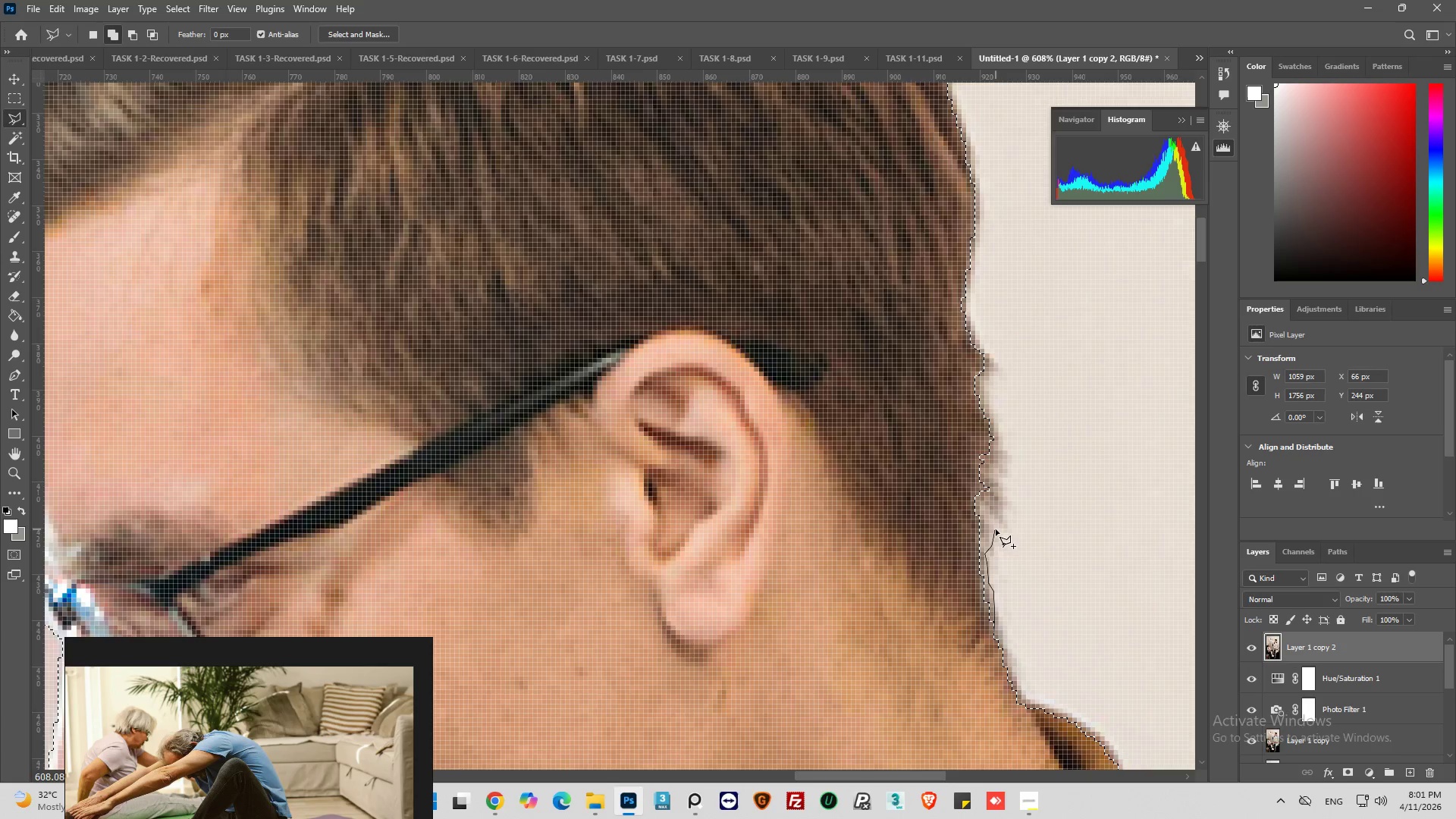 
left_click_drag(start_coordinate=[996, 529], to_coordinate=[1000, 523])
 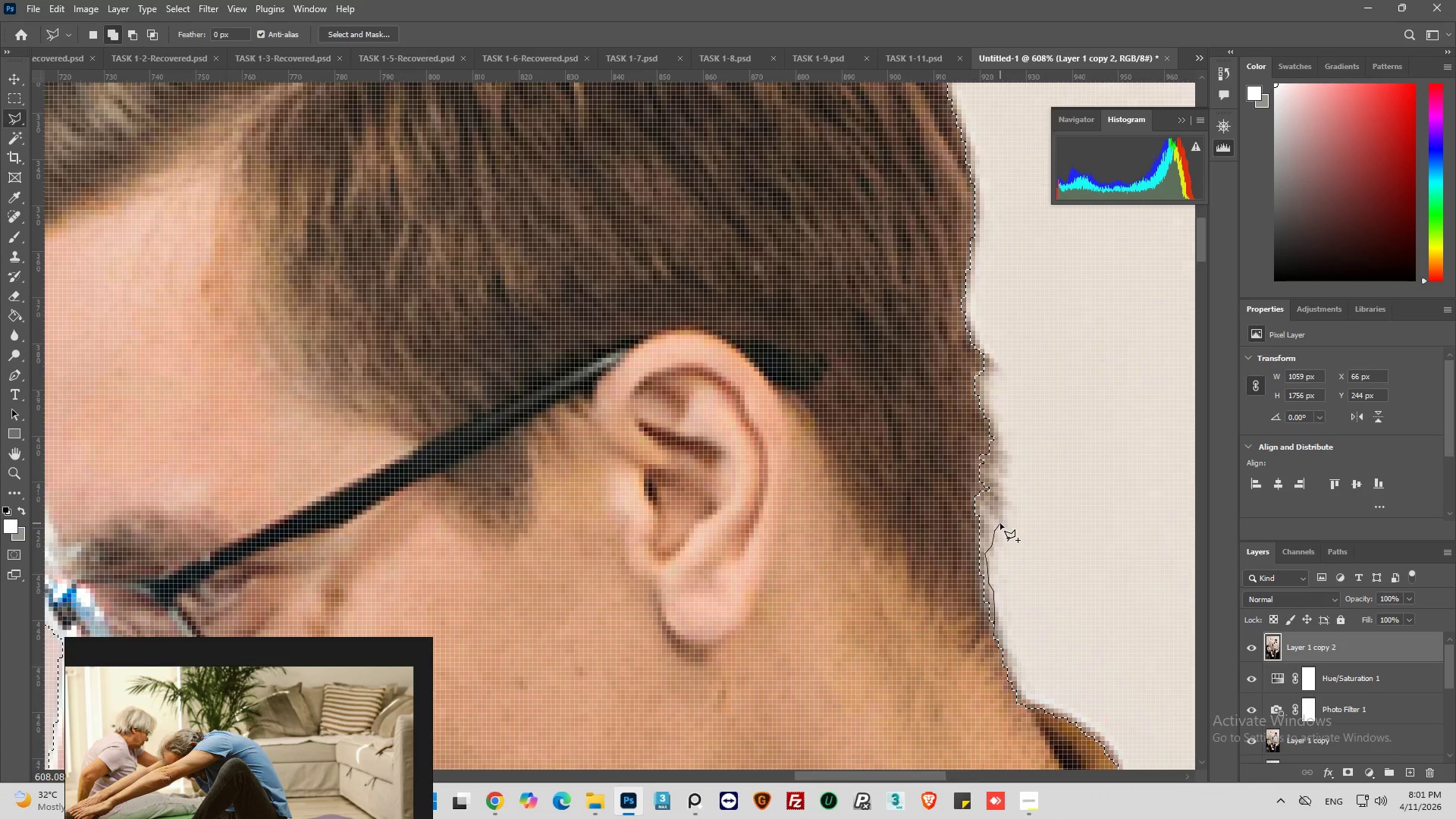 
left_click_drag(start_coordinate=[1000, 523], to_coordinate=[1003, 519])
 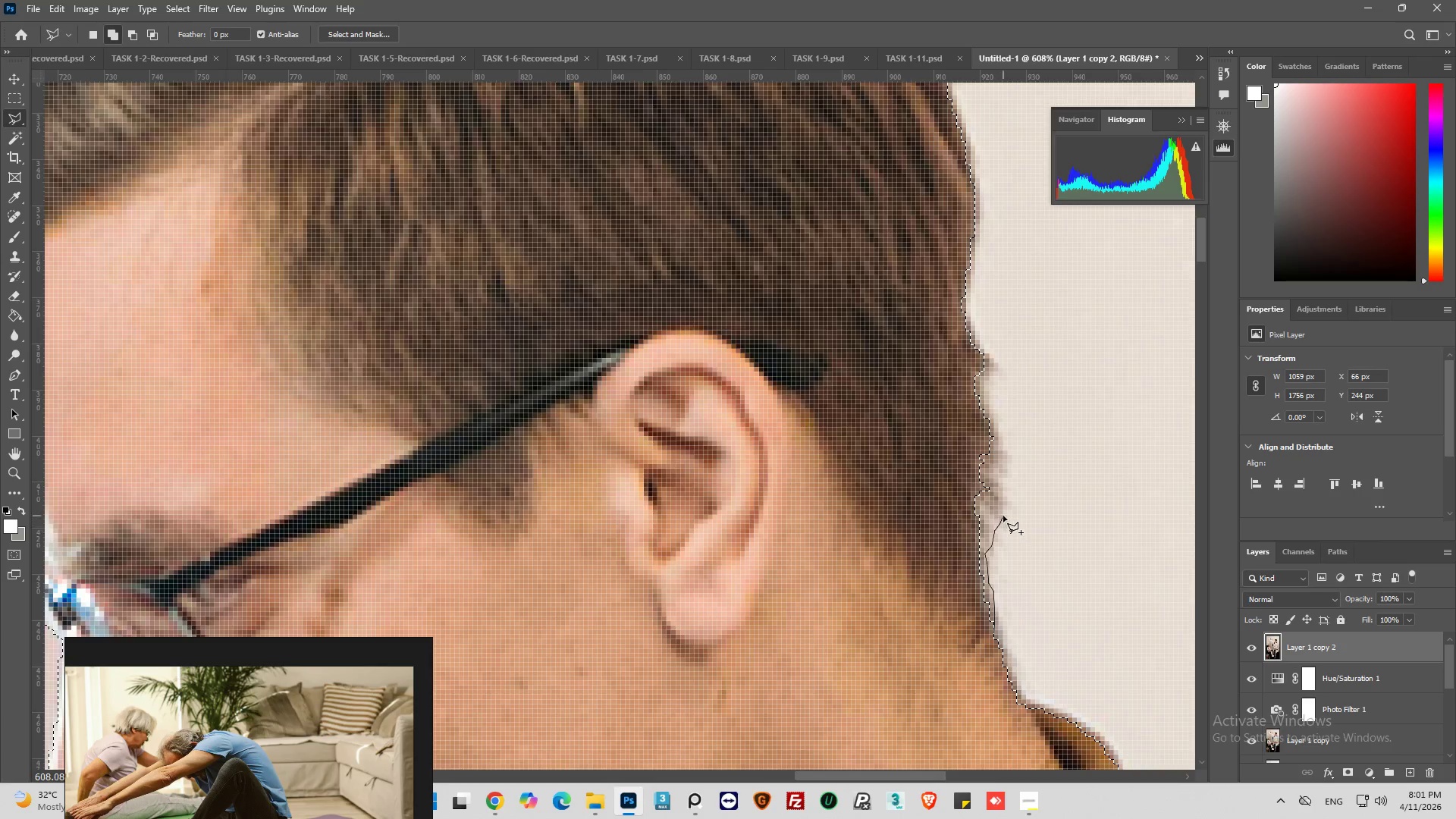 
left_click_drag(start_coordinate=[1003, 516], to_coordinate=[1003, 512])
 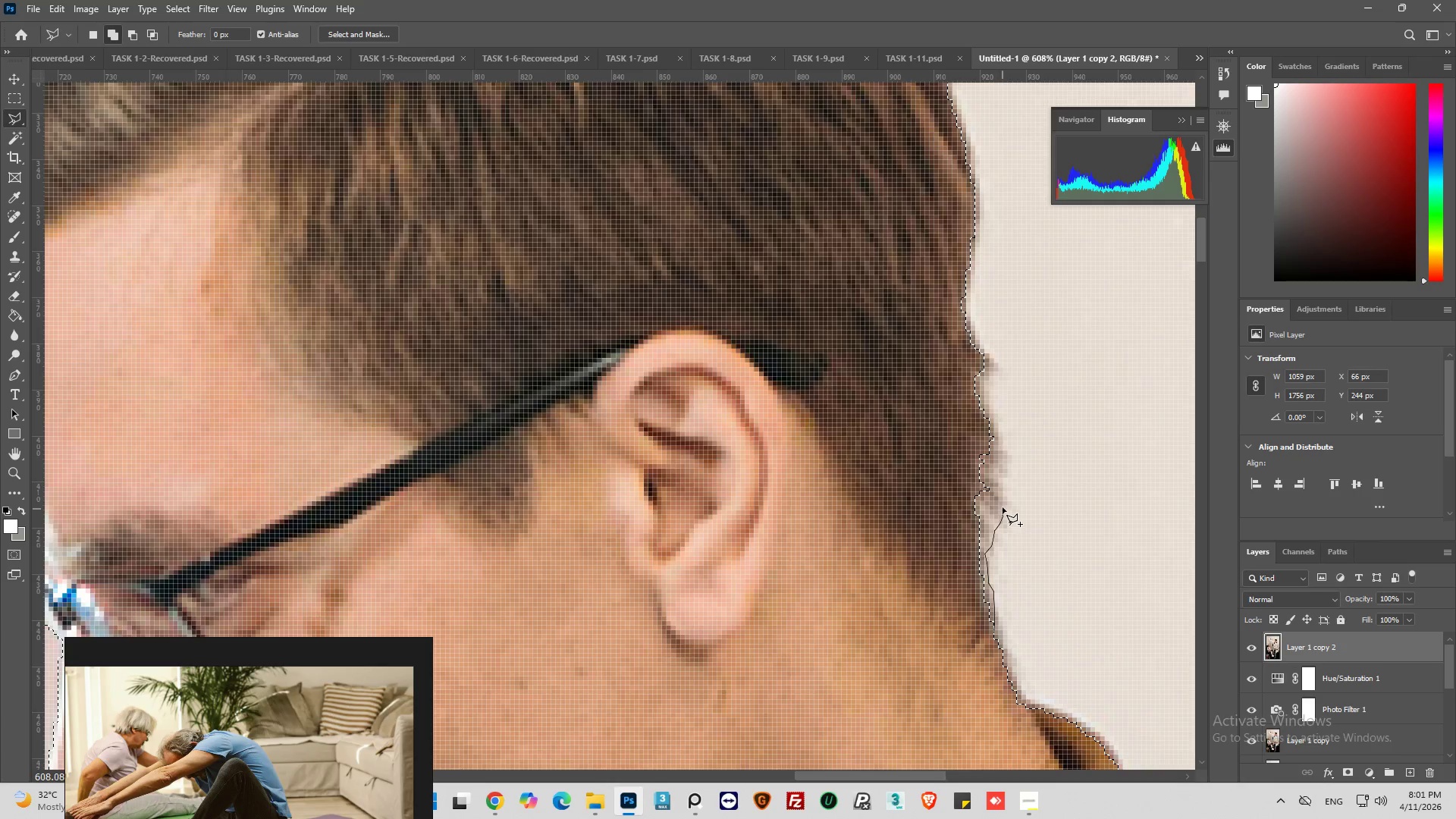 
left_click_drag(start_coordinate=[1003, 507], to_coordinate=[1004, 501])
 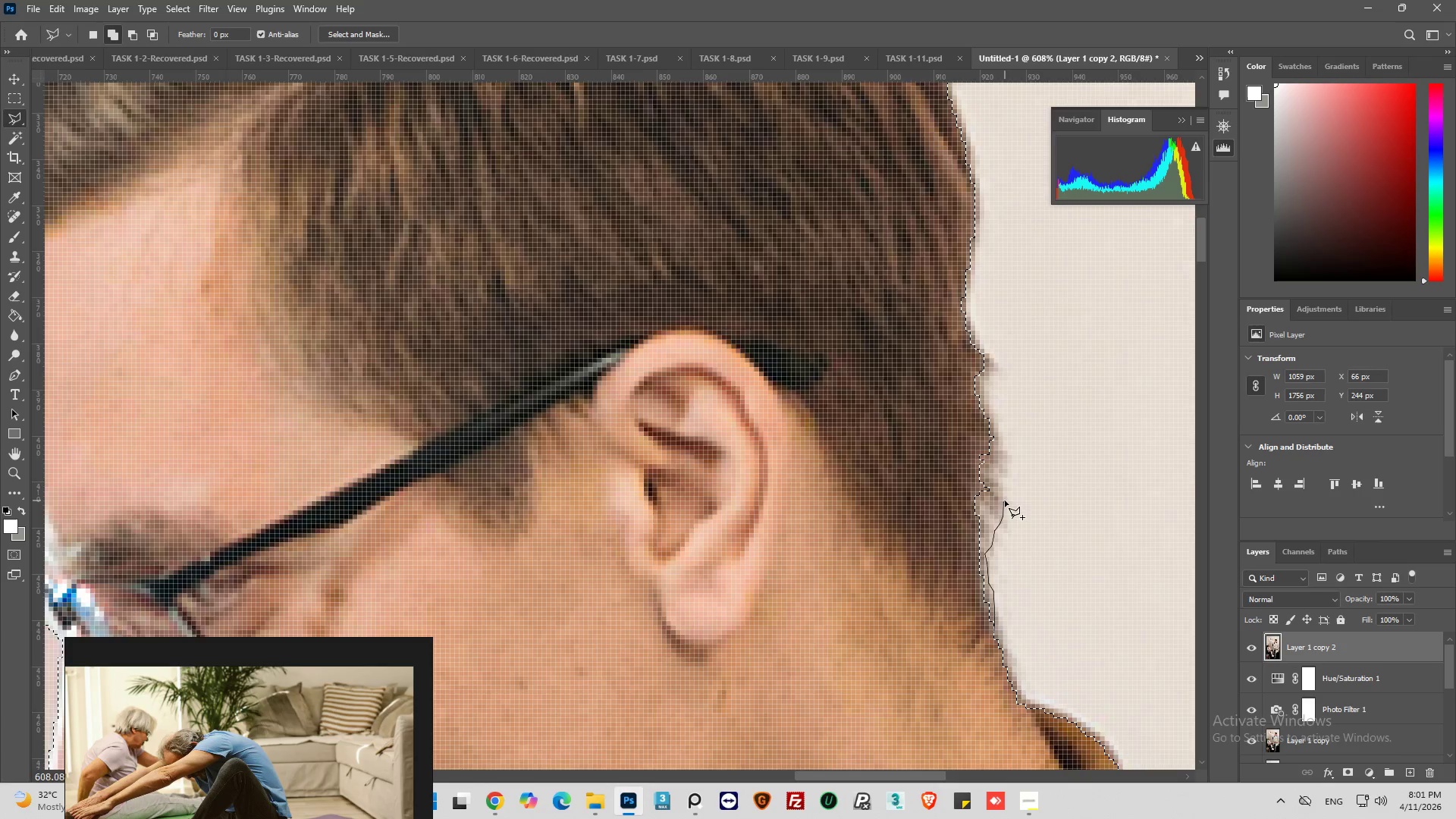 
left_click_drag(start_coordinate=[1005, 500], to_coordinate=[1010, 491])
 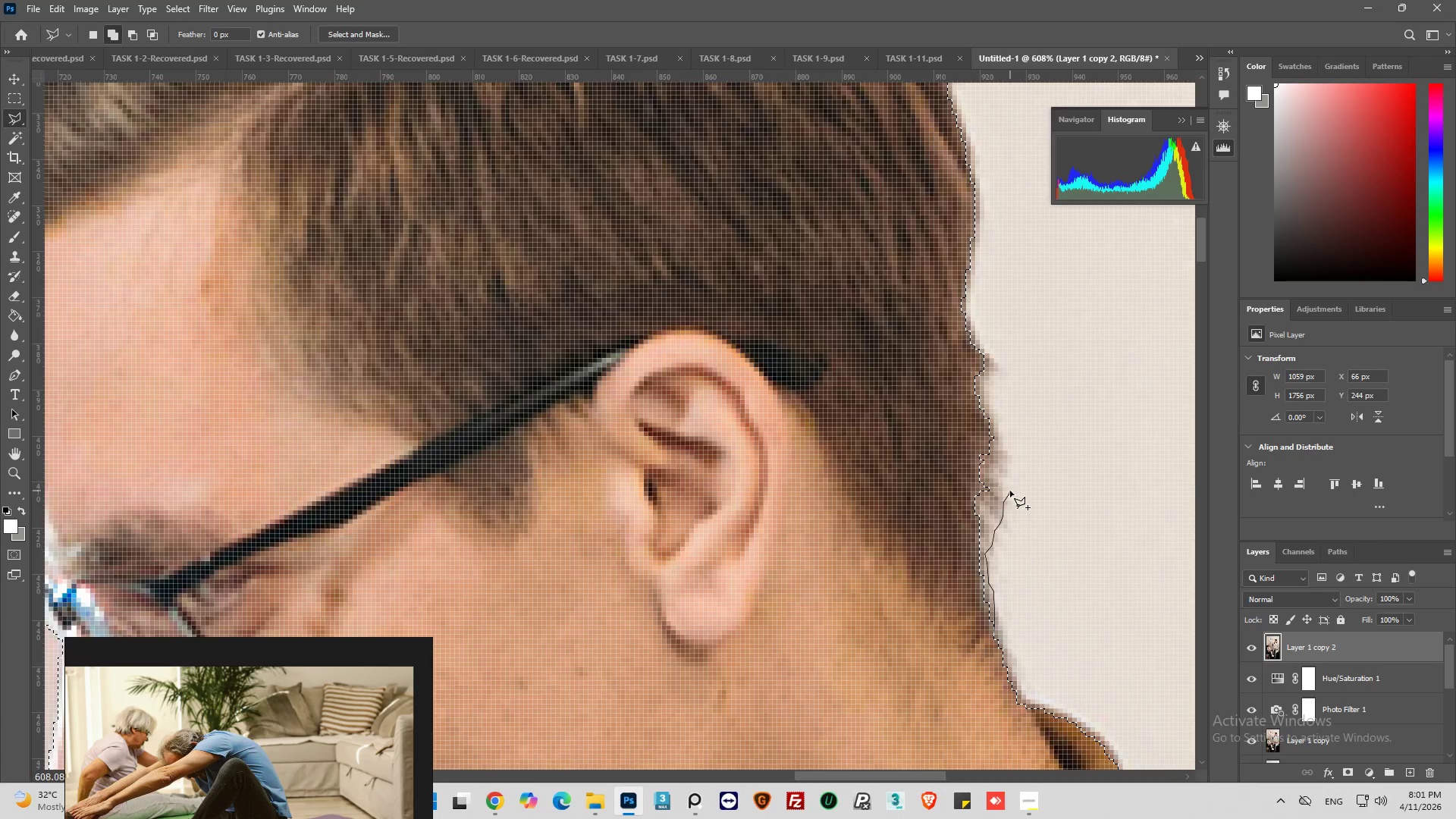 
left_click_drag(start_coordinate=[1010, 491], to_coordinate=[1002, 491])
 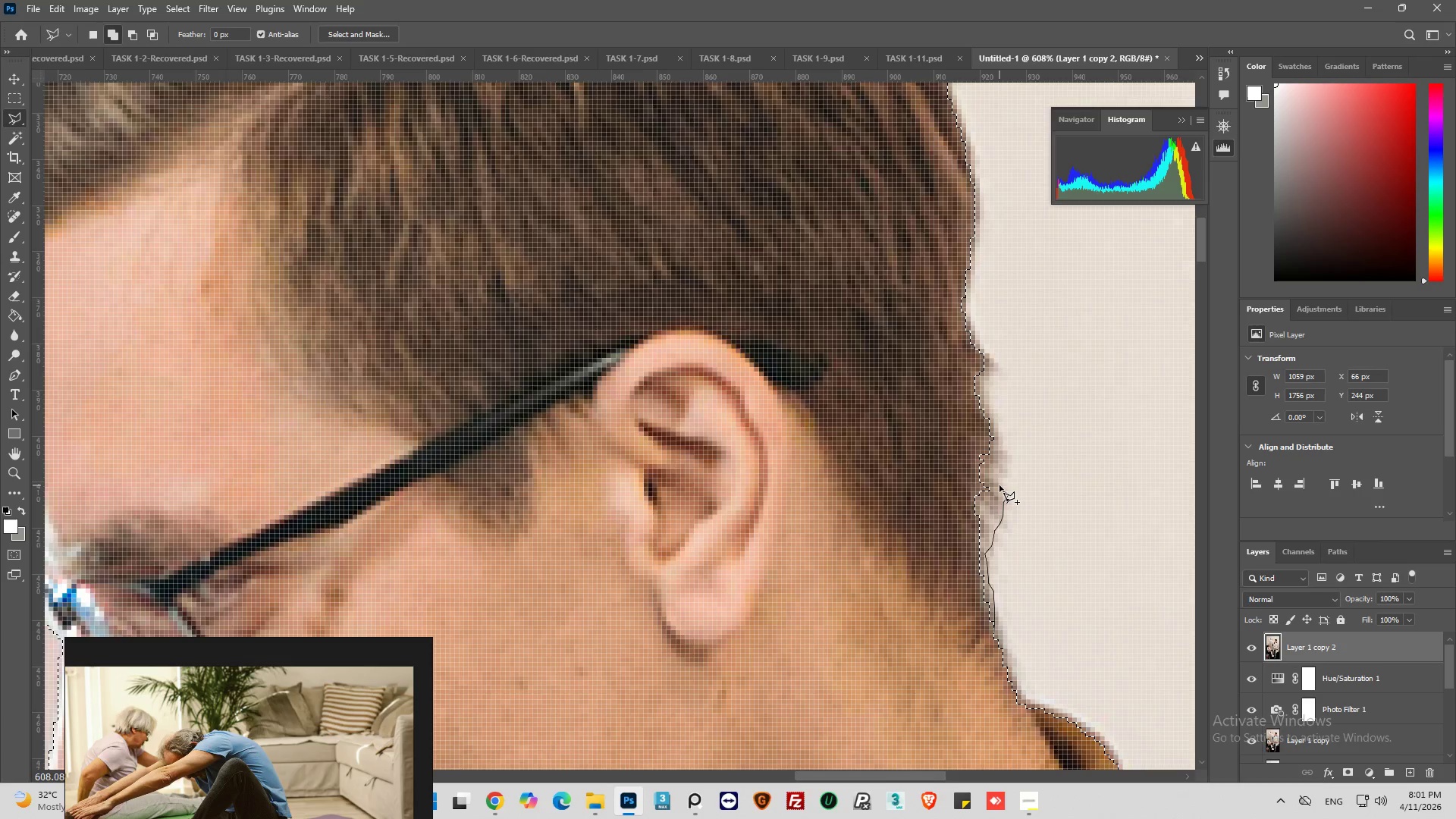 
left_click_drag(start_coordinate=[999, 485], to_coordinate=[999, 480])
 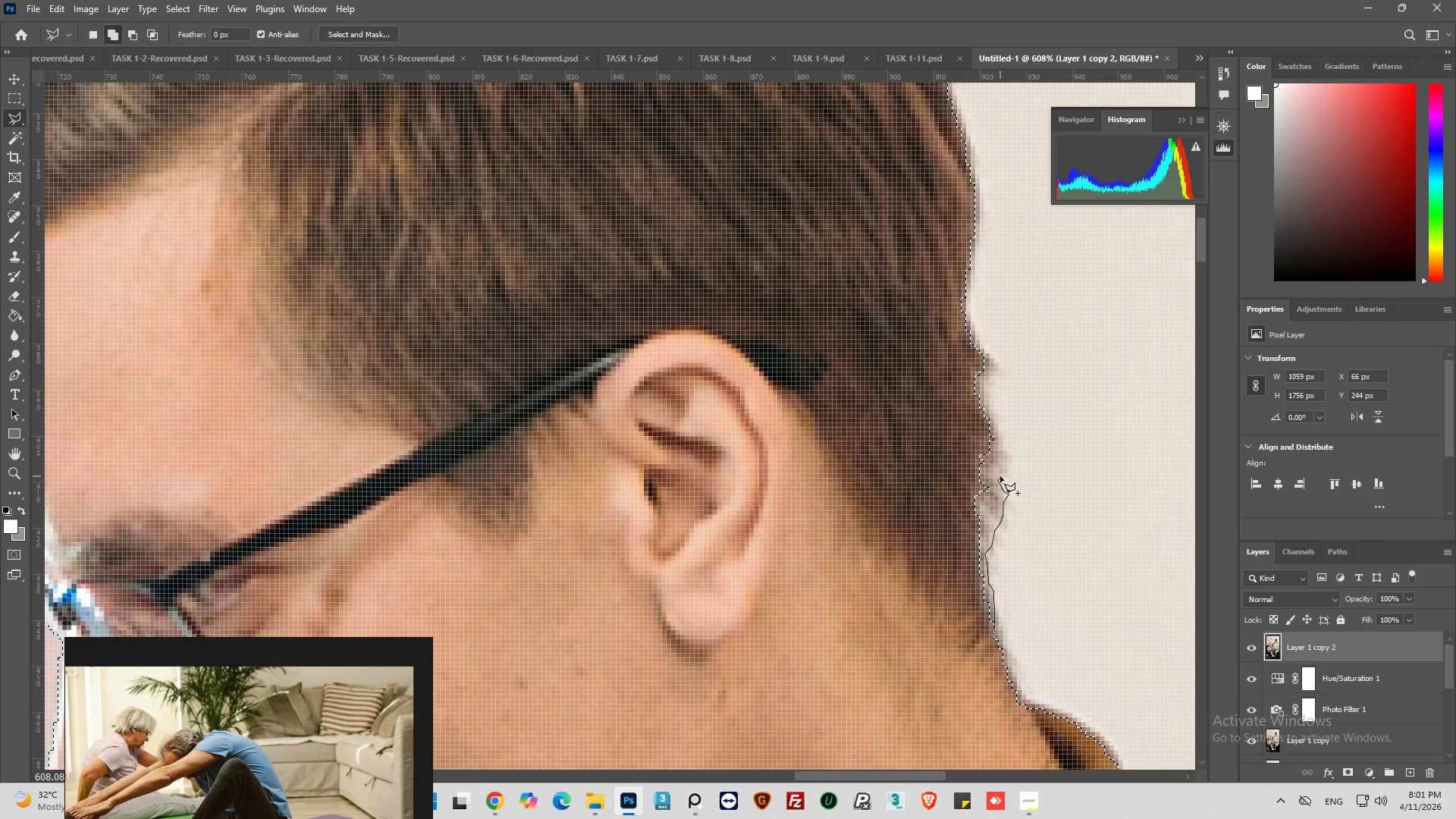 
left_click_drag(start_coordinate=[1003, 477], to_coordinate=[1007, 470])
 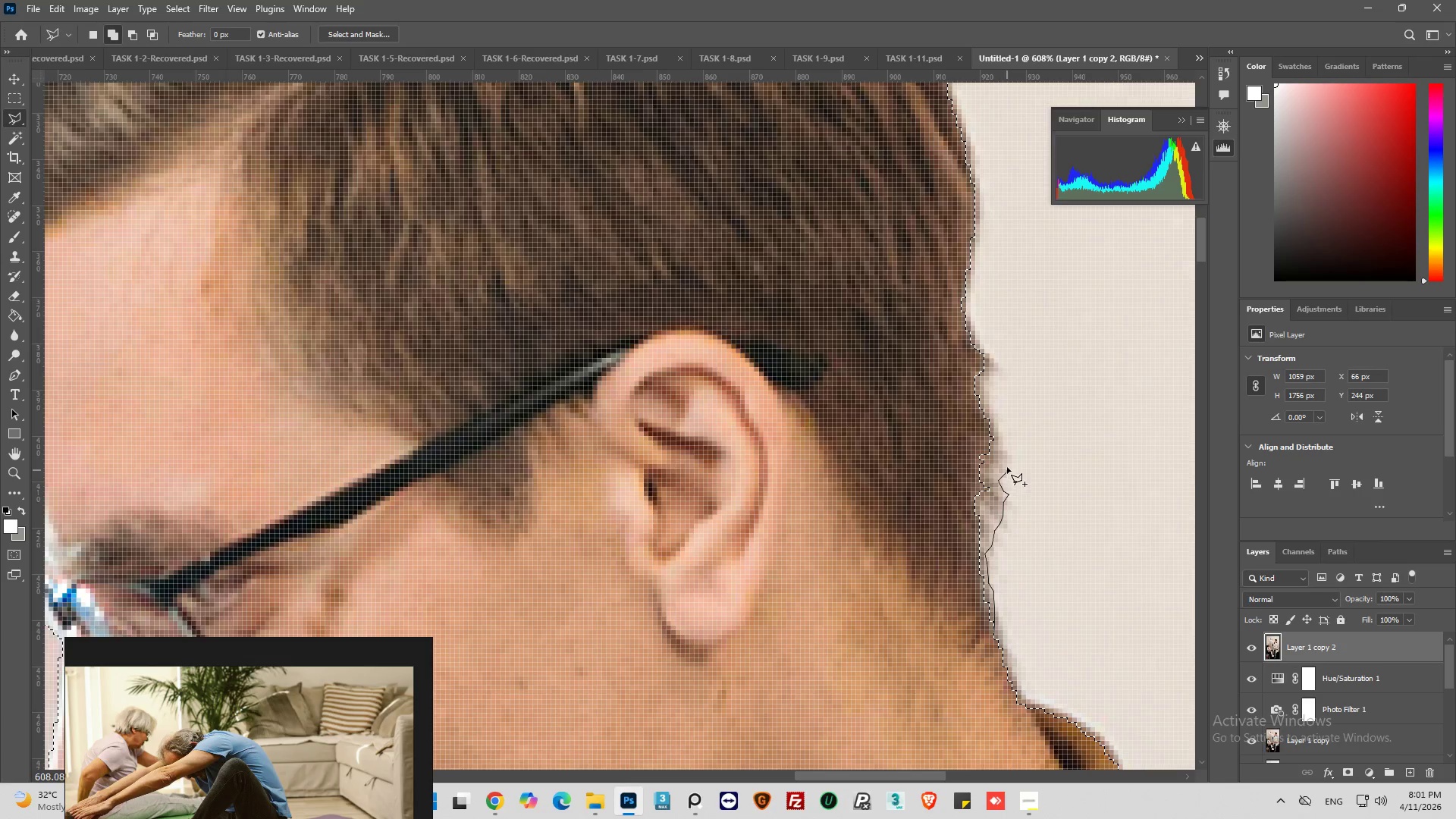 
left_click_drag(start_coordinate=[1007, 470], to_coordinate=[1008, 460])
 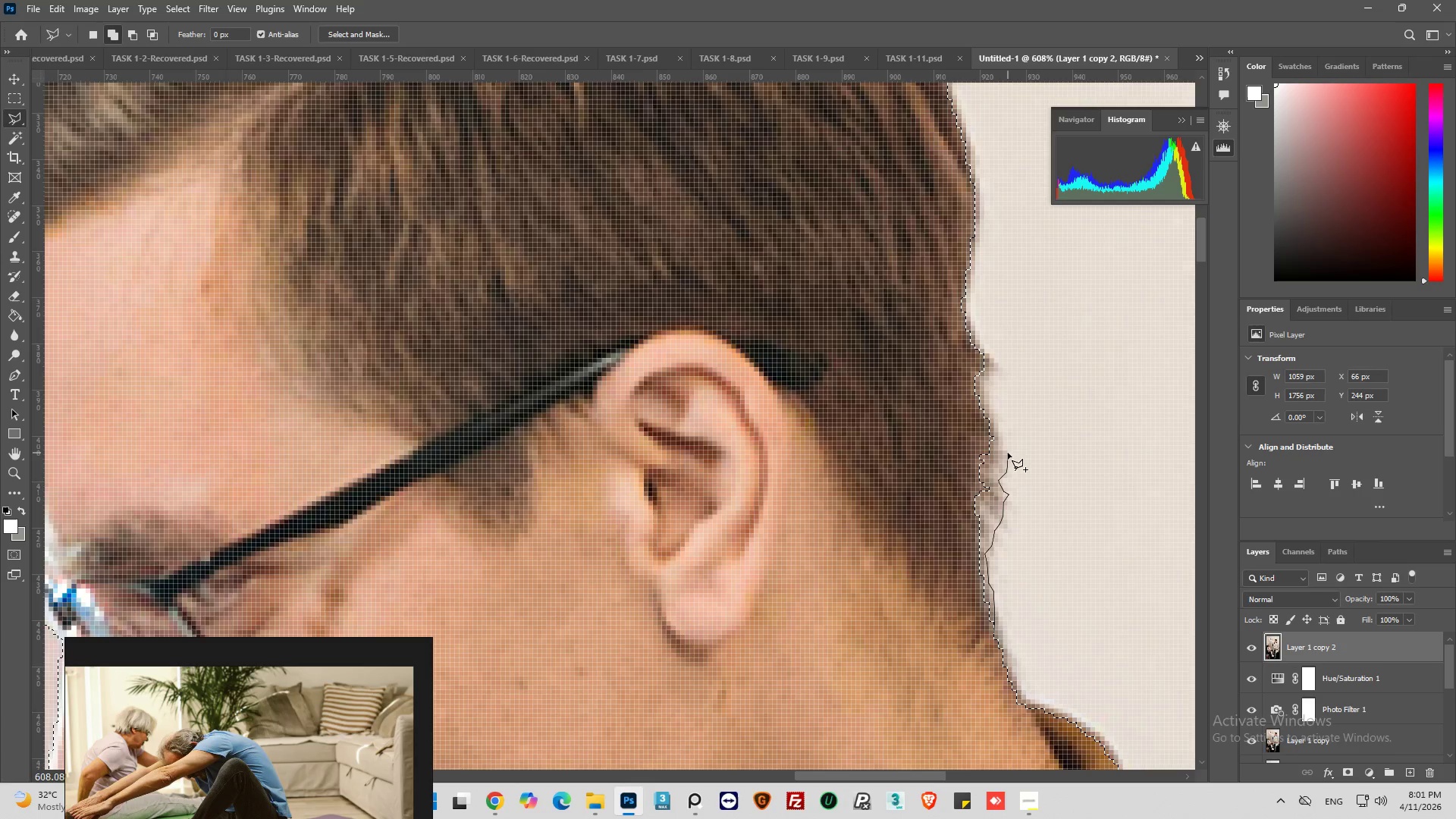 
left_click_drag(start_coordinate=[1008, 453], to_coordinate=[1003, 448])
 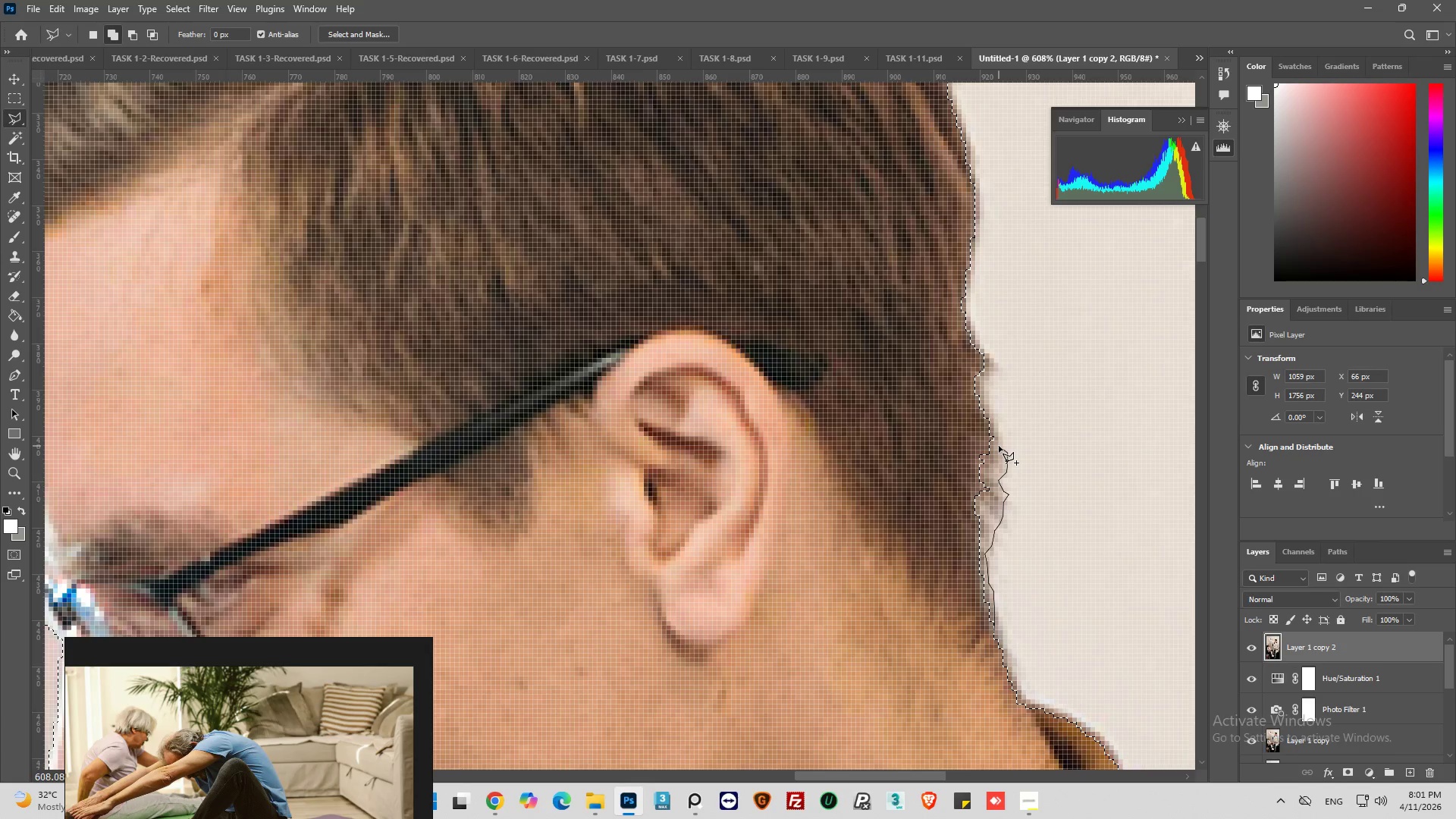 
left_click_drag(start_coordinate=[999, 446], to_coordinate=[999, 442])
 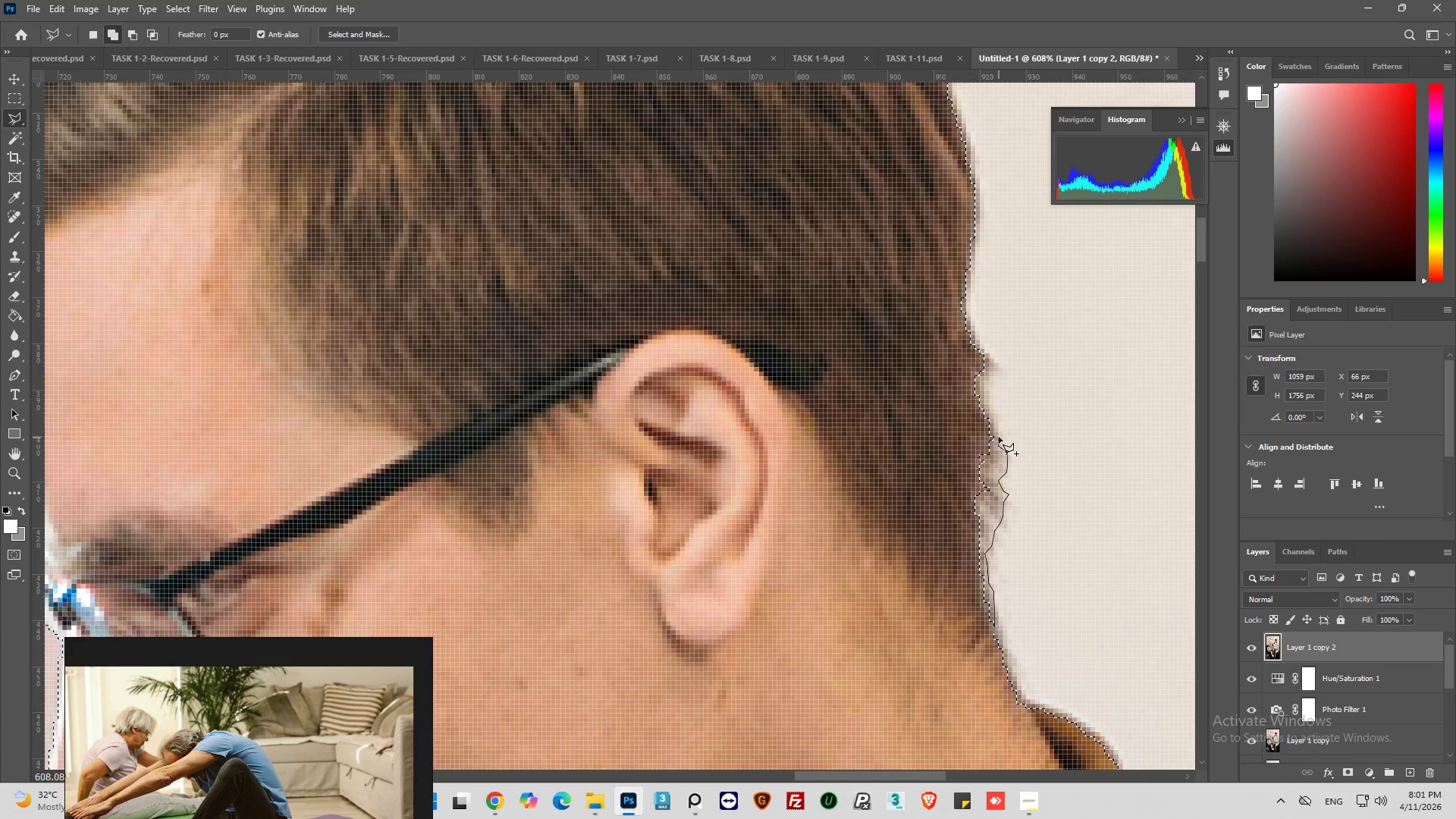 
left_click_drag(start_coordinate=[999, 437], to_coordinate=[994, 422])
 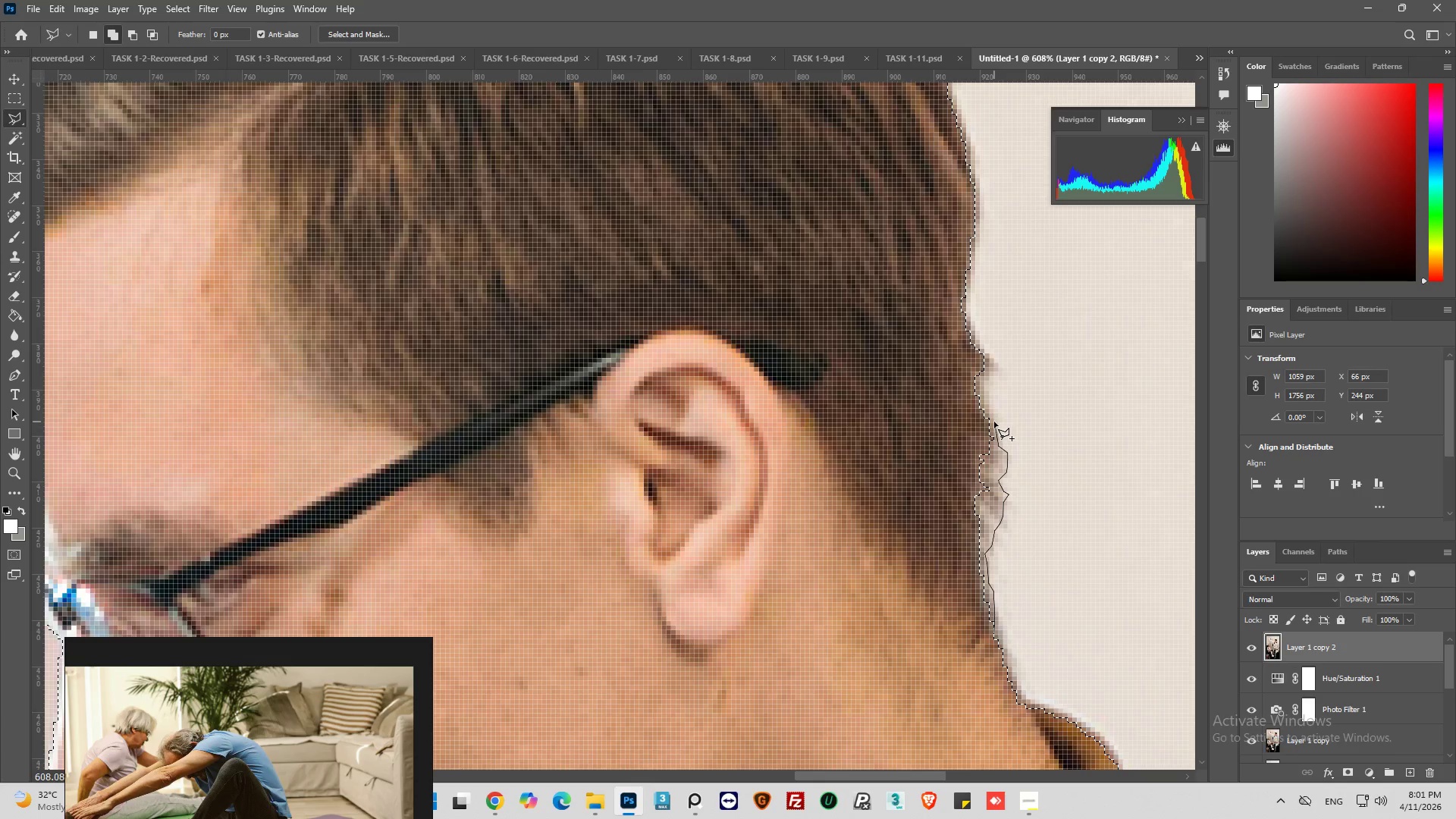 
left_click_drag(start_coordinate=[994, 422], to_coordinate=[999, 423])
 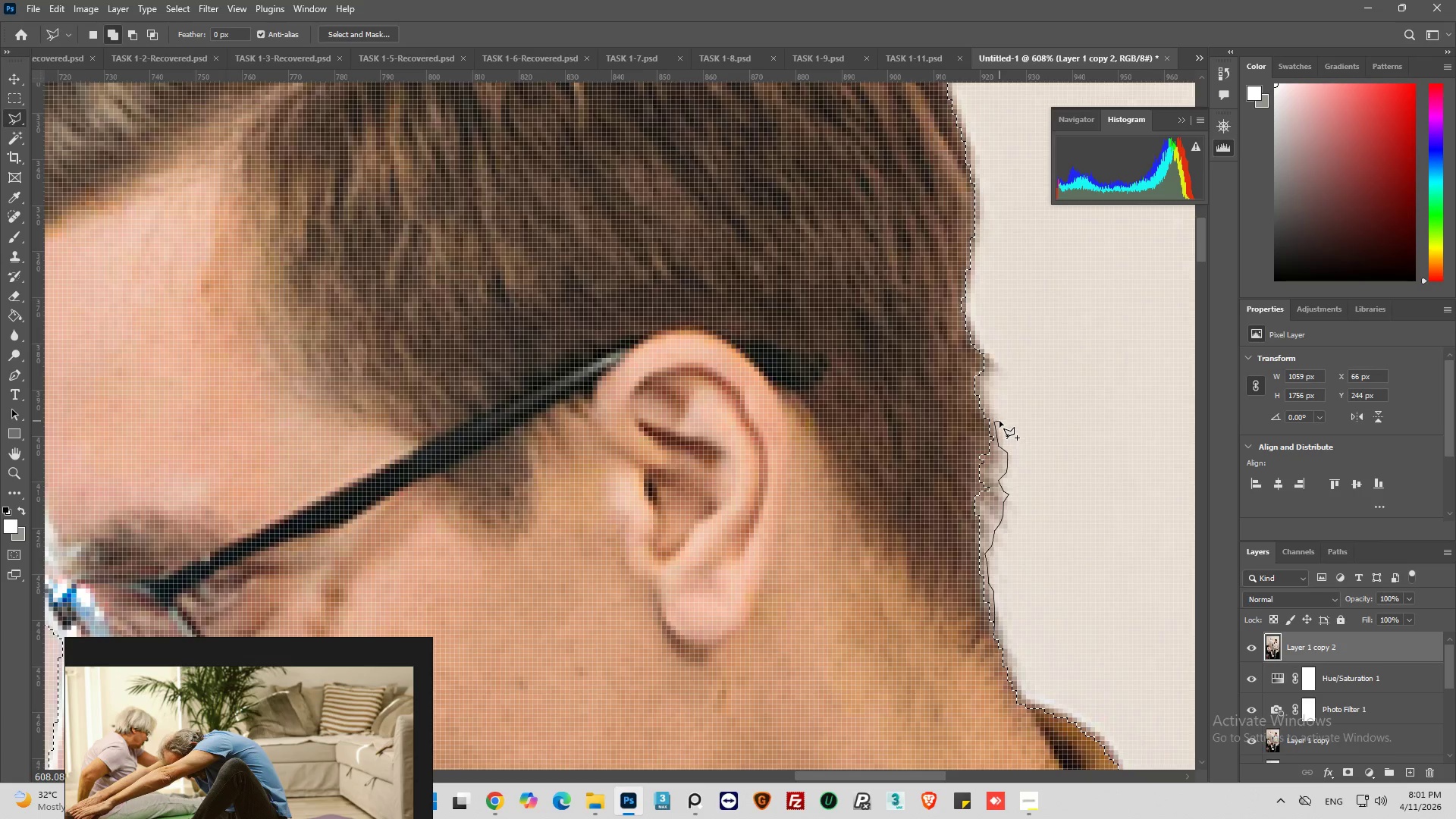 
left_click_drag(start_coordinate=[999, 420], to_coordinate=[998, 413])
 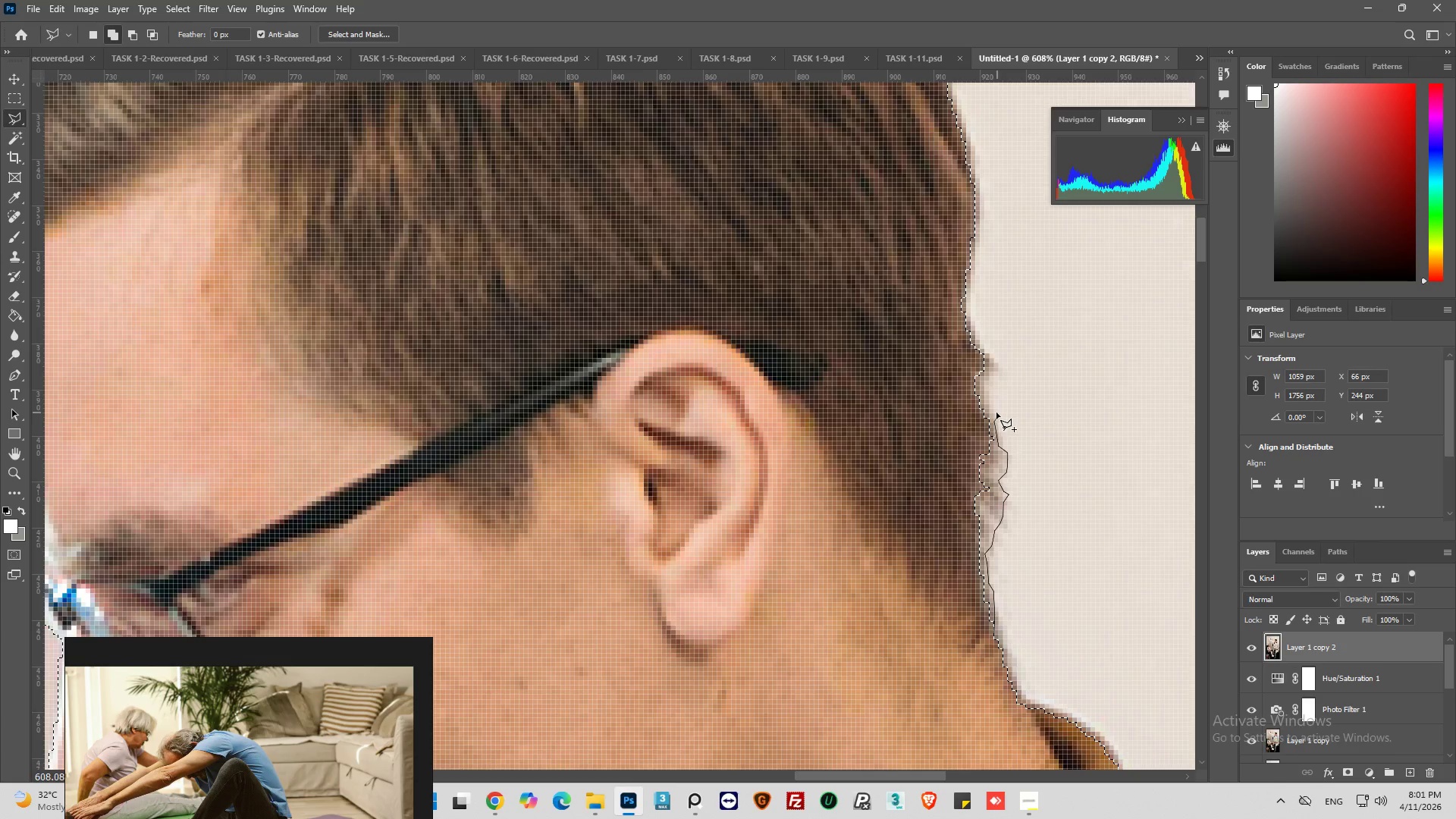 
left_click_drag(start_coordinate=[996, 413], to_coordinate=[986, 407])
 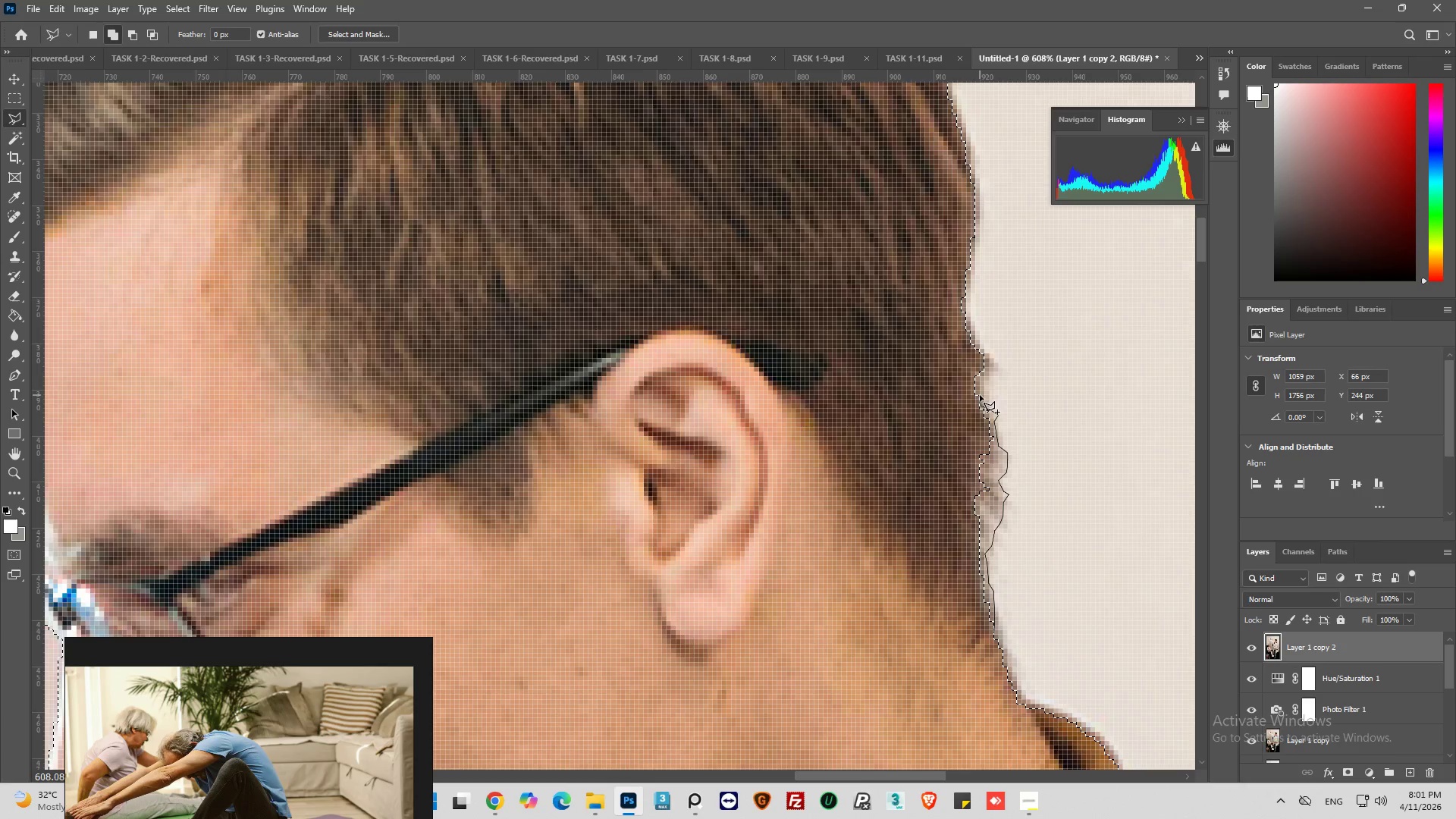 
left_click_drag(start_coordinate=[980, 388], to_coordinate=[980, 384])
 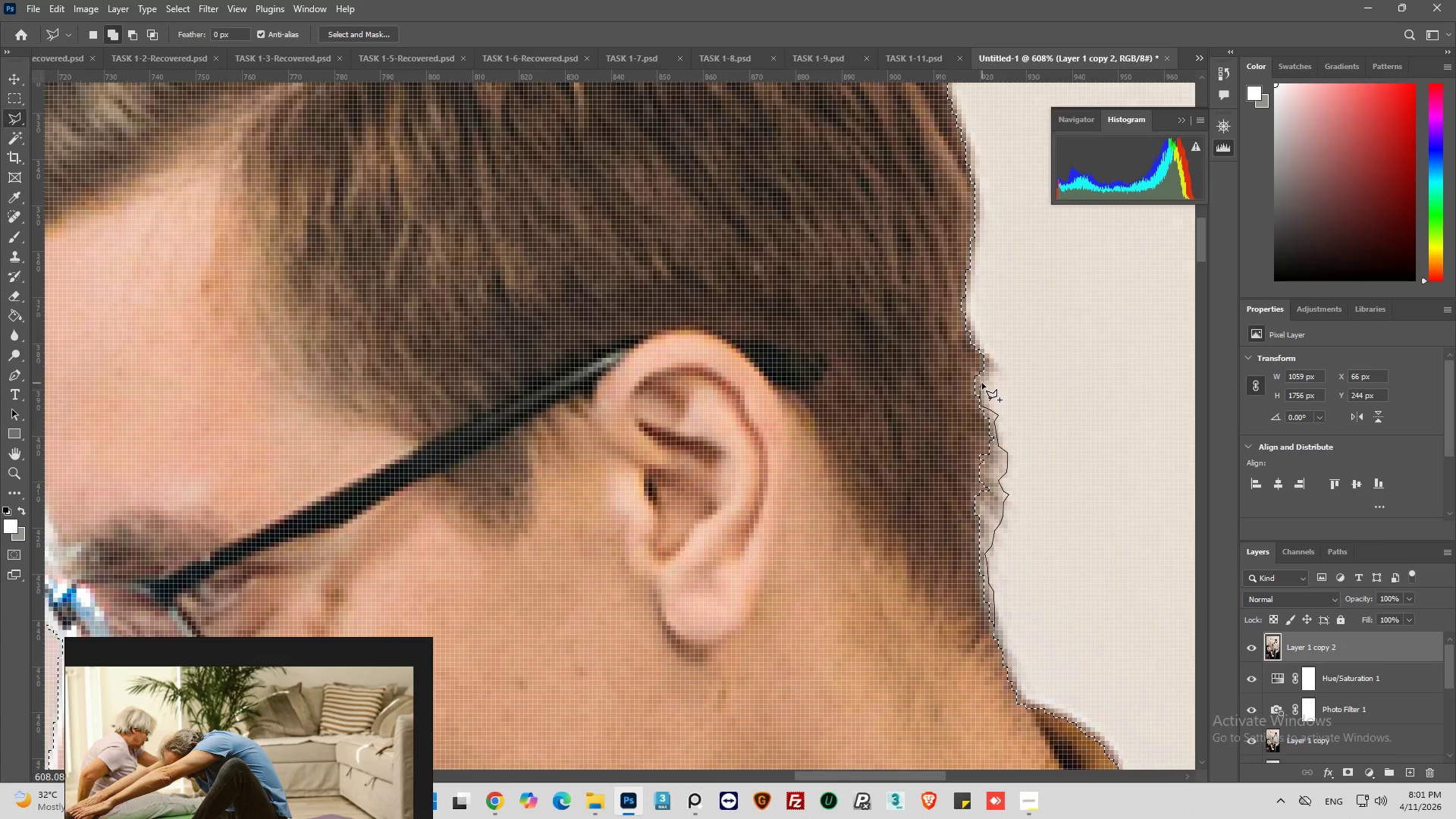 
left_click_drag(start_coordinate=[982, 383], to_coordinate=[991, 373])
 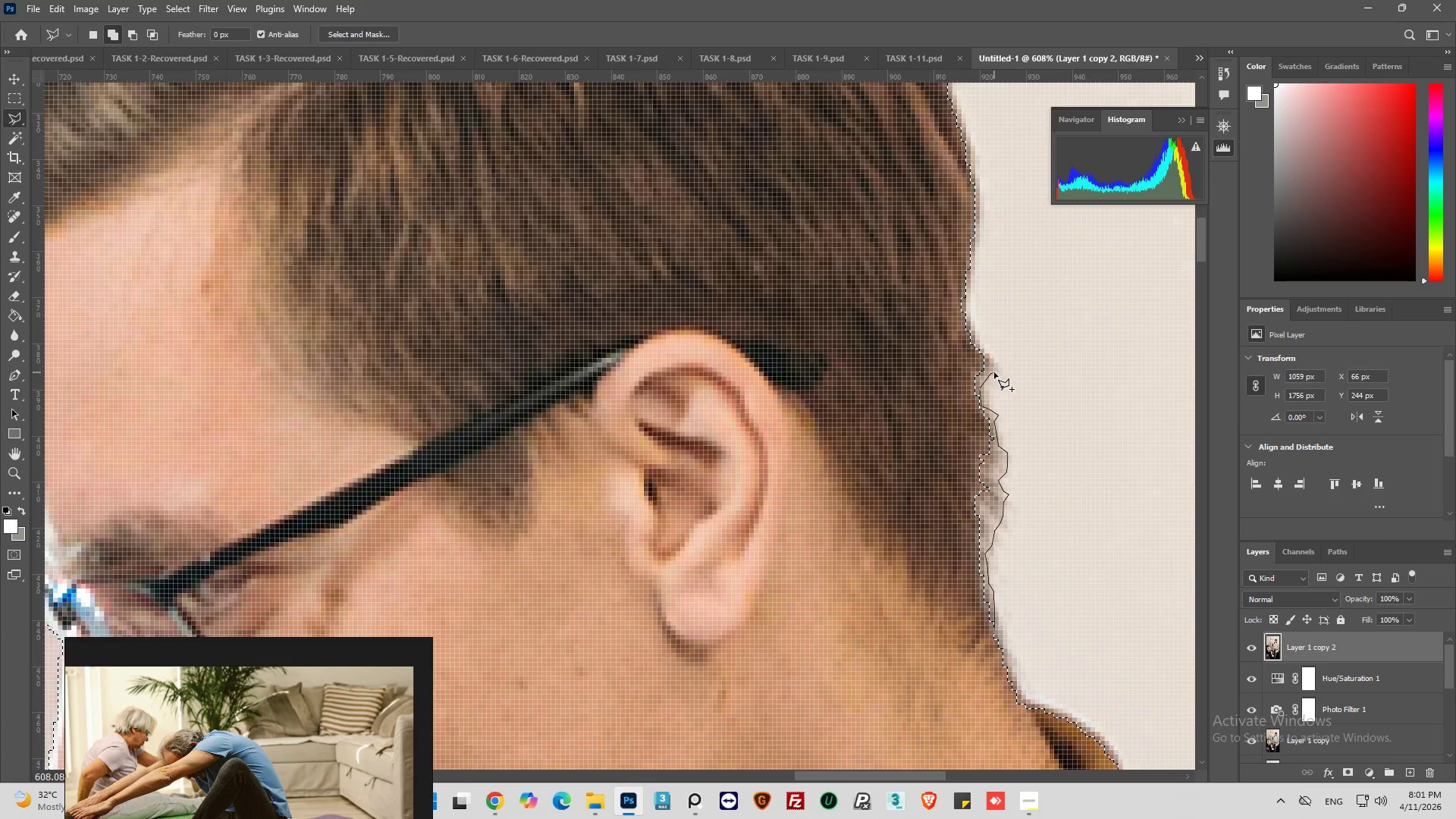 
left_click([994, 372])
 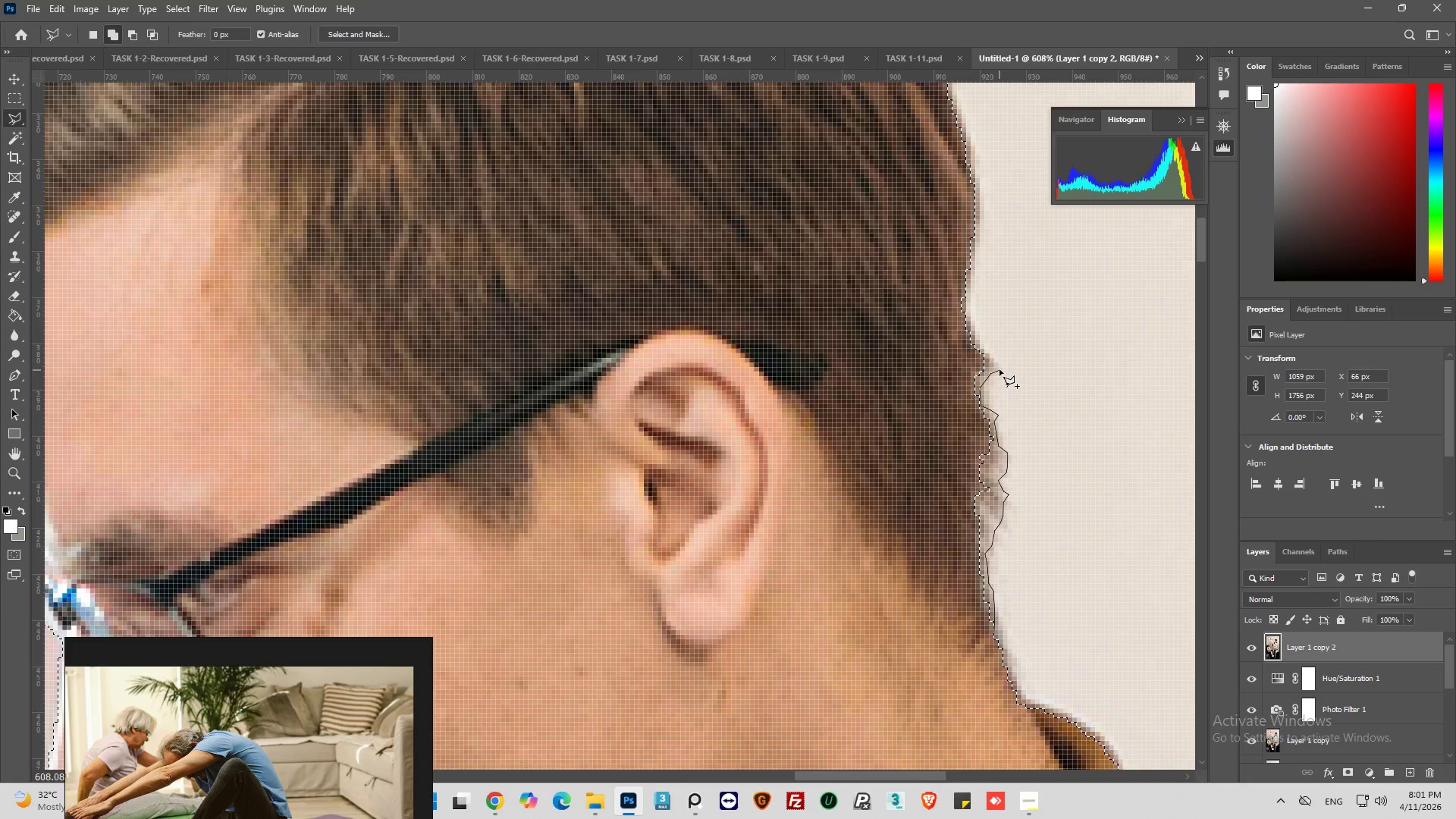 
left_click_drag(start_coordinate=[997, 365], to_coordinate=[993, 356])
 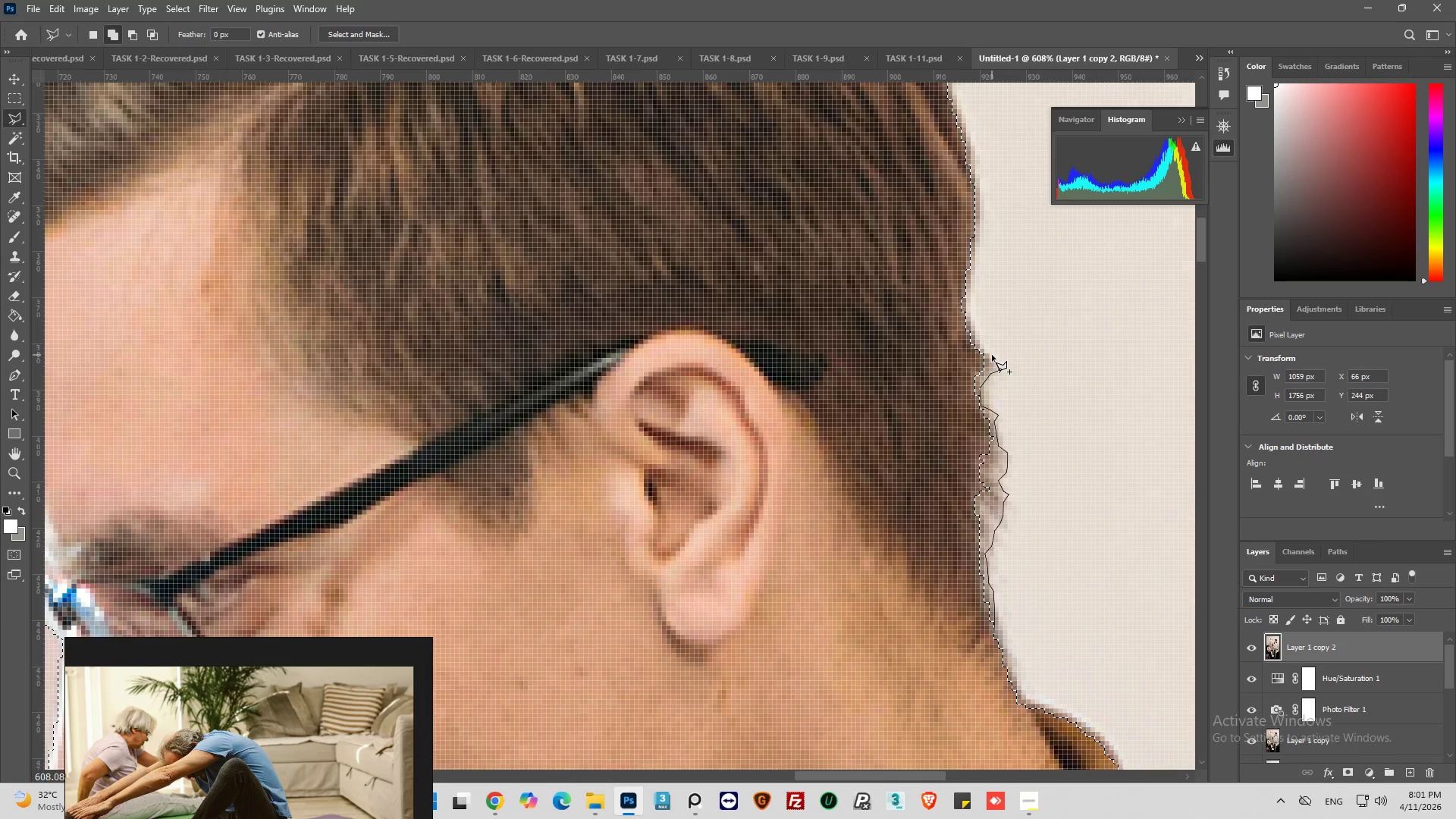 
left_click_drag(start_coordinate=[991, 354], to_coordinate=[987, 351])
 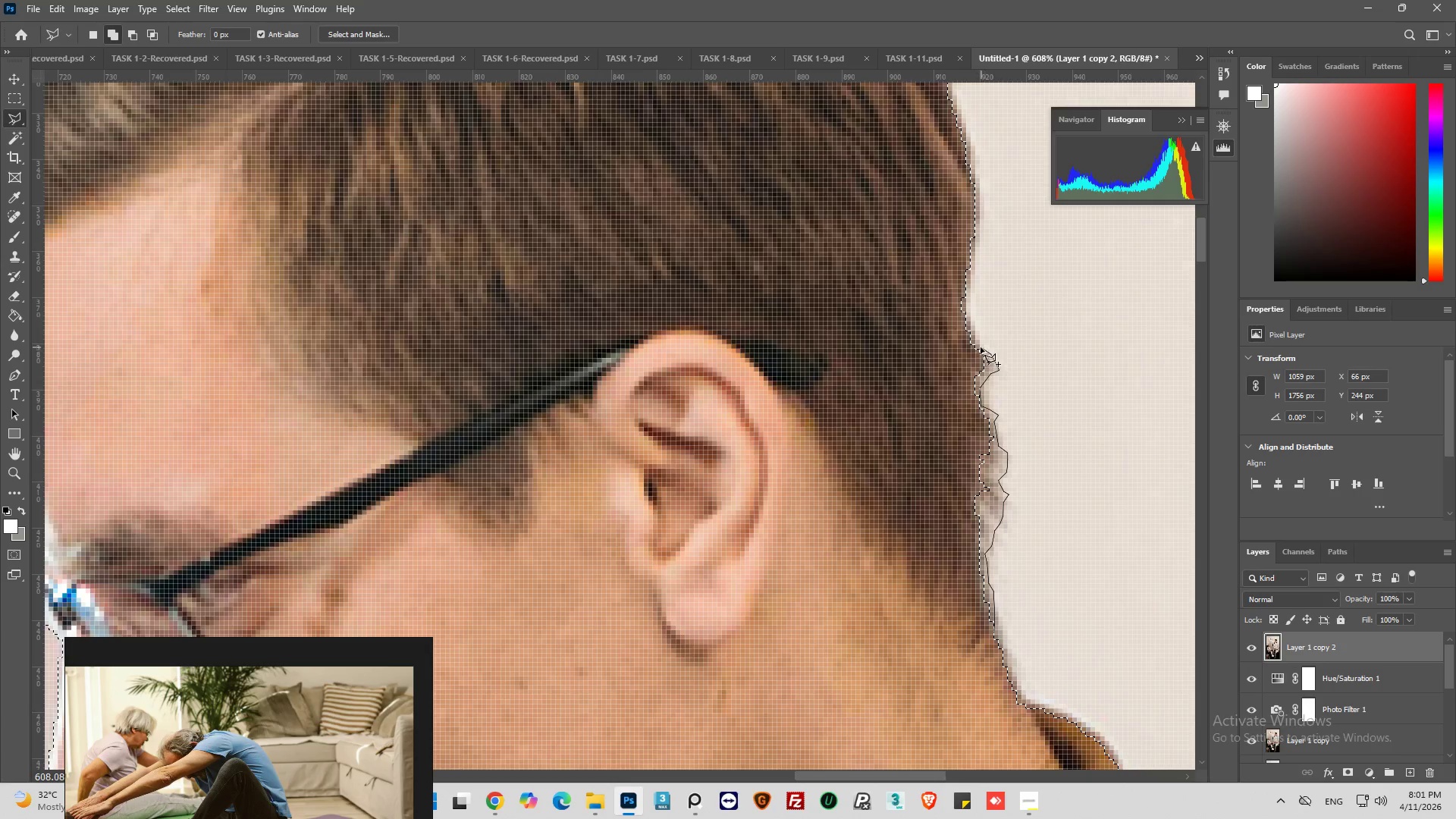 
left_click_drag(start_coordinate=[981, 347], to_coordinate=[973, 336])
 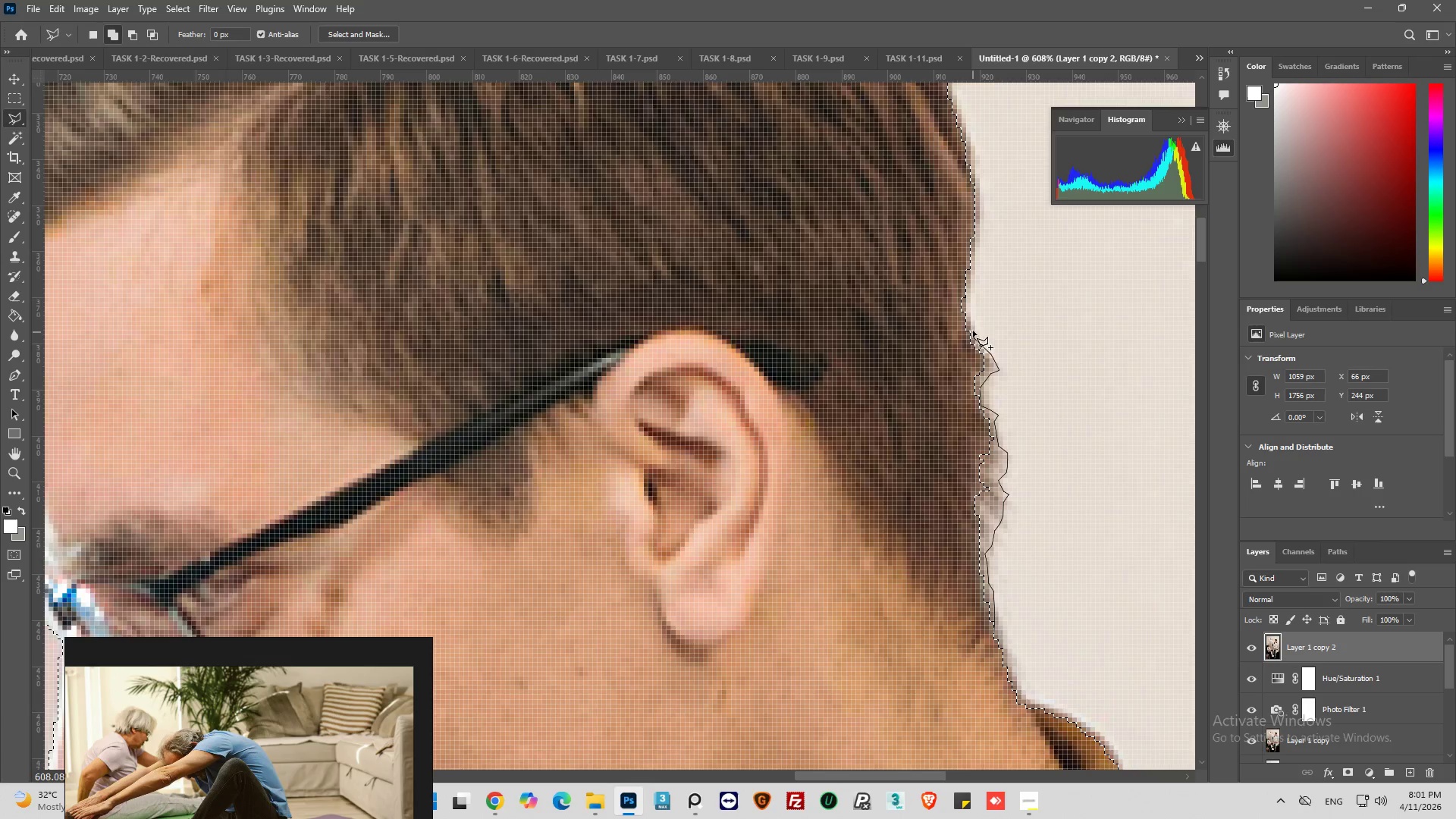 
left_click_drag(start_coordinate=[973, 331], to_coordinate=[968, 315])
 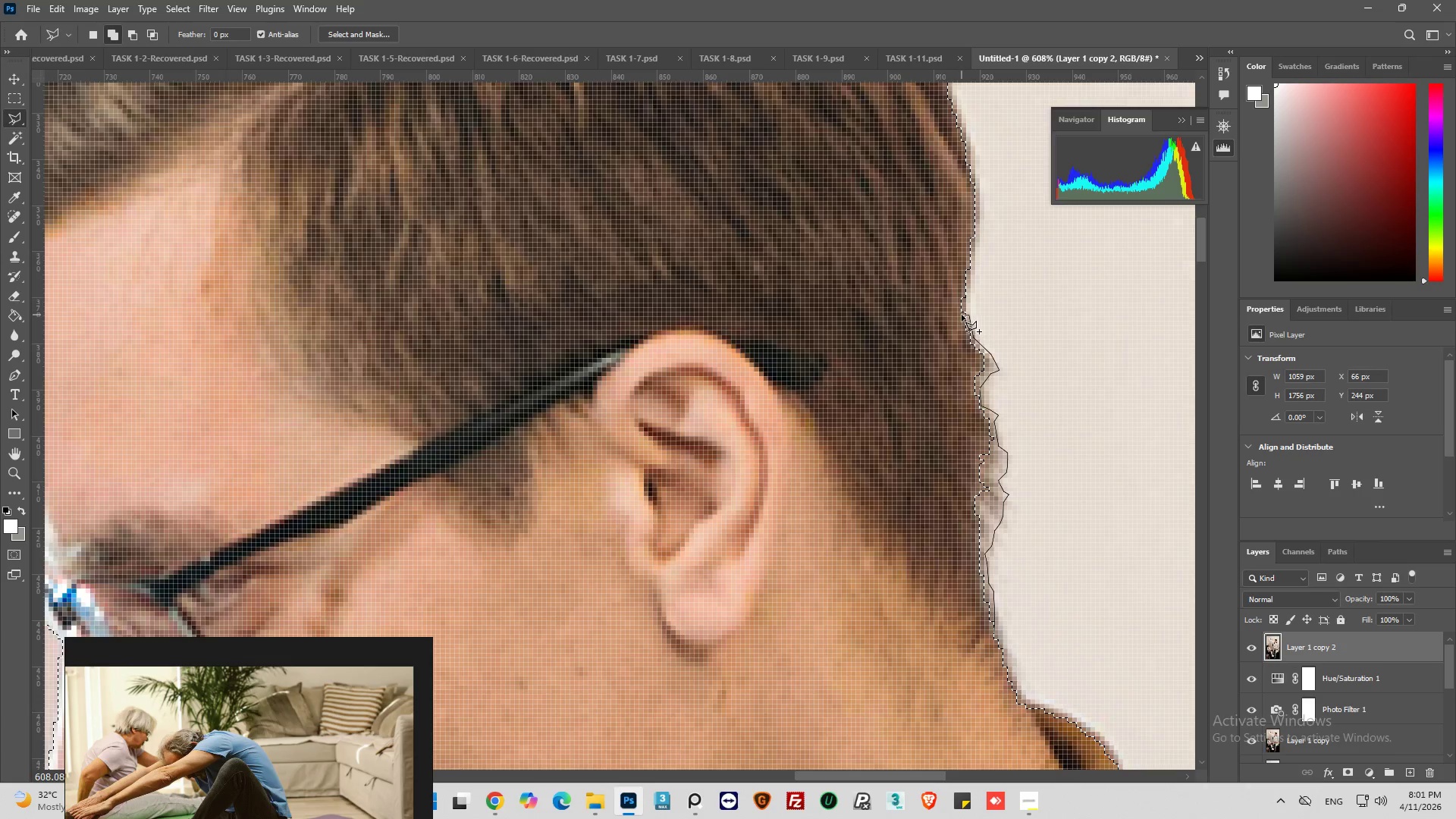 
left_click_drag(start_coordinate=[962, 315], to_coordinate=[952, 322])
 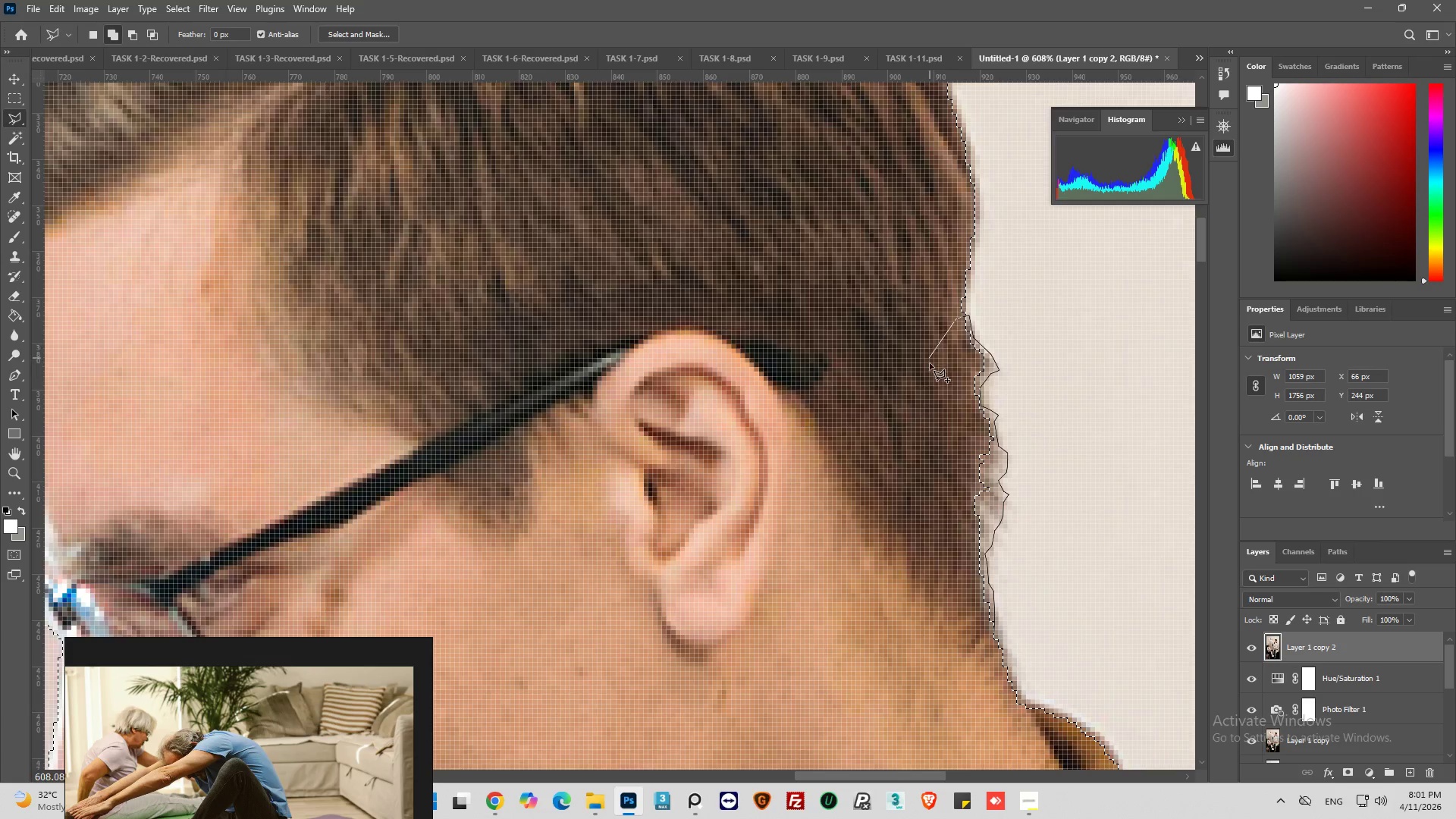 
left_click_drag(start_coordinate=[930, 369], to_coordinate=[936, 402])
 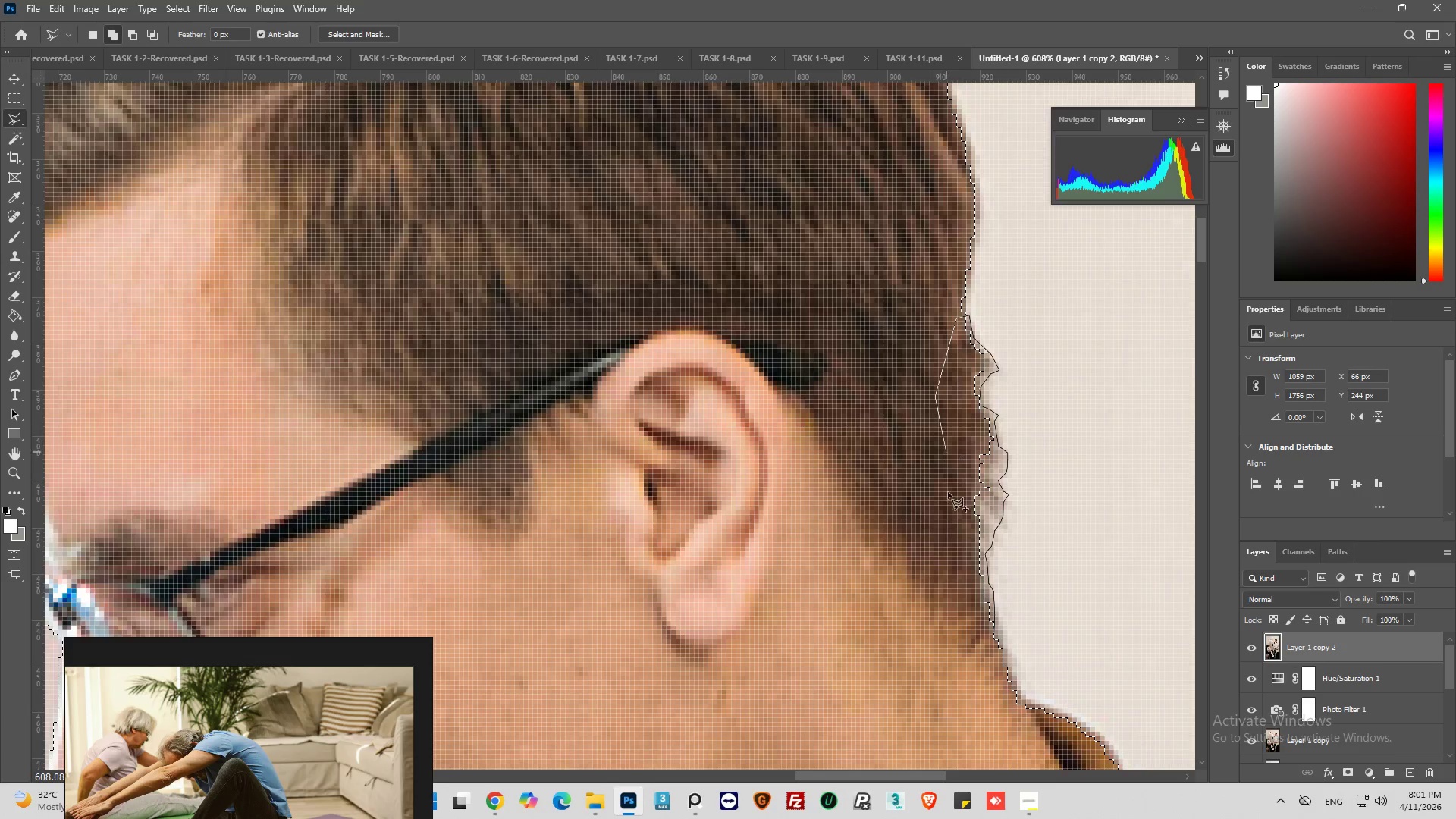 
left_click_drag(start_coordinate=[945, 526], to_coordinate=[944, 576])
 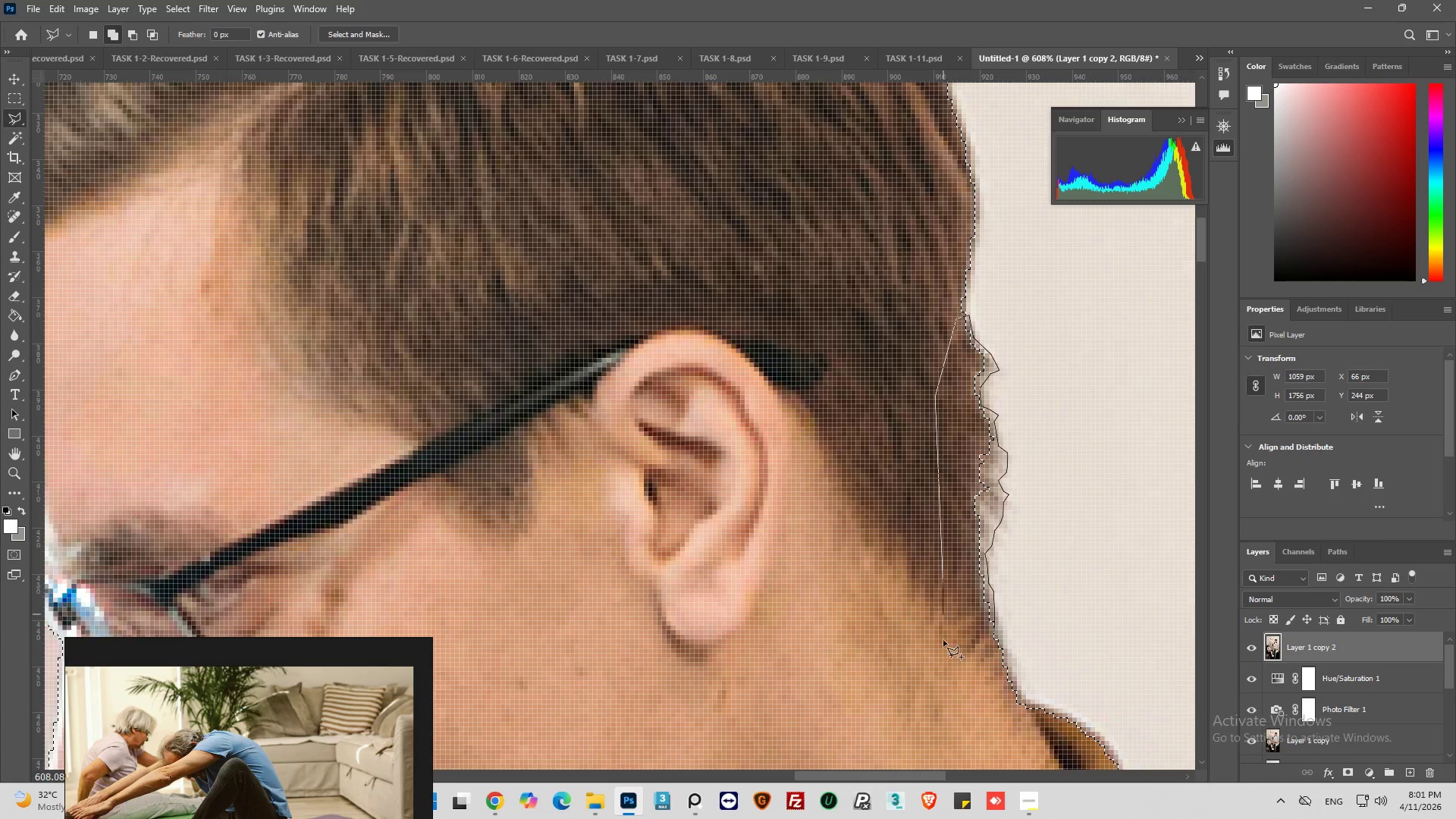 
left_click_drag(start_coordinate=[945, 651], to_coordinate=[956, 676])
 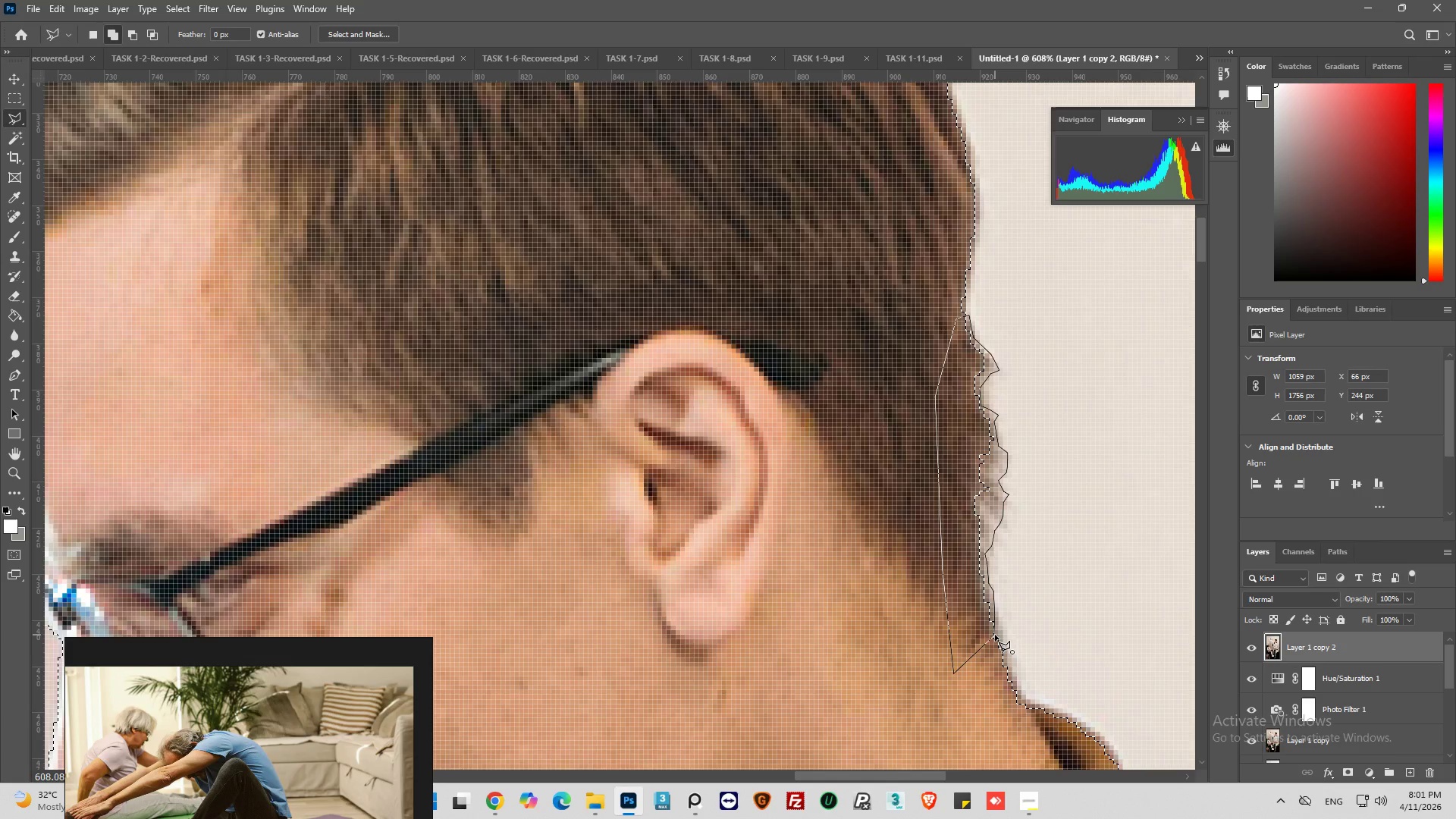 
left_click([995, 635])
 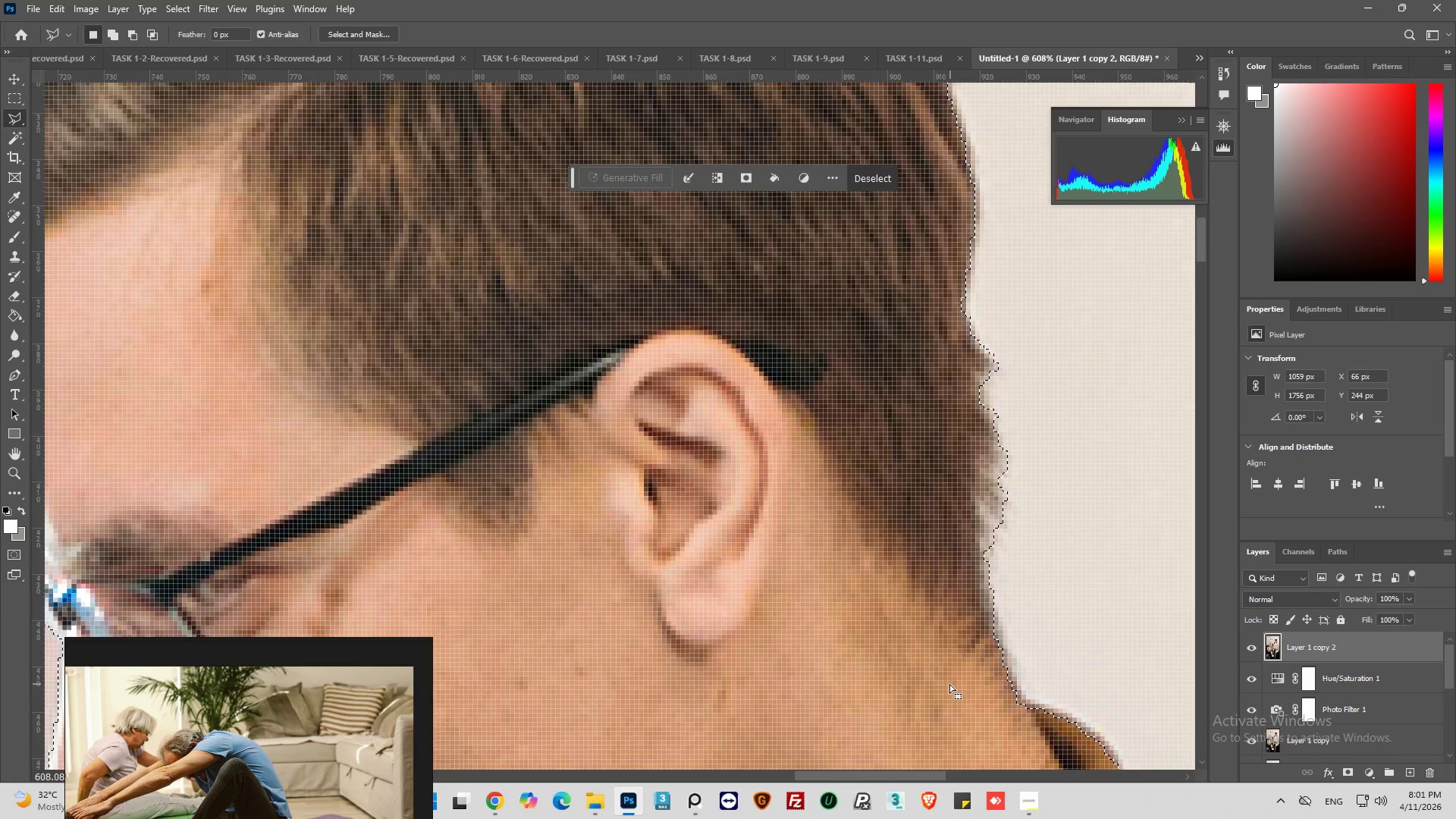 
hold_key(key=AltLeft, duration=0.5)
 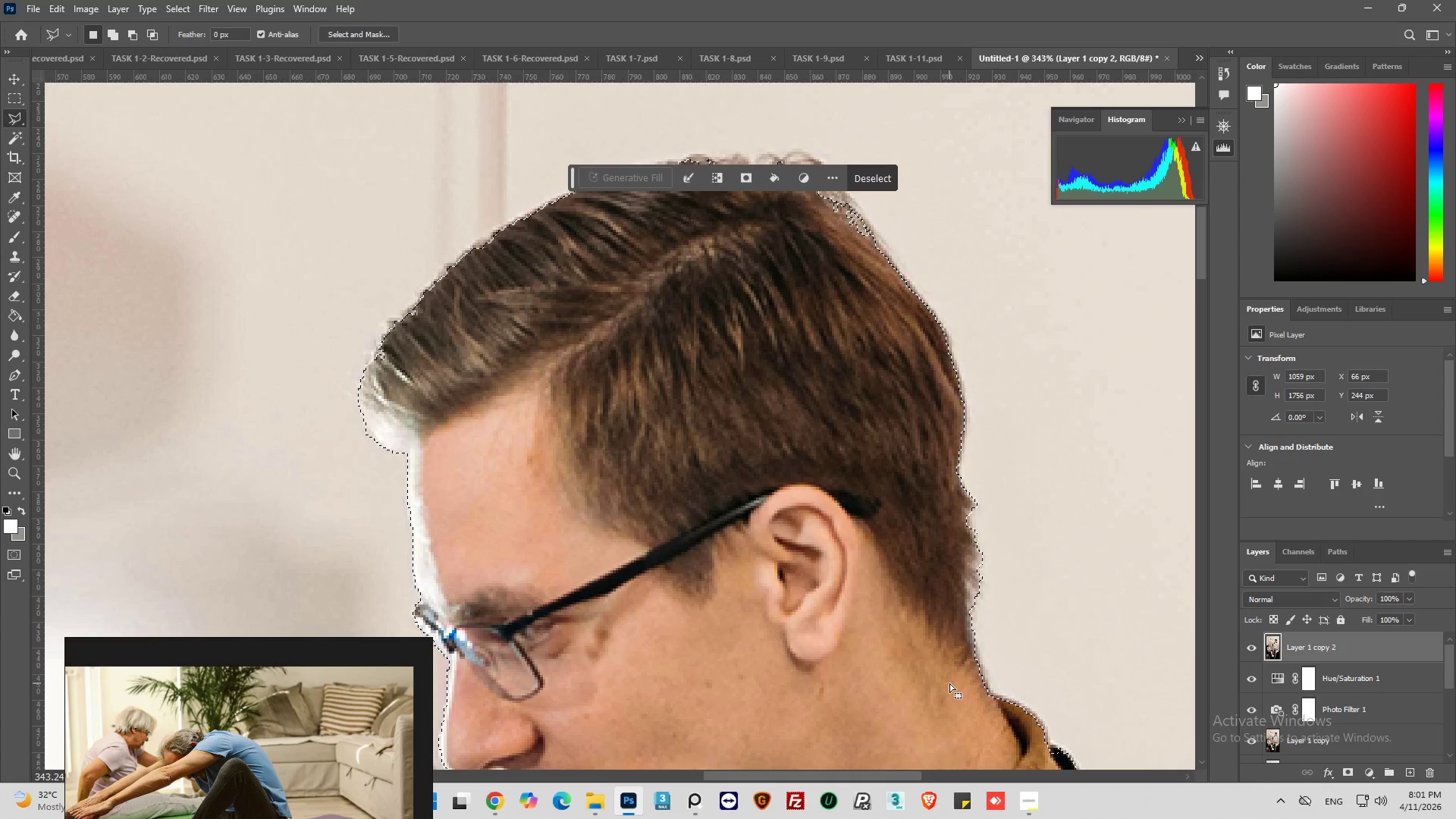 
hold_key(key=AltLeft, duration=0.94)
 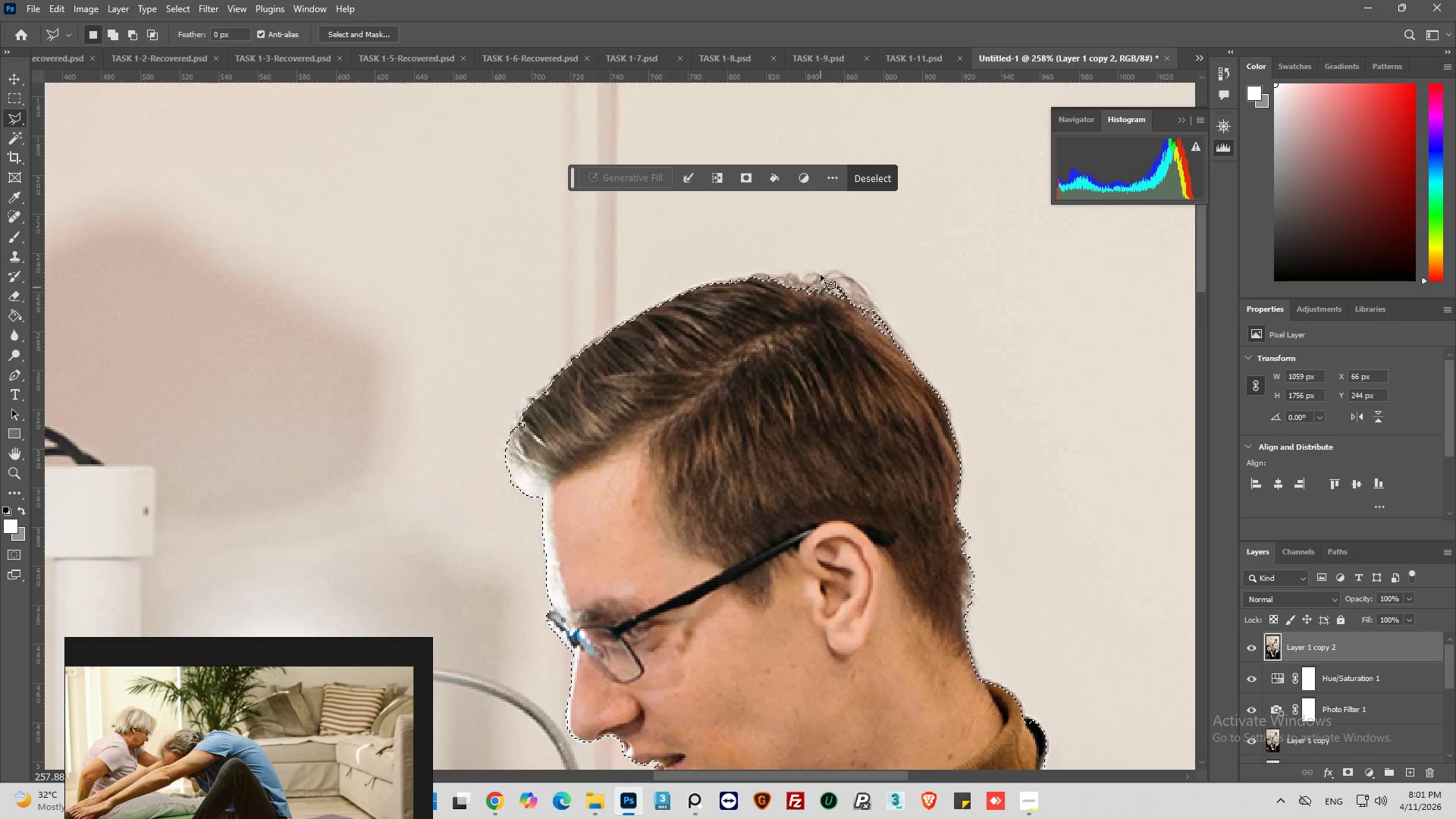 
scroll: coordinate [949, 682], scroll_direction: down, amount: 10.0
 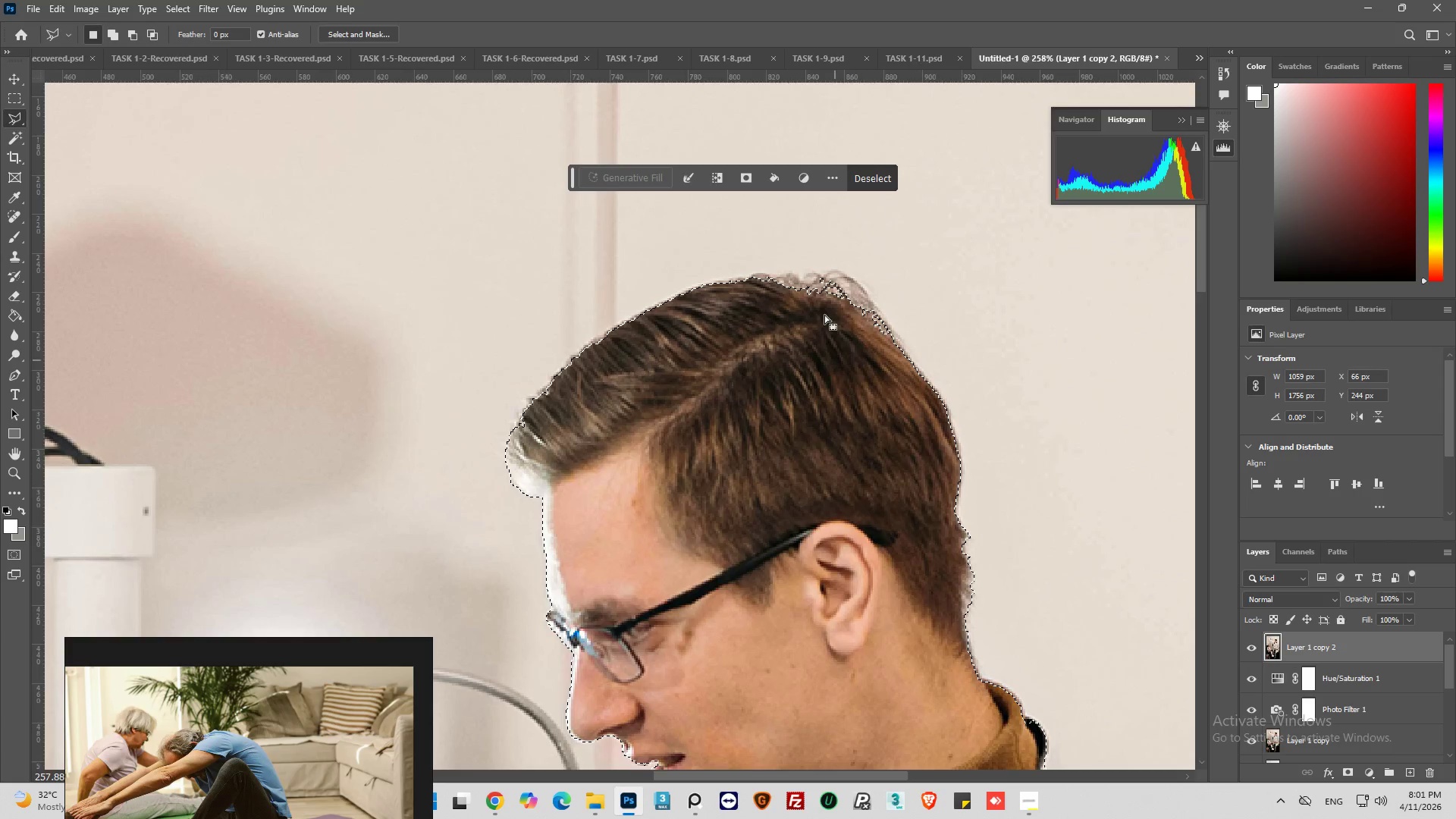 
hold_key(key=AltLeft, duration=0.69)
scroll: coordinate [874, 402], scroll_direction: up, amount: 18.0
 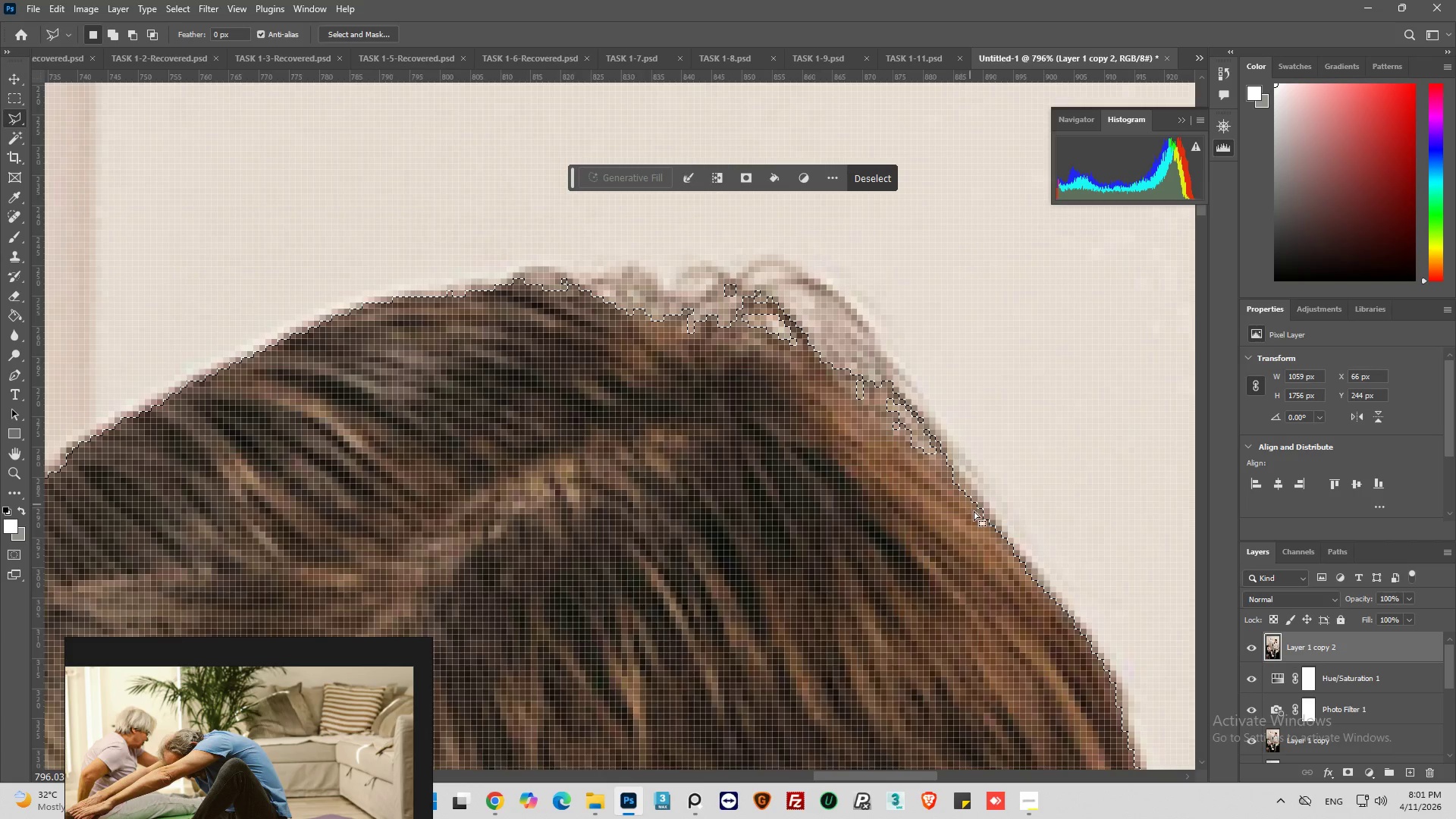 
hold_key(key=ShiftLeft, duration=0.94)
left_click([995, 551])
 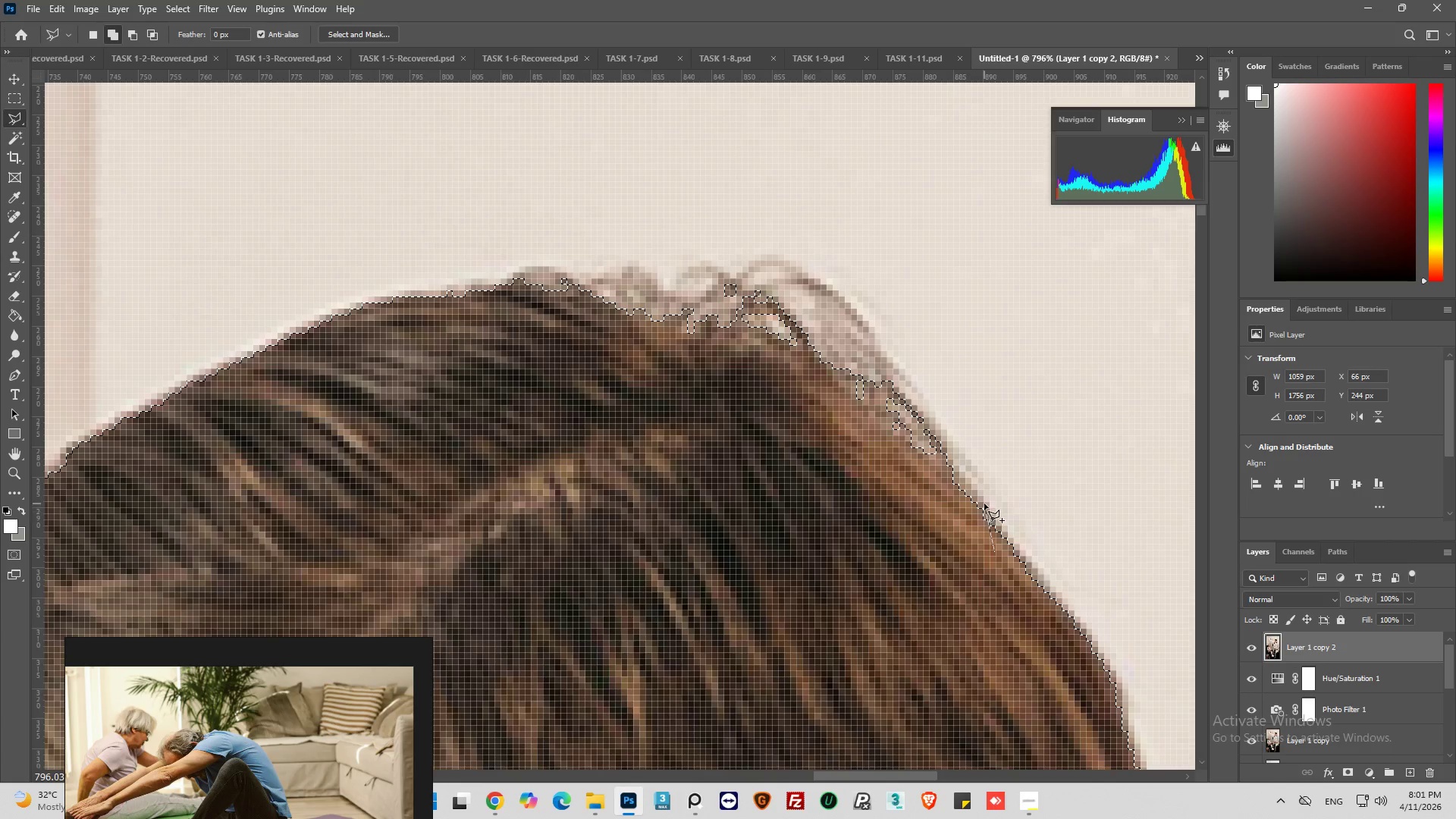 
left_click_drag(start_coordinate=[984, 504], to_coordinate=[973, 493])
 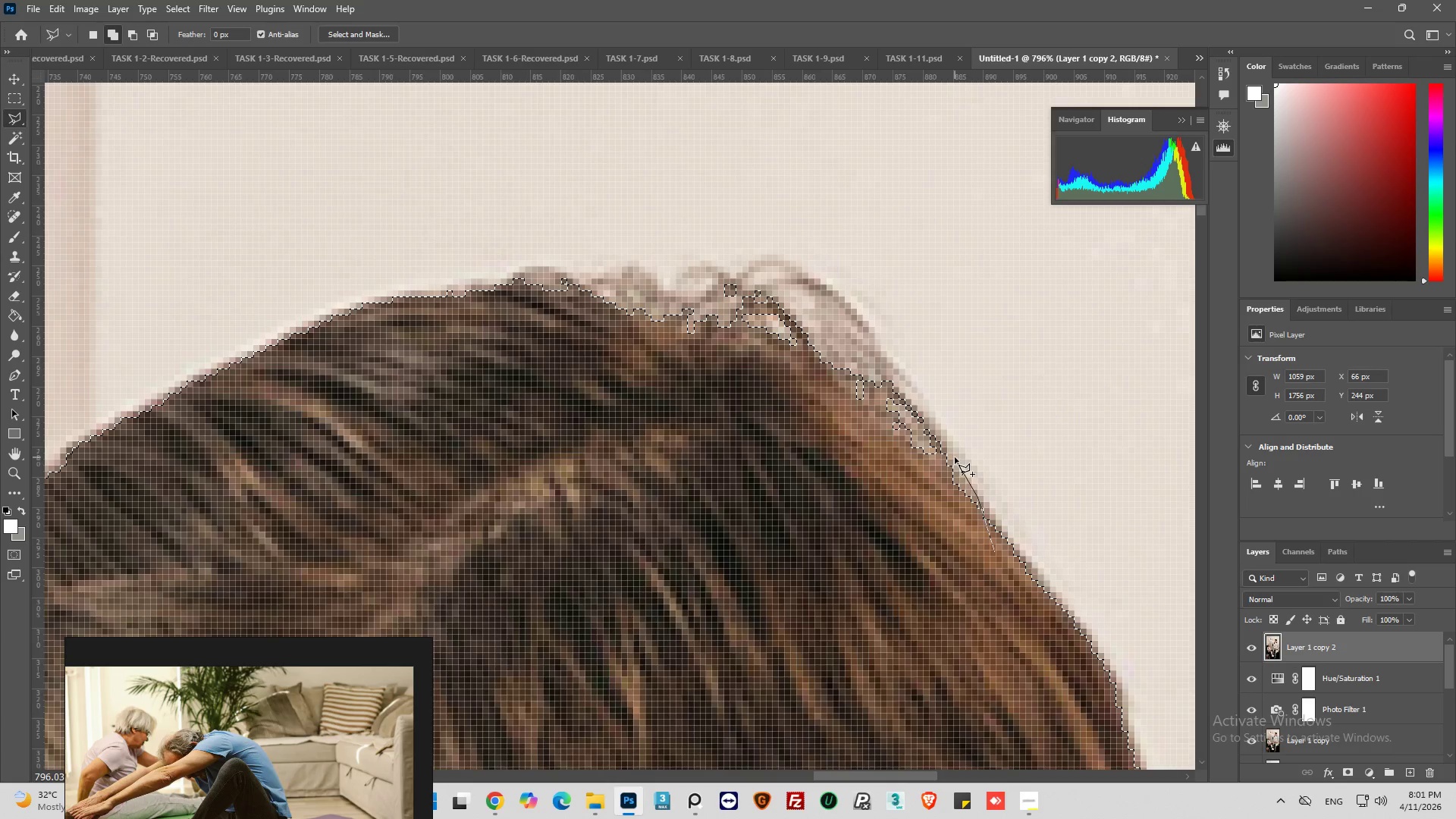 
left_click_drag(start_coordinate=[955, 454], to_coordinate=[949, 444])
 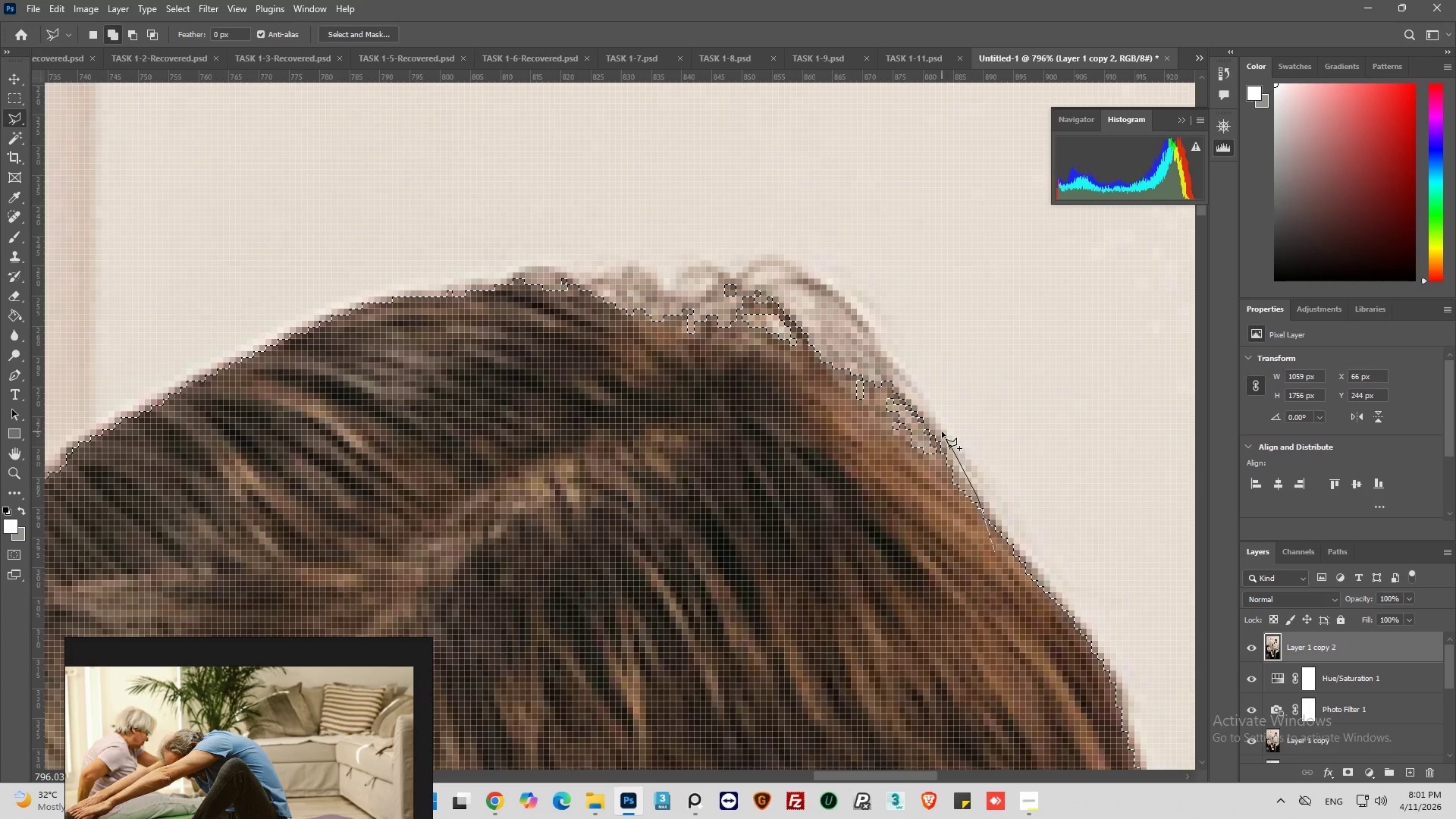 
left_click_drag(start_coordinate=[940, 428], to_coordinate=[932, 403])
 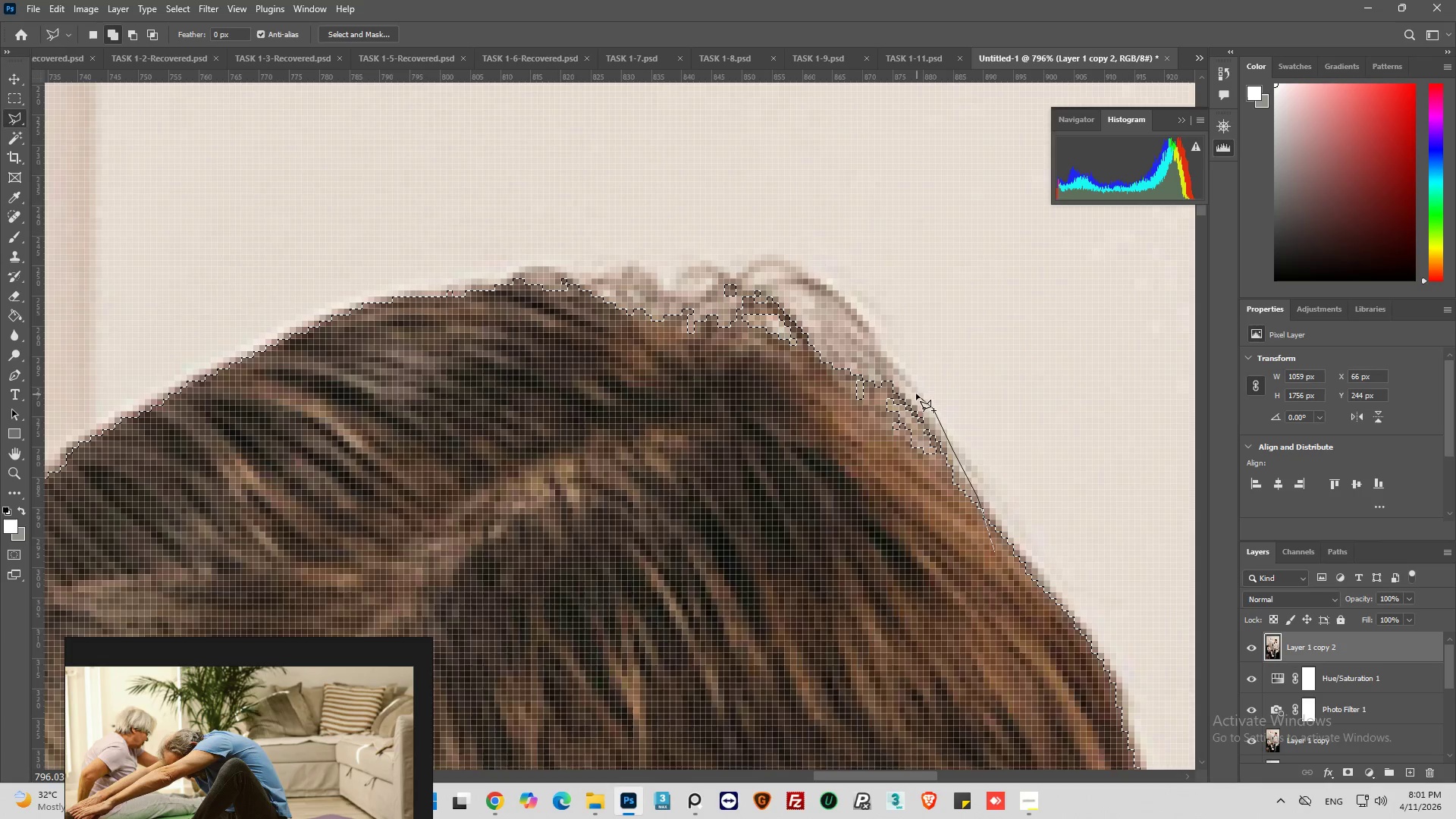 
left_click_drag(start_coordinate=[916, 394], to_coordinate=[907, 375])
 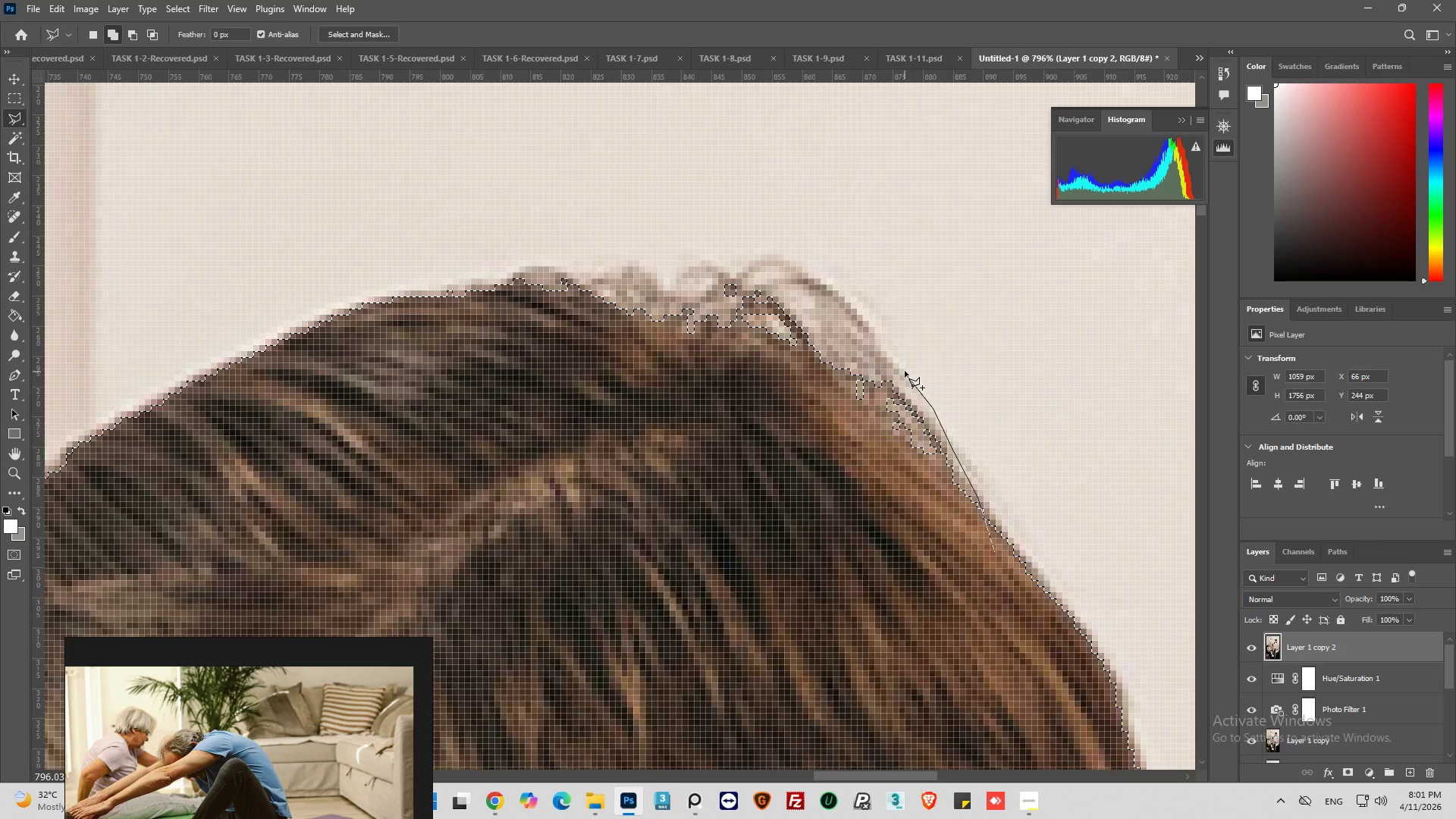 
left_click_drag(start_coordinate=[905, 372], to_coordinate=[889, 346])
 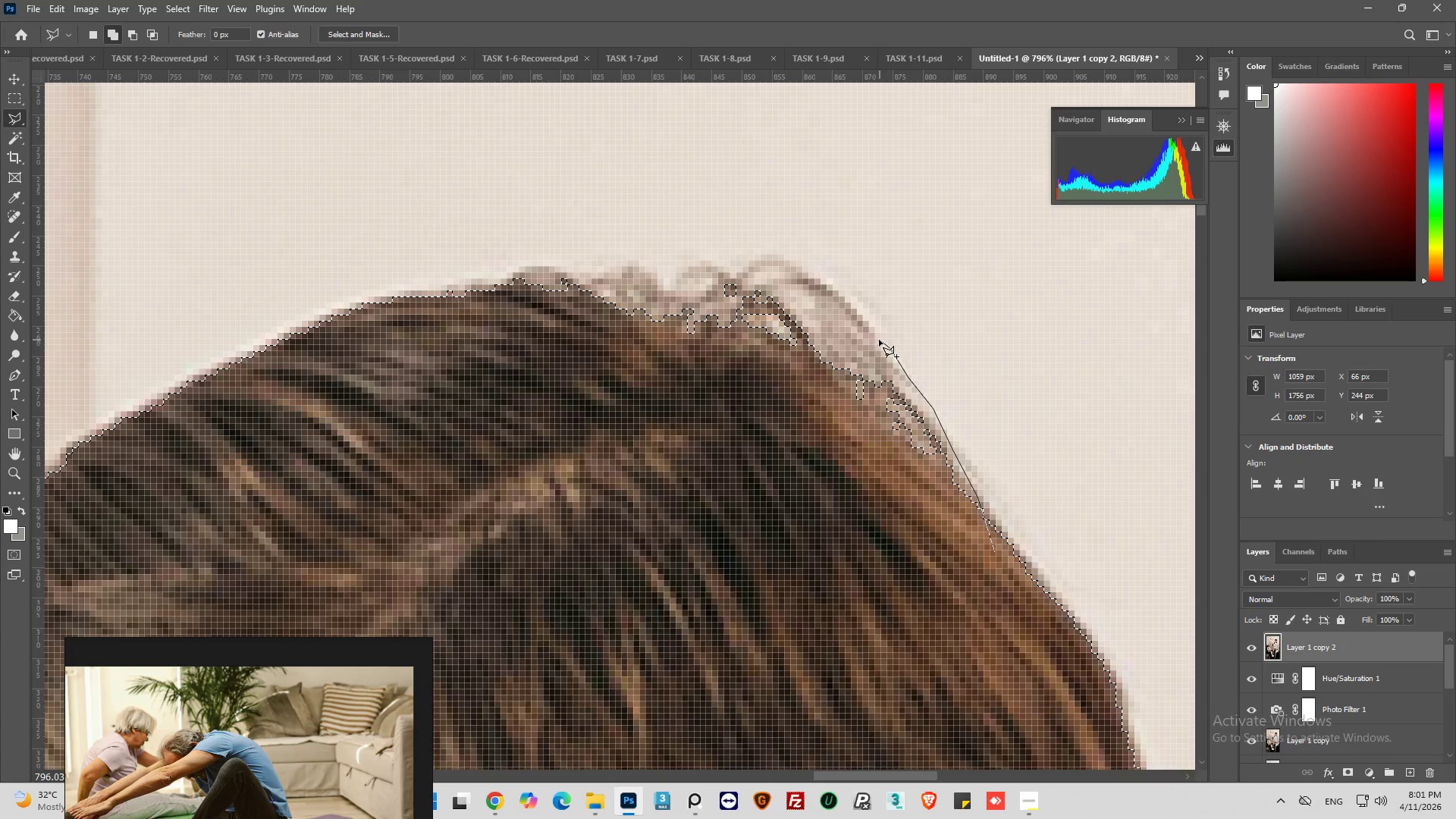 
left_click_drag(start_coordinate=[880, 340], to_coordinate=[864, 322])
 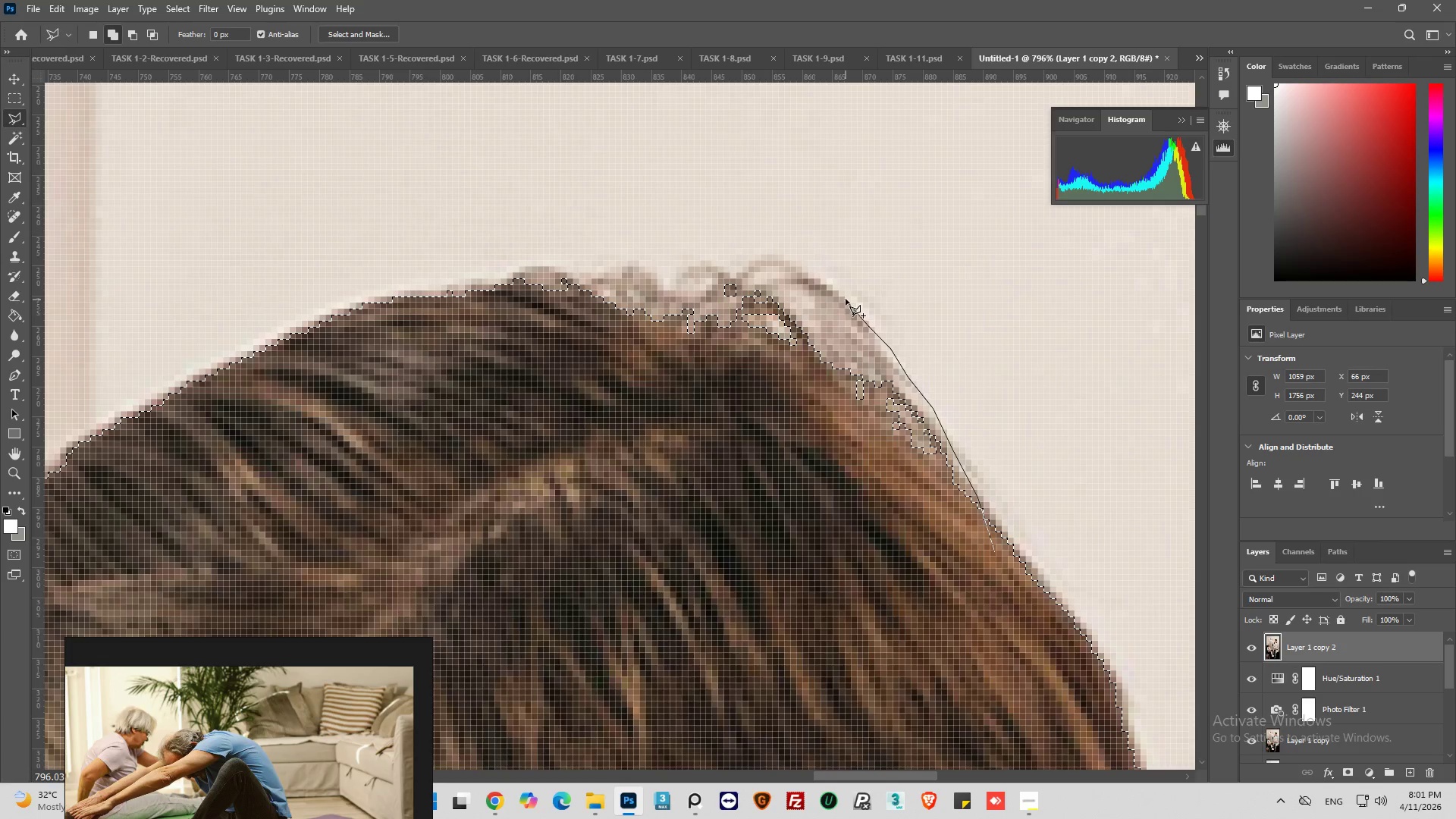 
left_click_drag(start_coordinate=[846, 299], to_coordinate=[832, 290])
 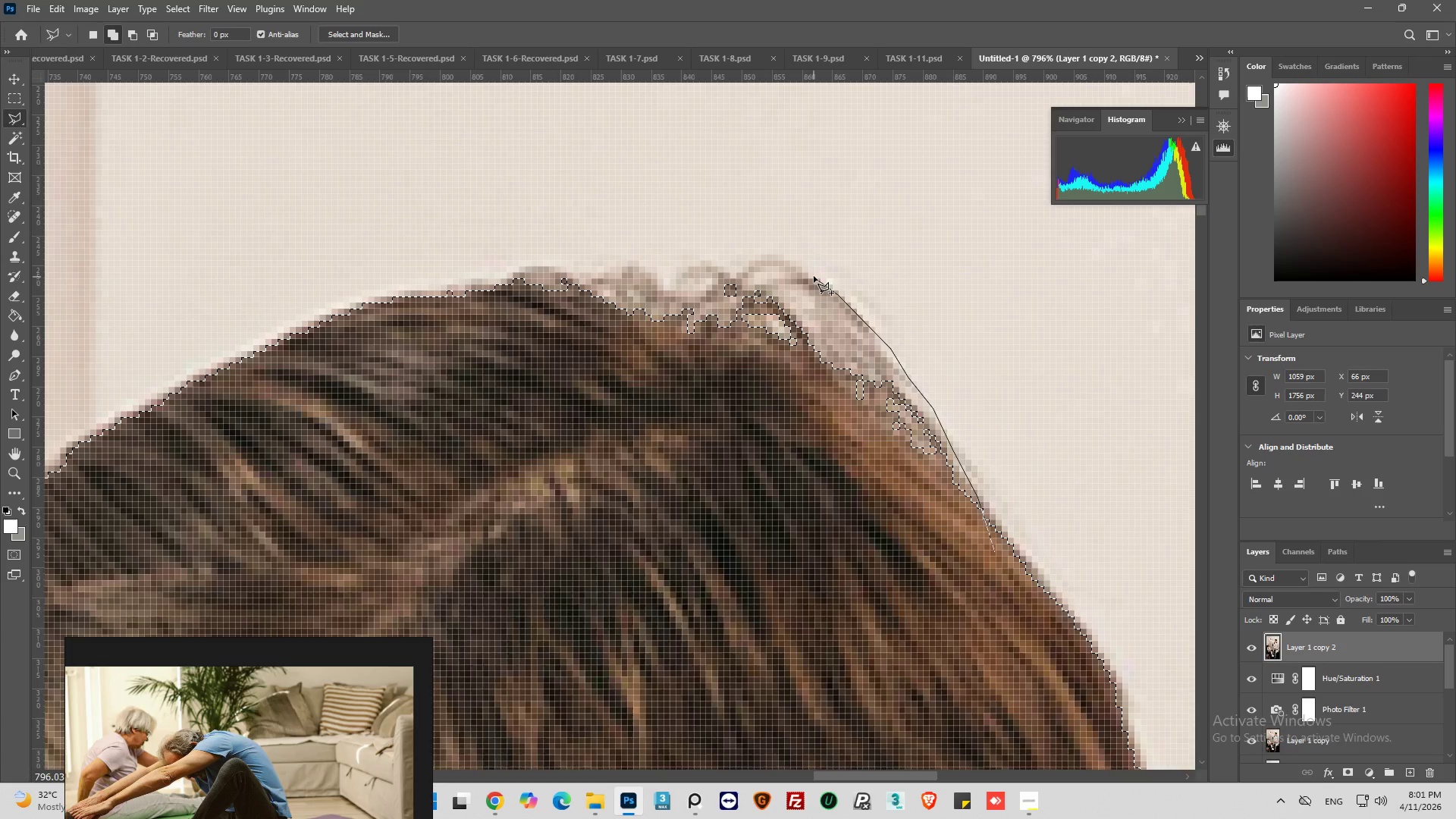 
left_click_drag(start_coordinate=[813, 275], to_coordinate=[808, 273])
 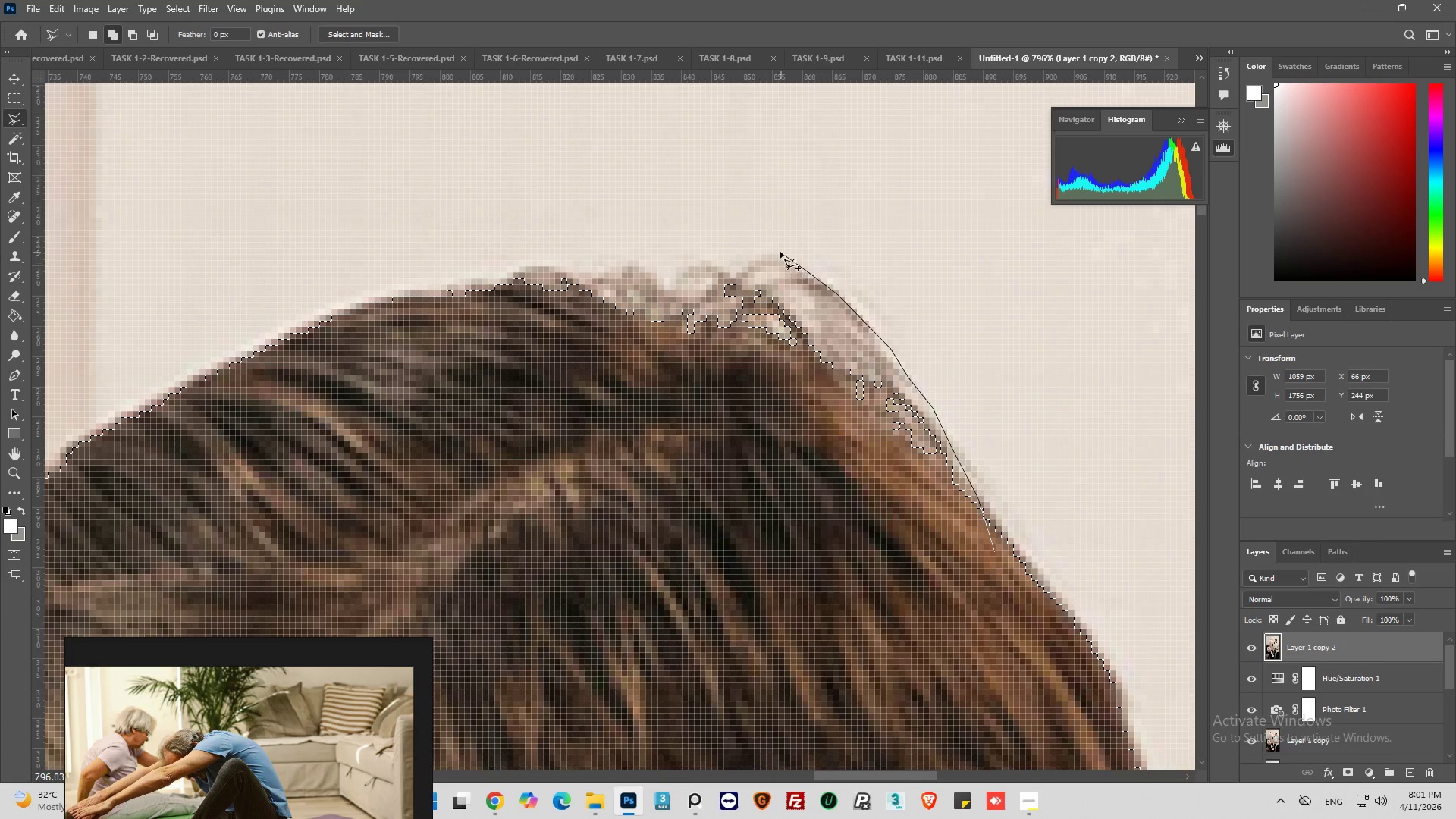 
left_click_drag(start_coordinate=[780, 251], to_coordinate=[771, 251])
 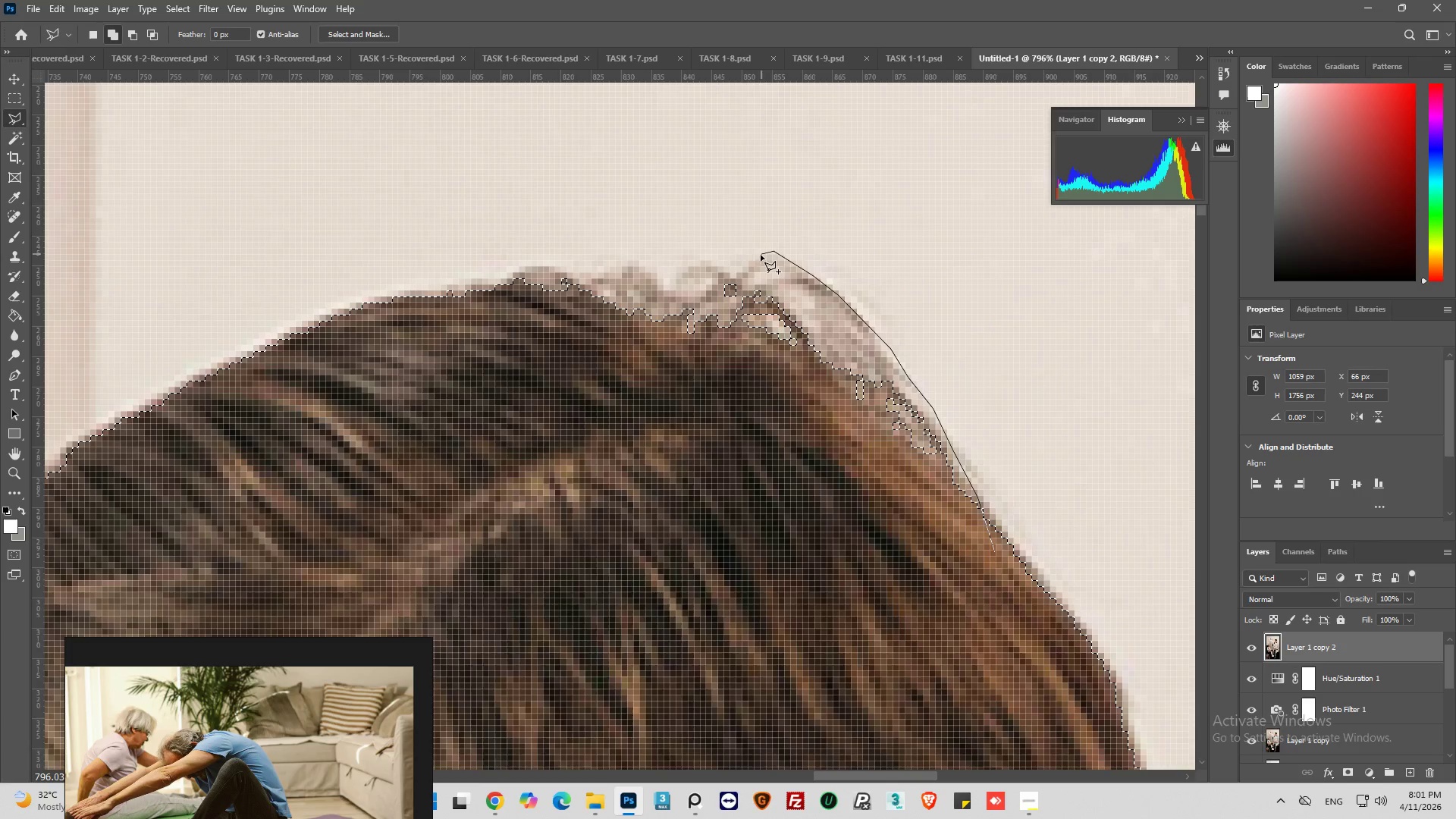 
left_click_drag(start_coordinate=[761, 255], to_coordinate=[750, 260])
 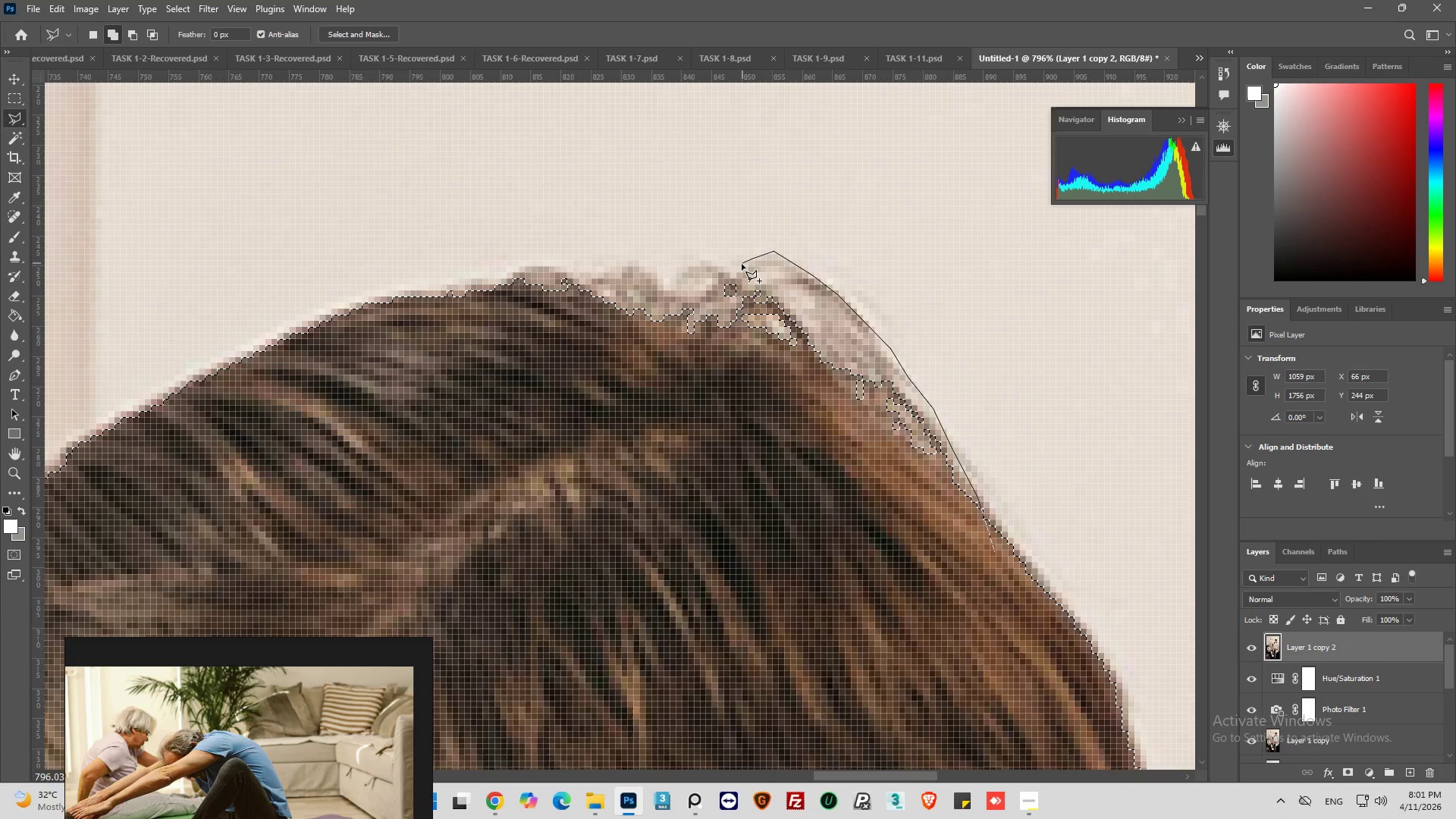 
left_click_drag(start_coordinate=[741, 265], to_coordinate=[736, 274])
 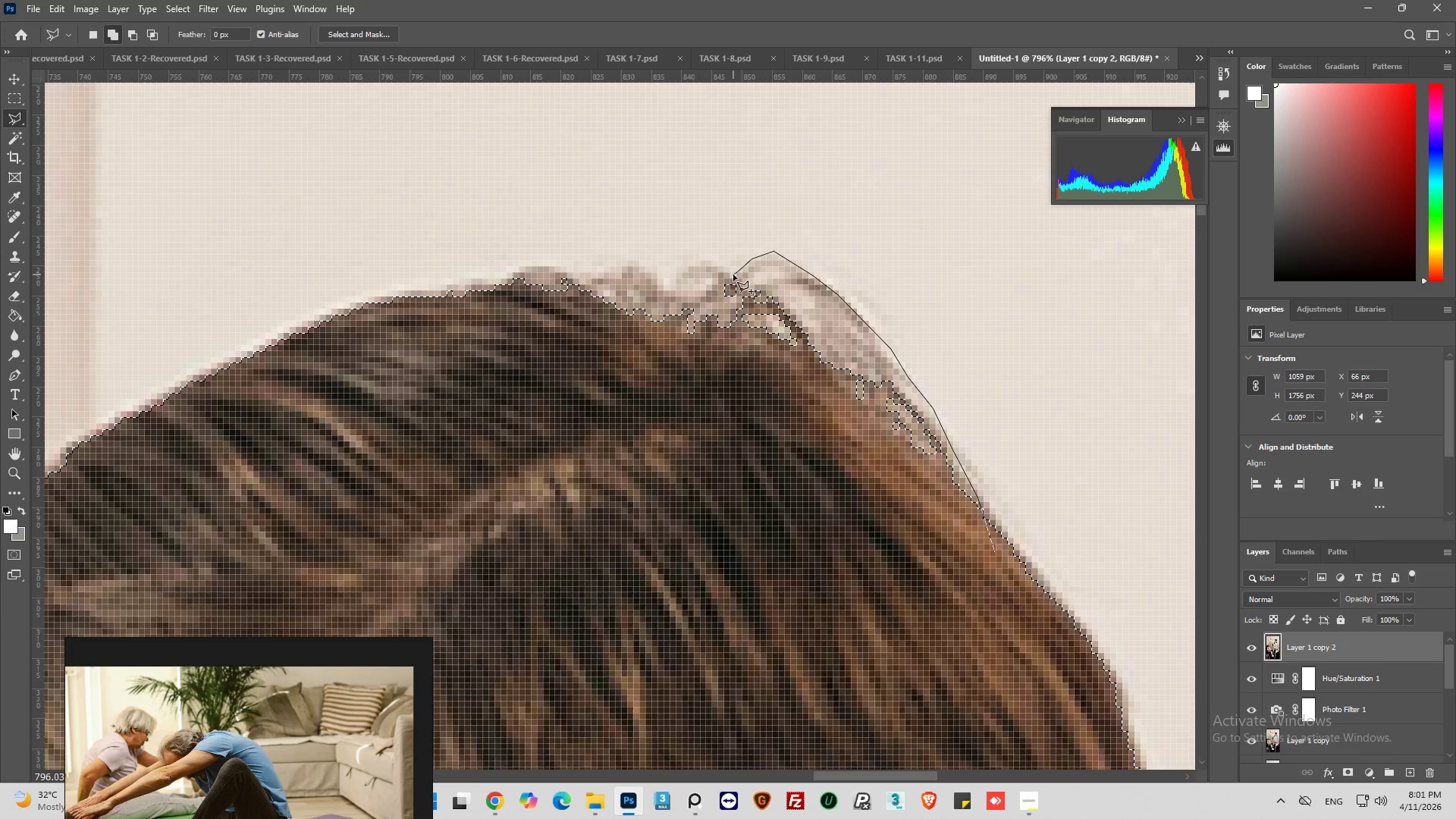 
left_click_drag(start_coordinate=[733, 275], to_coordinate=[729, 270])
 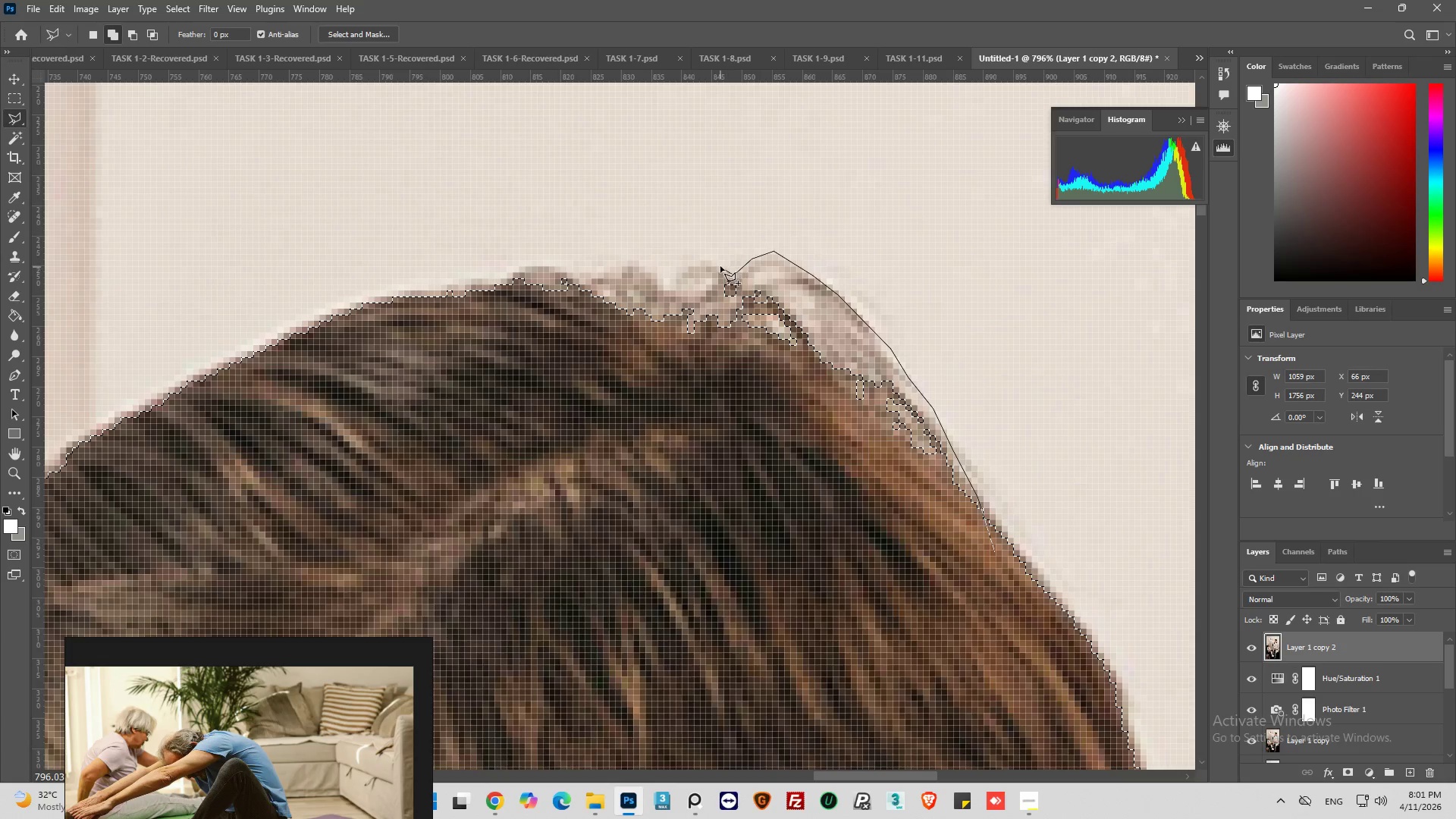 
left_click_drag(start_coordinate=[720, 266], to_coordinate=[714, 265])
 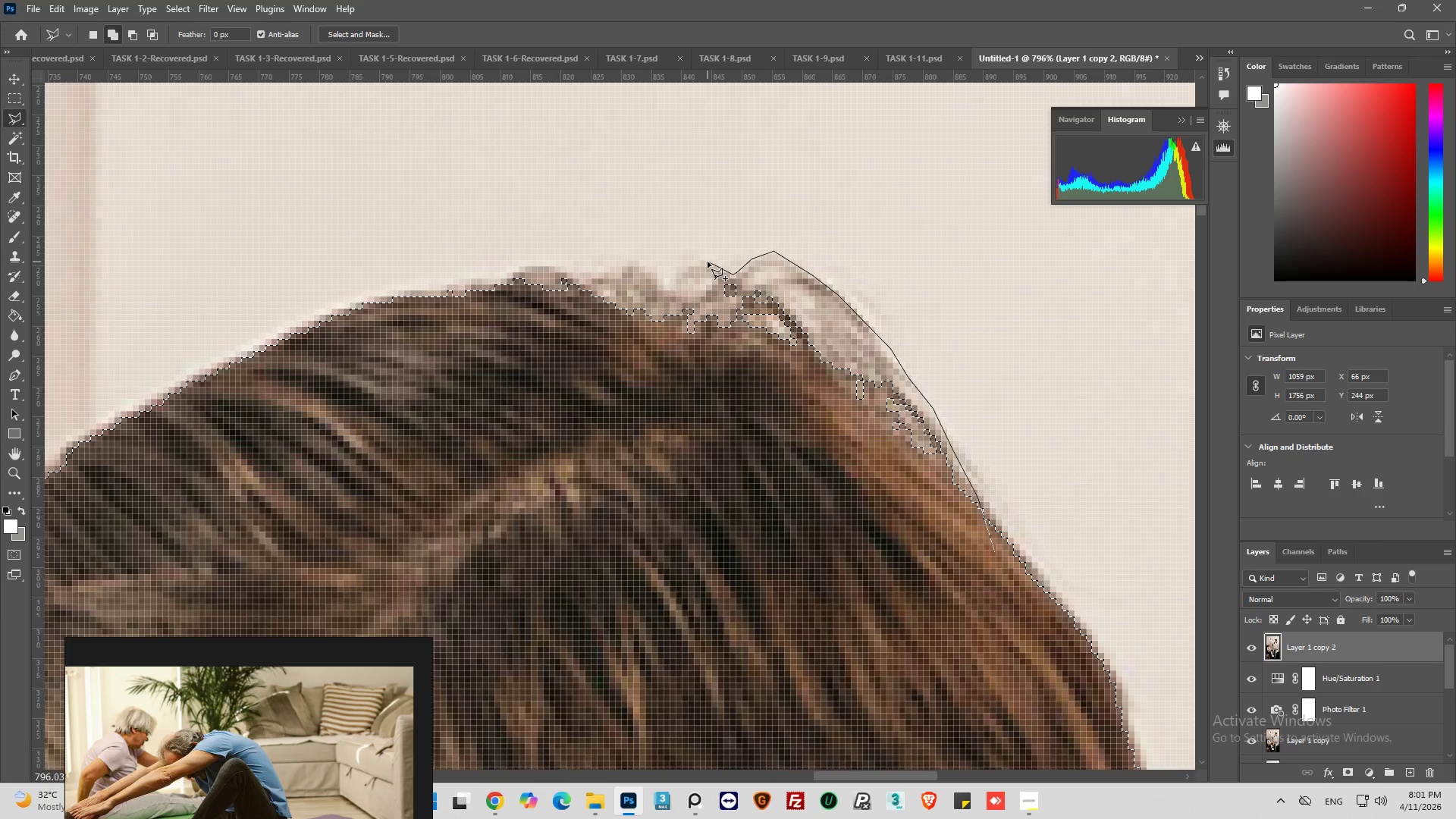 
left_click_drag(start_coordinate=[708, 262], to_coordinate=[690, 267])
 